 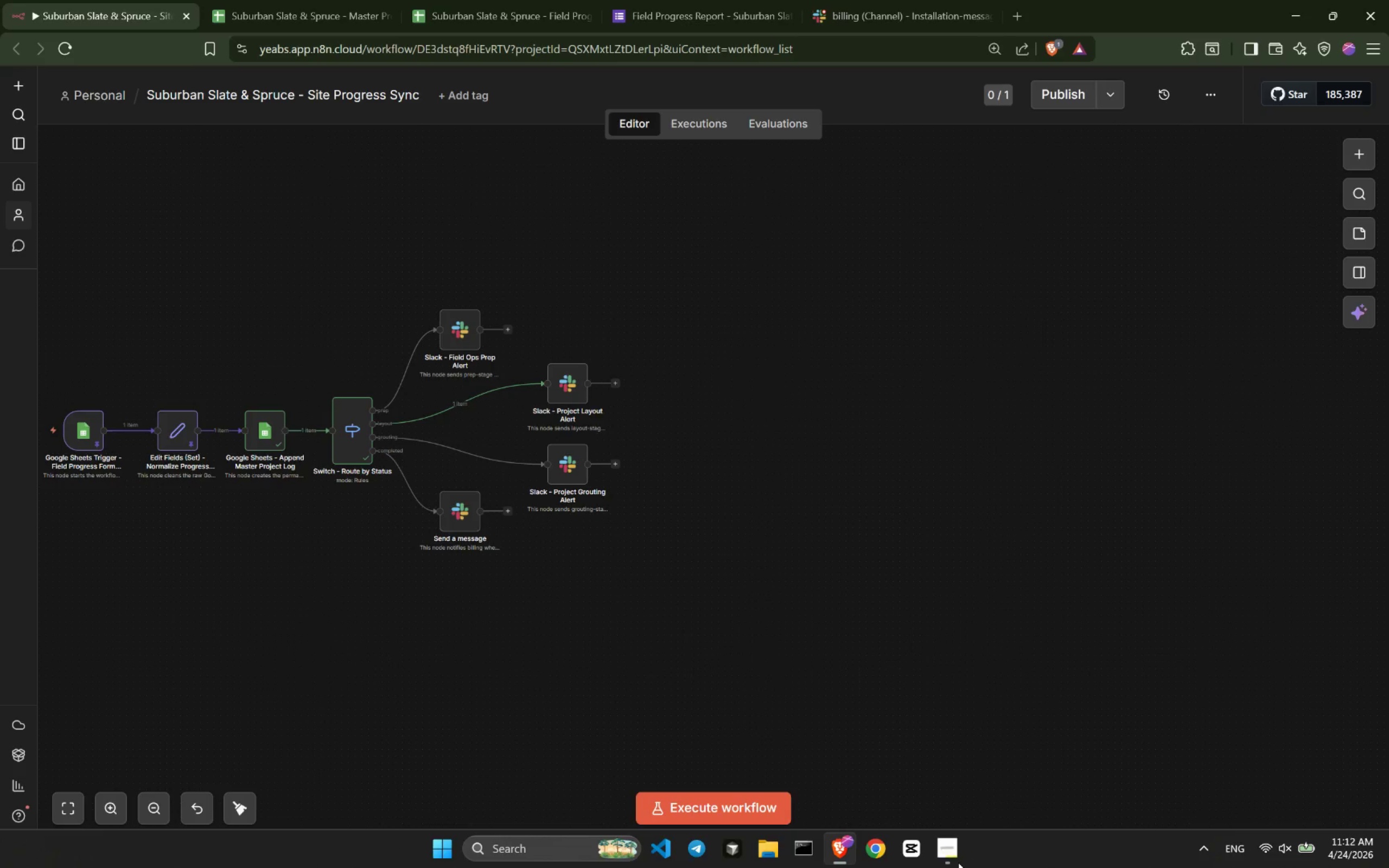 
scroll: coordinate [725, 679], scroll_direction: up, amount: 4.0
 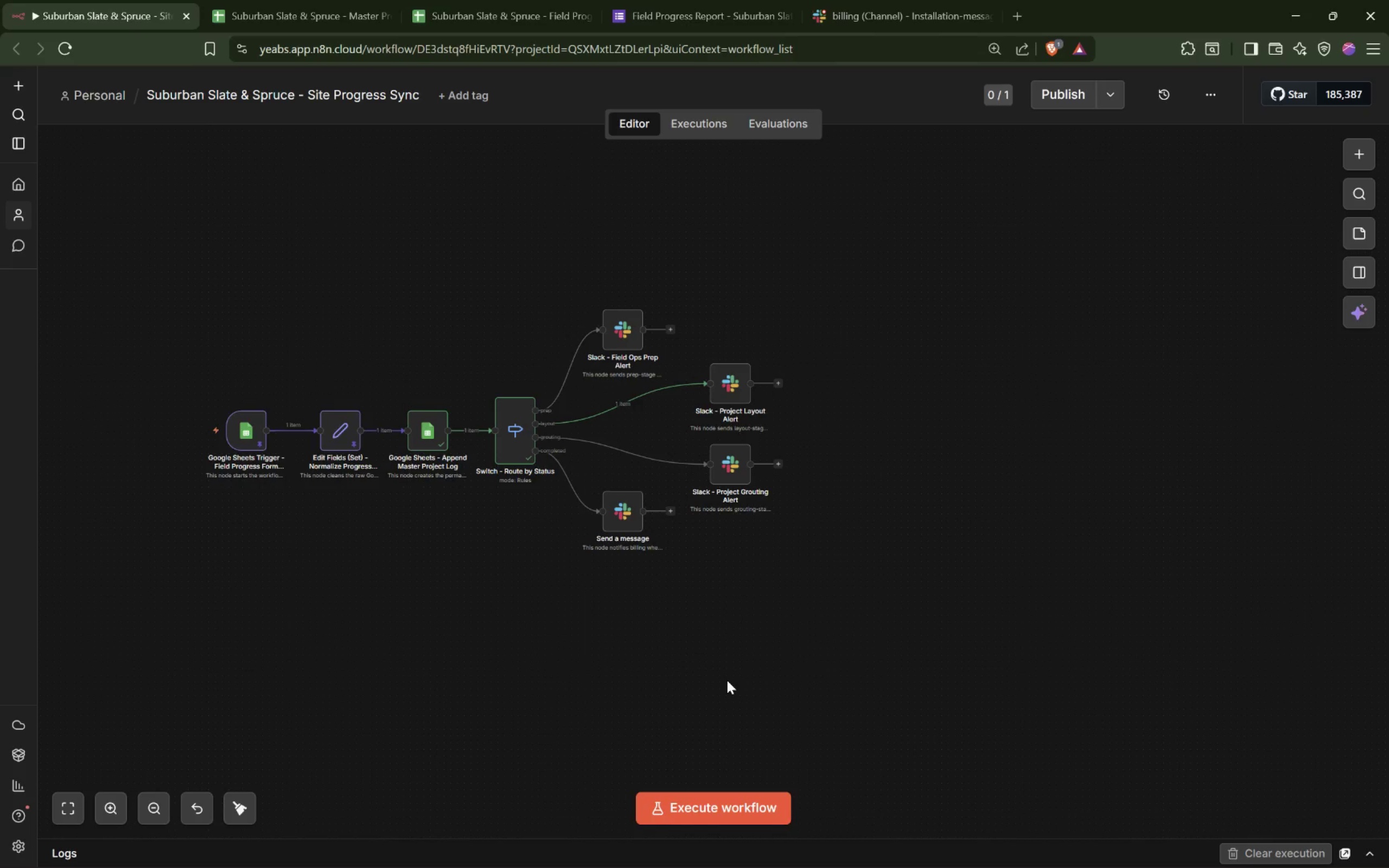 
wait(13.27)
 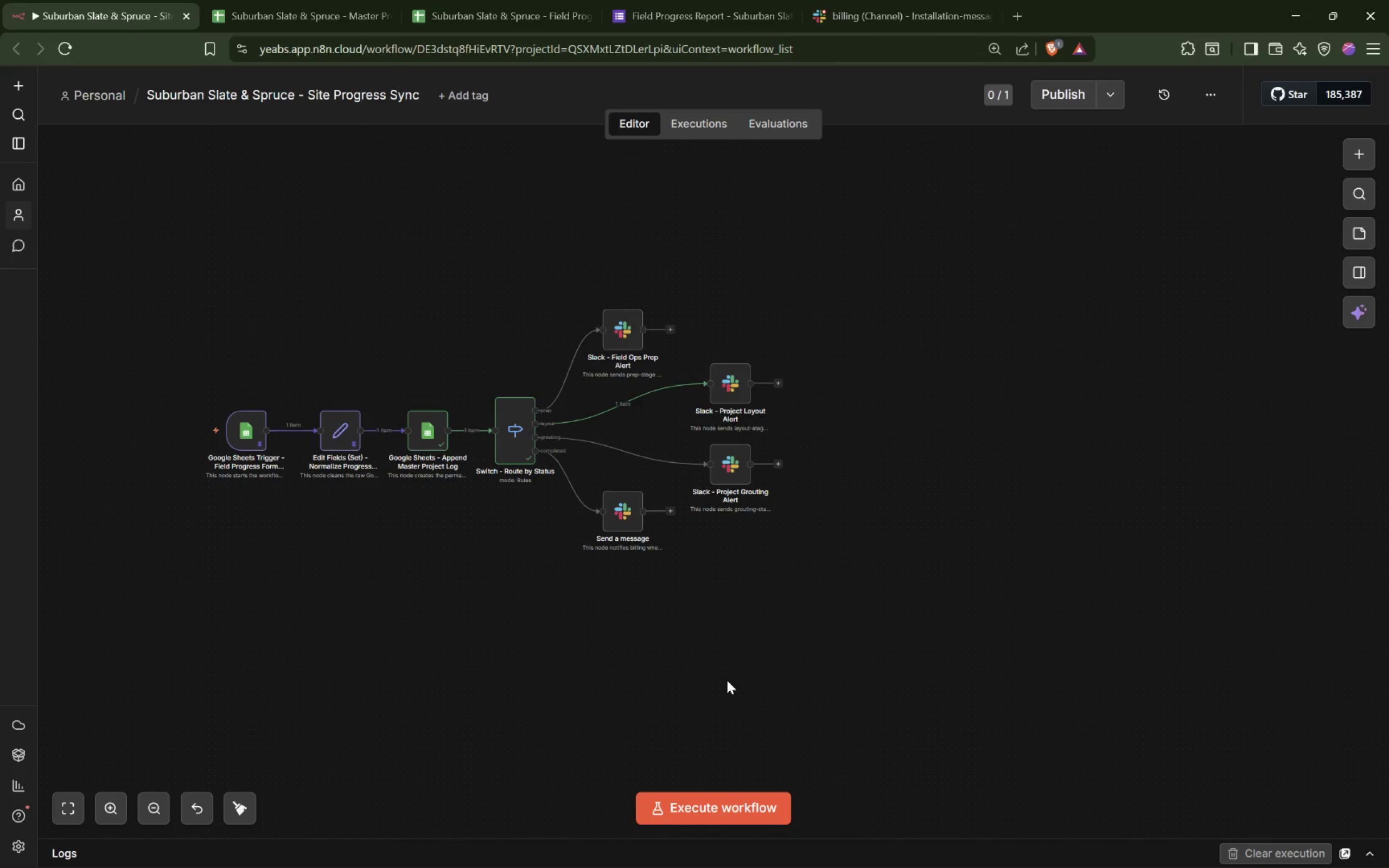 
left_click([1212, 96])
 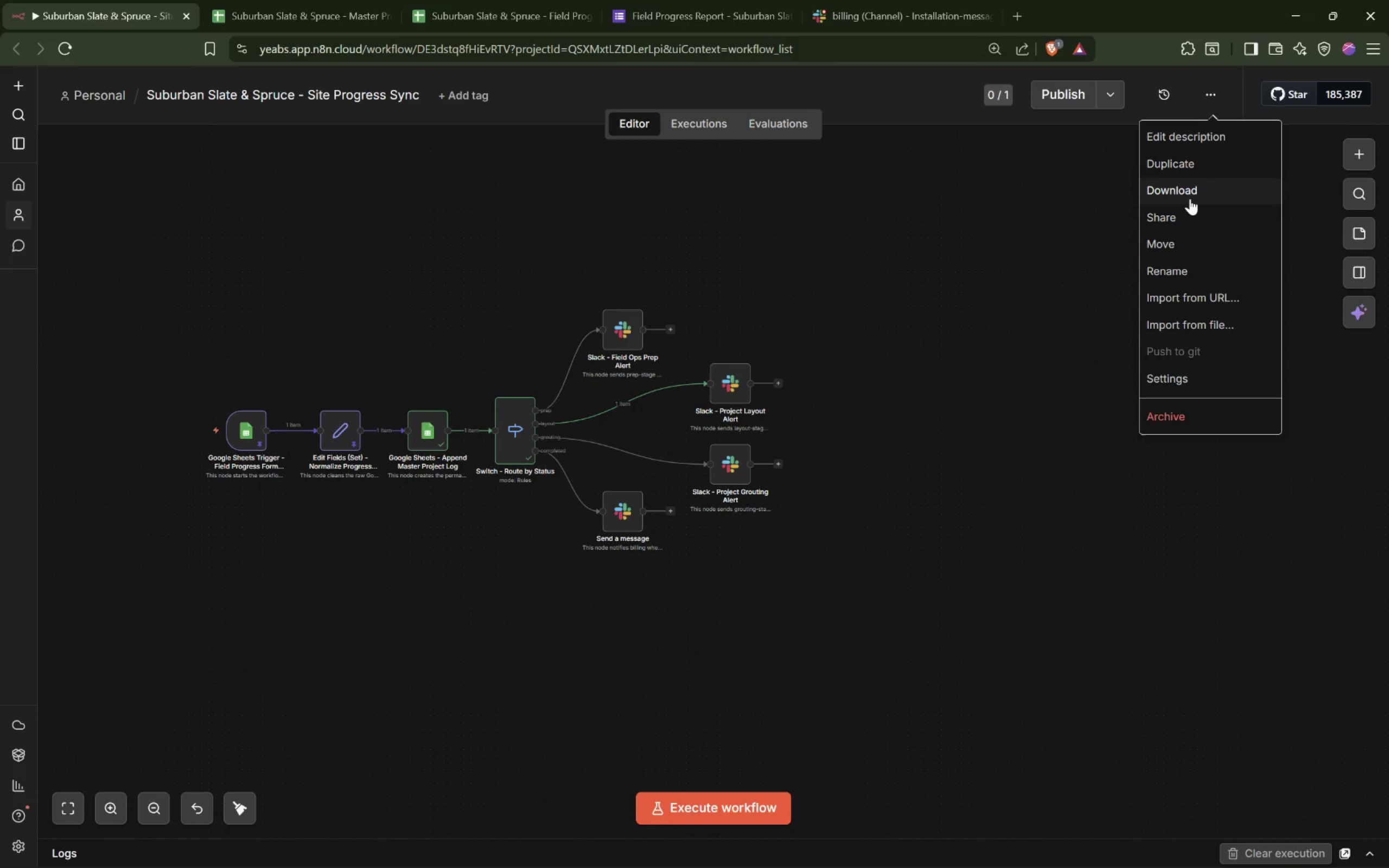 
left_click([1190, 195])
 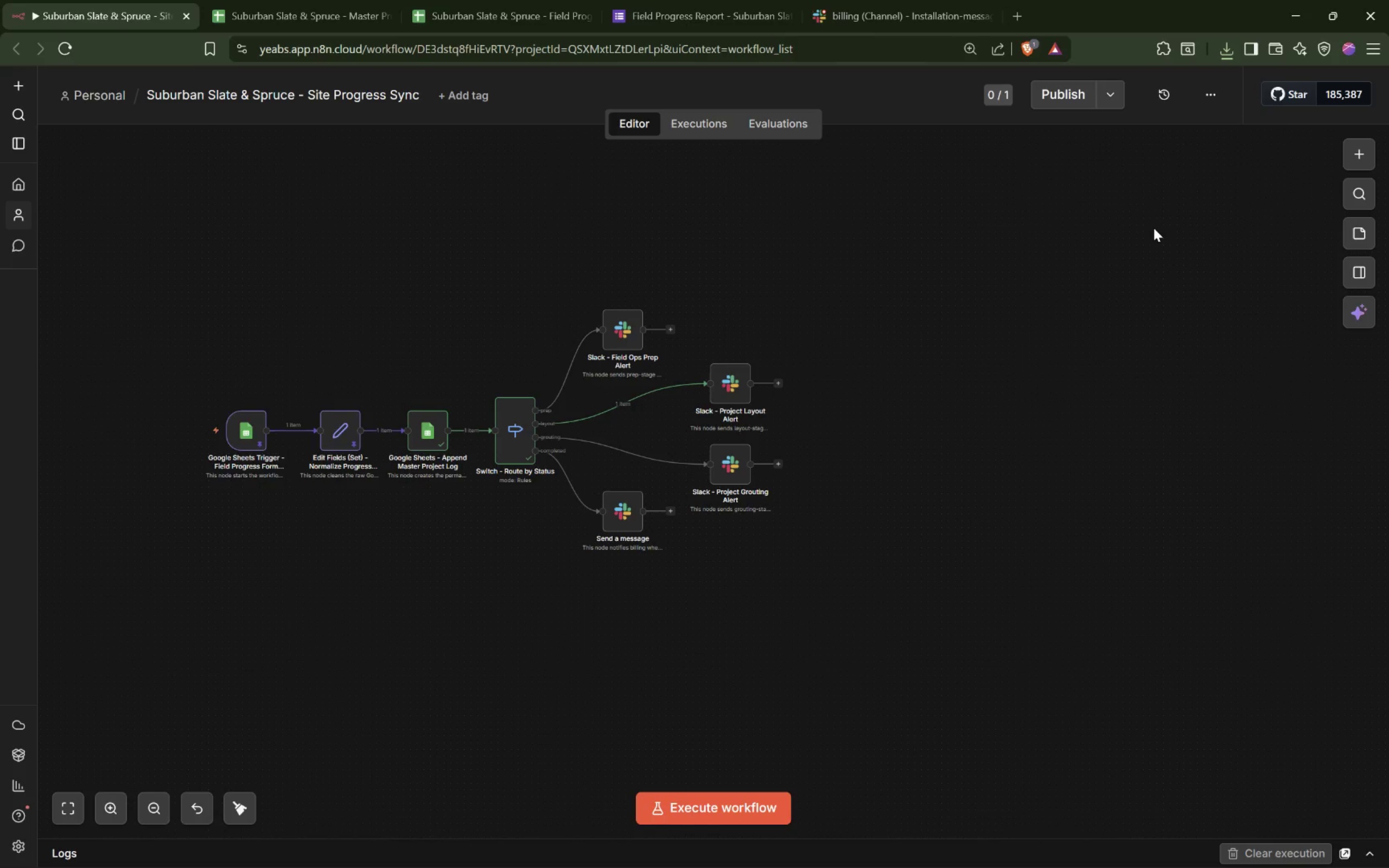 
wait(5.11)
 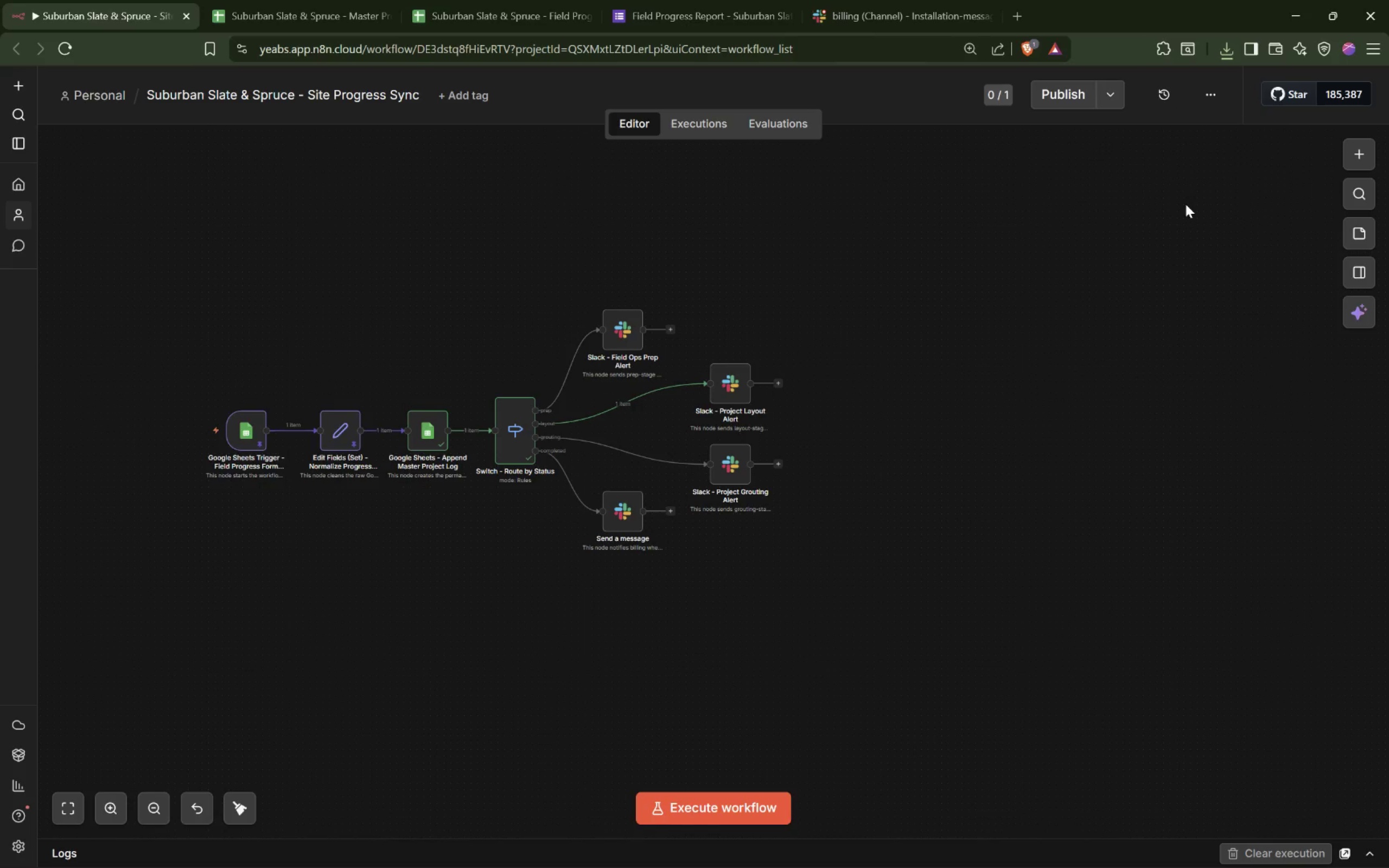 
scroll: coordinate [1154, 228], scroll_direction: up, amount: 1.0
 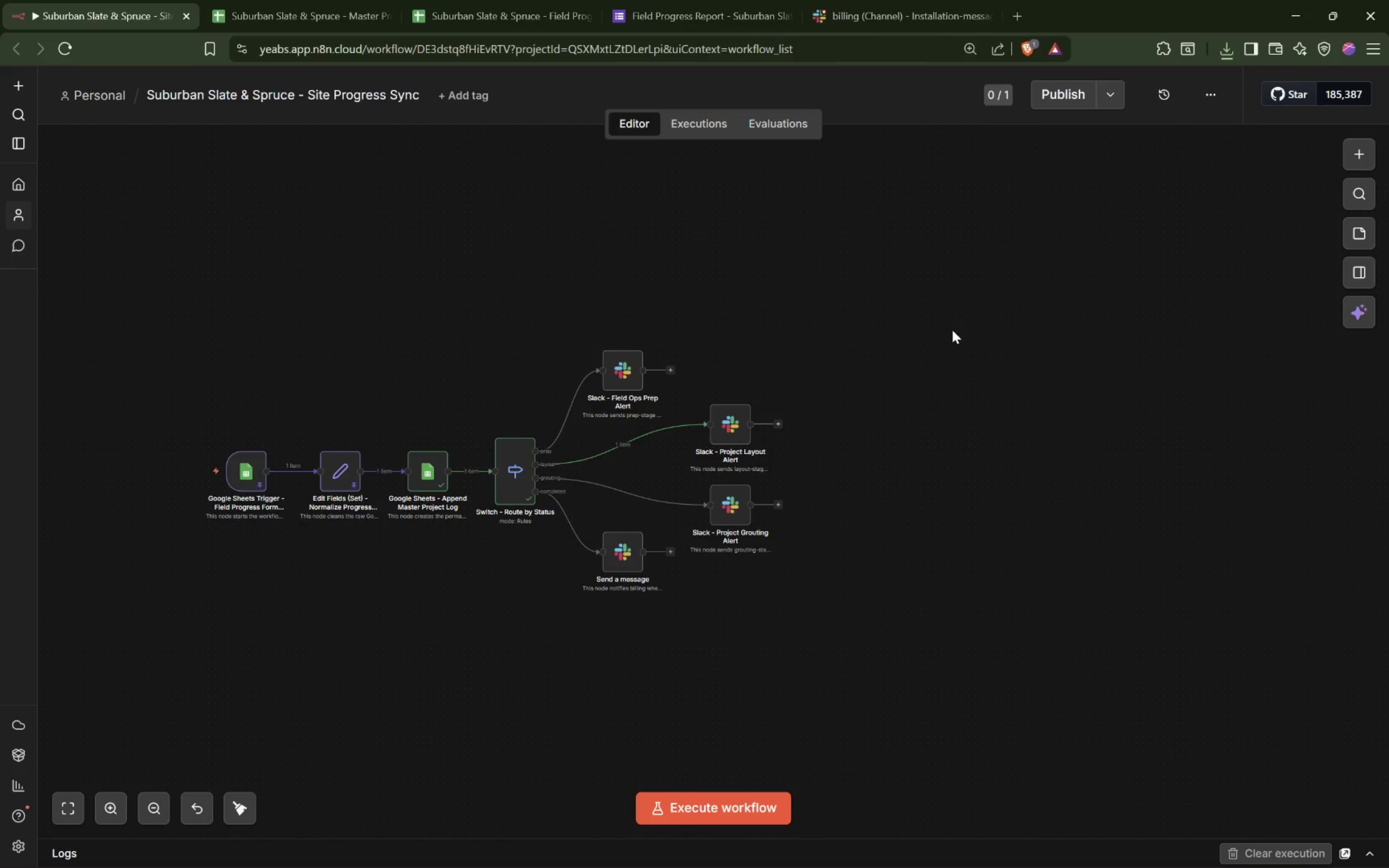 
hold_key(key=ShiftLeft, duration=1.19)
scroll: coordinate [952, 330], scroll_direction: up, amount: 3.0
 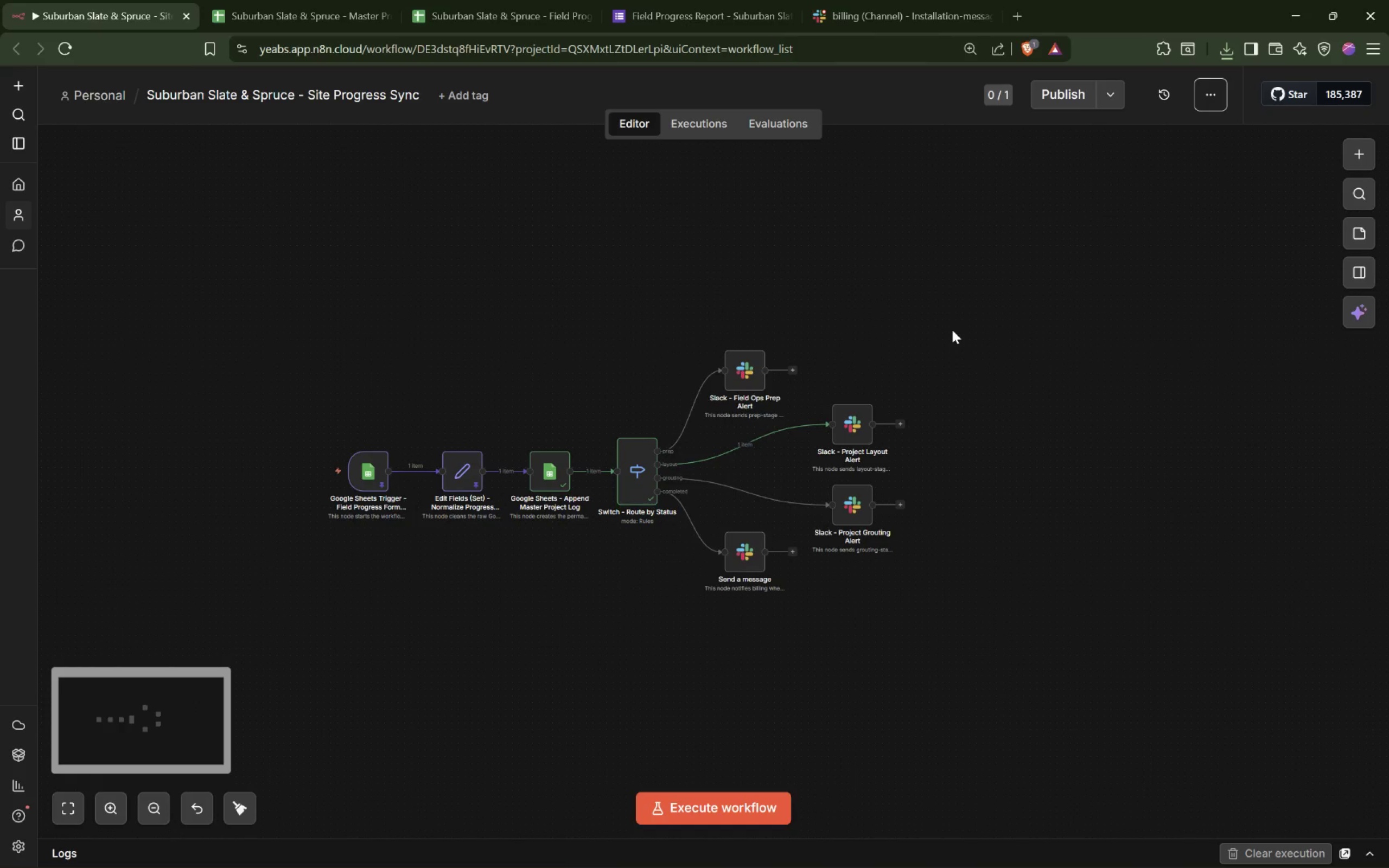 
hold_key(key=ControlLeft, duration=1.5)
scroll: coordinate [952, 330], scroll_direction: up, amount: 2.0
 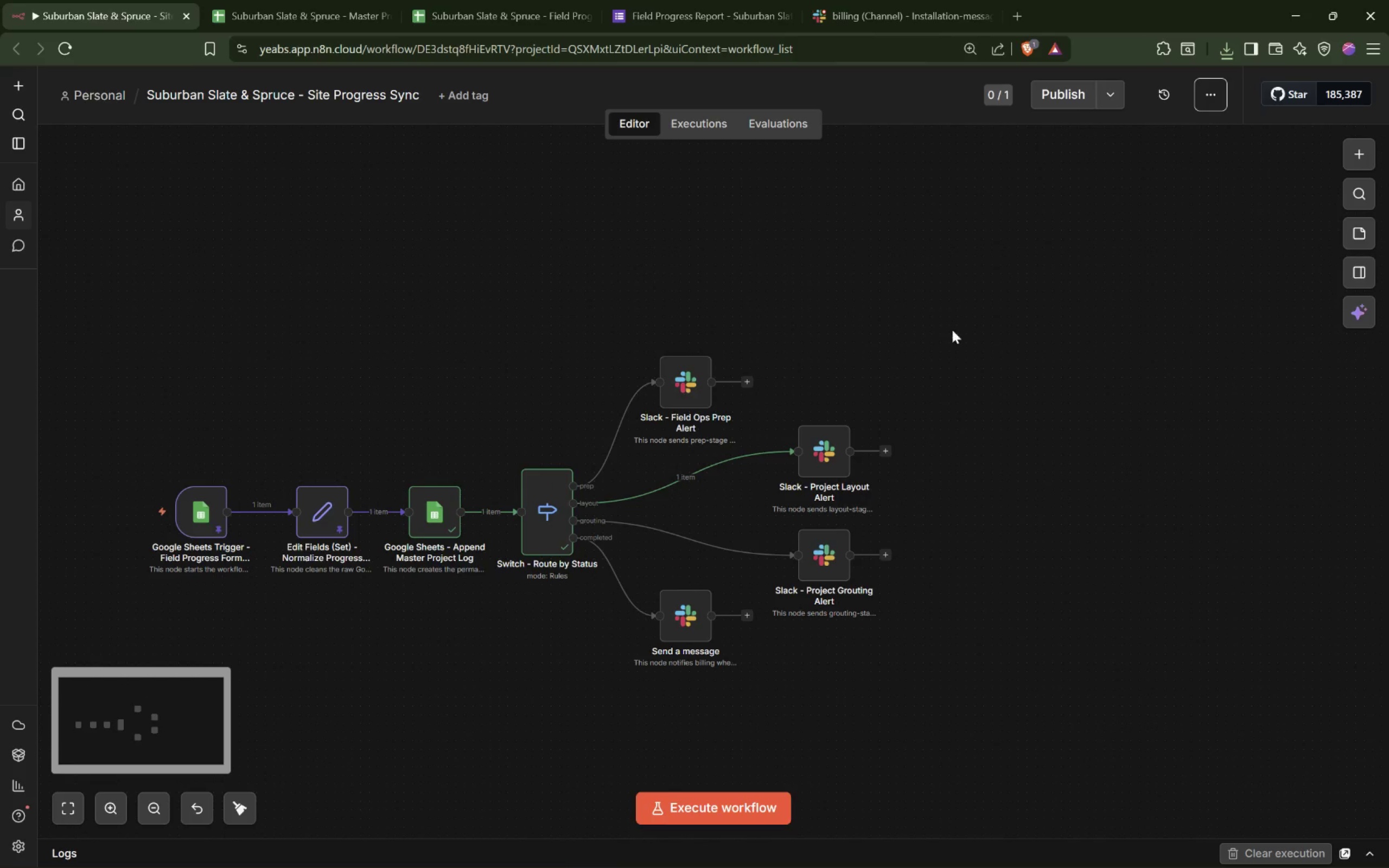 
hold_key(key=ShiftLeft, duration=1.09)
scroll: coordinate [952, 330], scroll_direction: up, amount: 4.0
 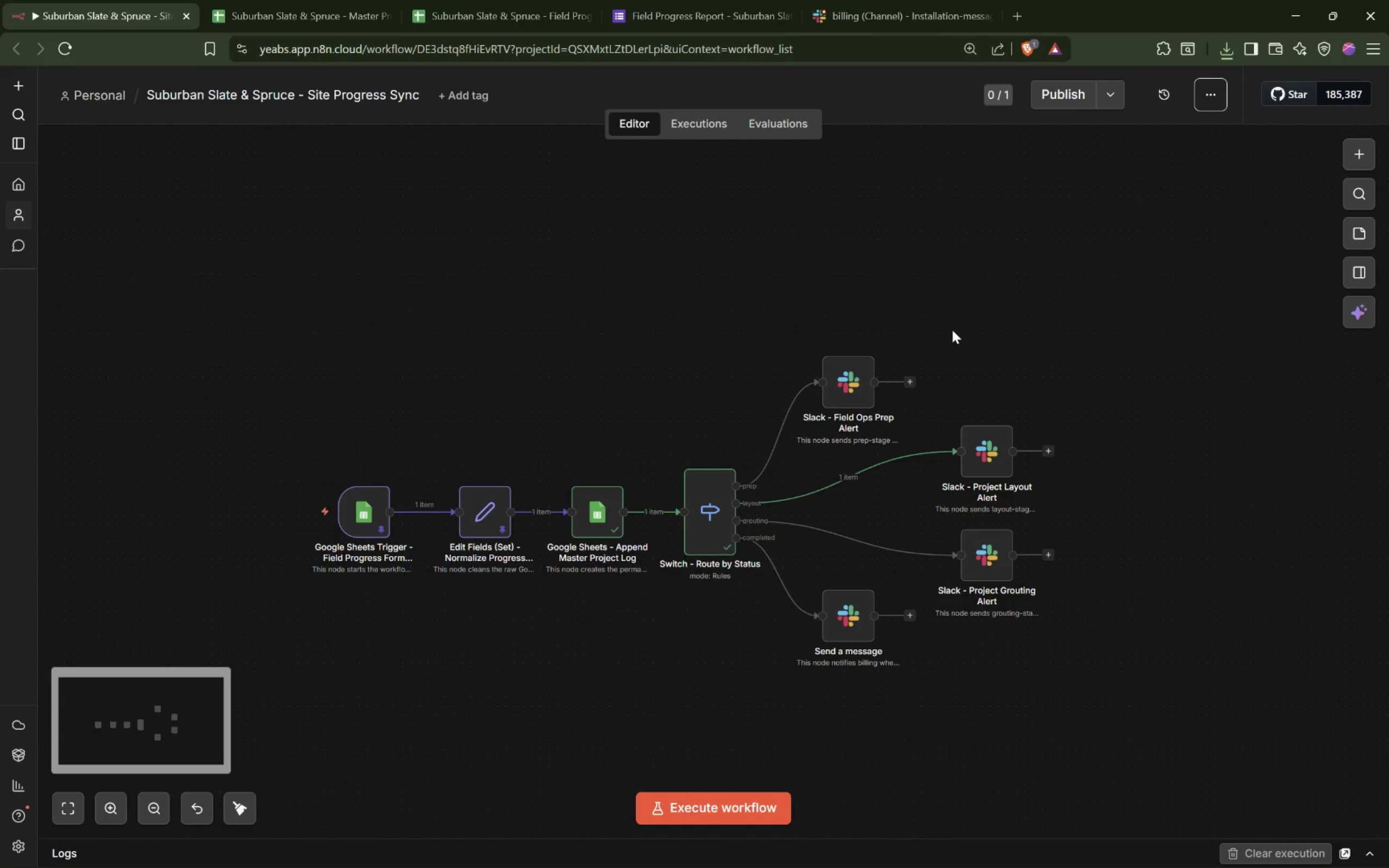 
key(Shift+ShiftLeft)
 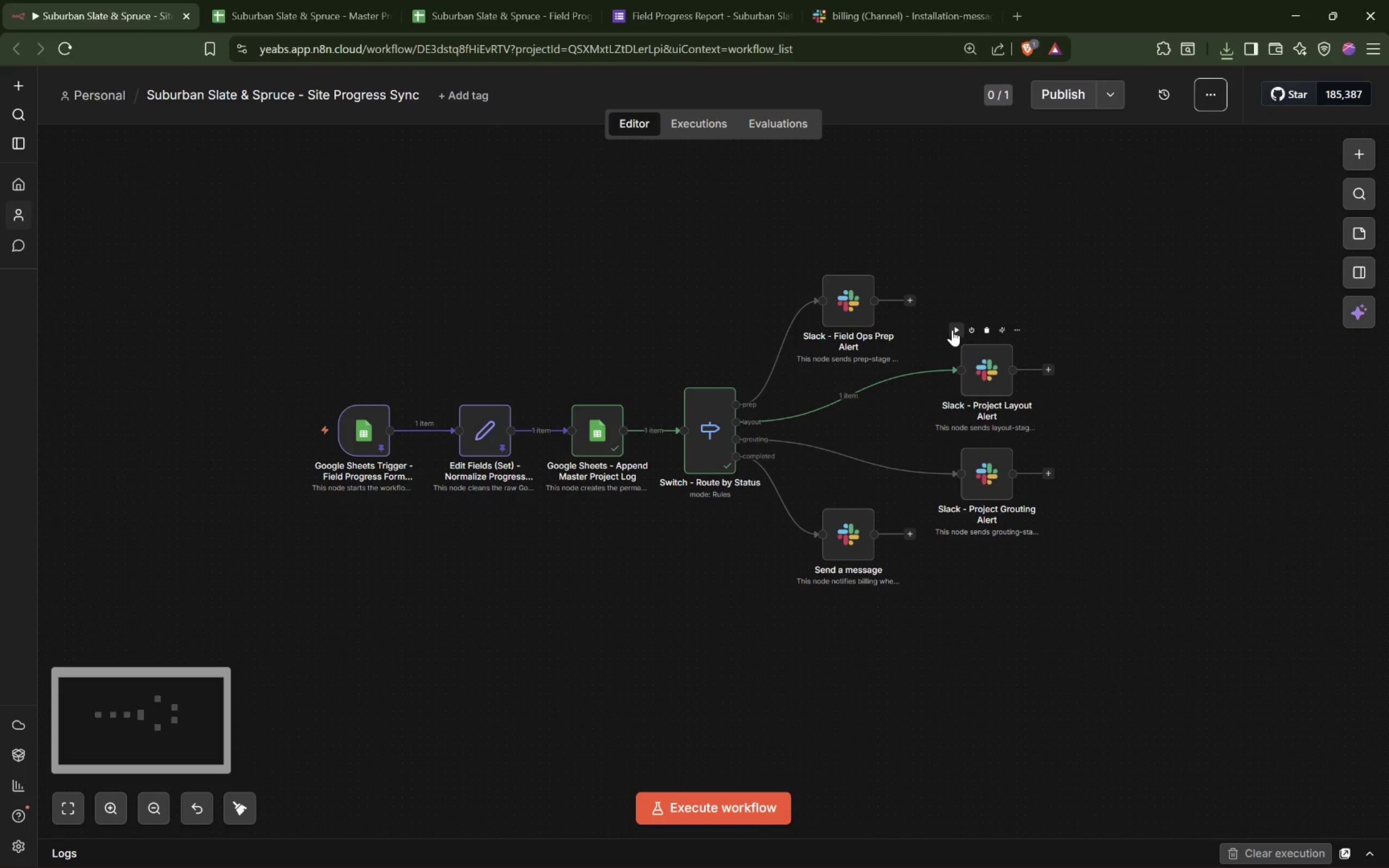 
scroll: coordinate [952, 330], scroll_direction: down, amount: 2.0
 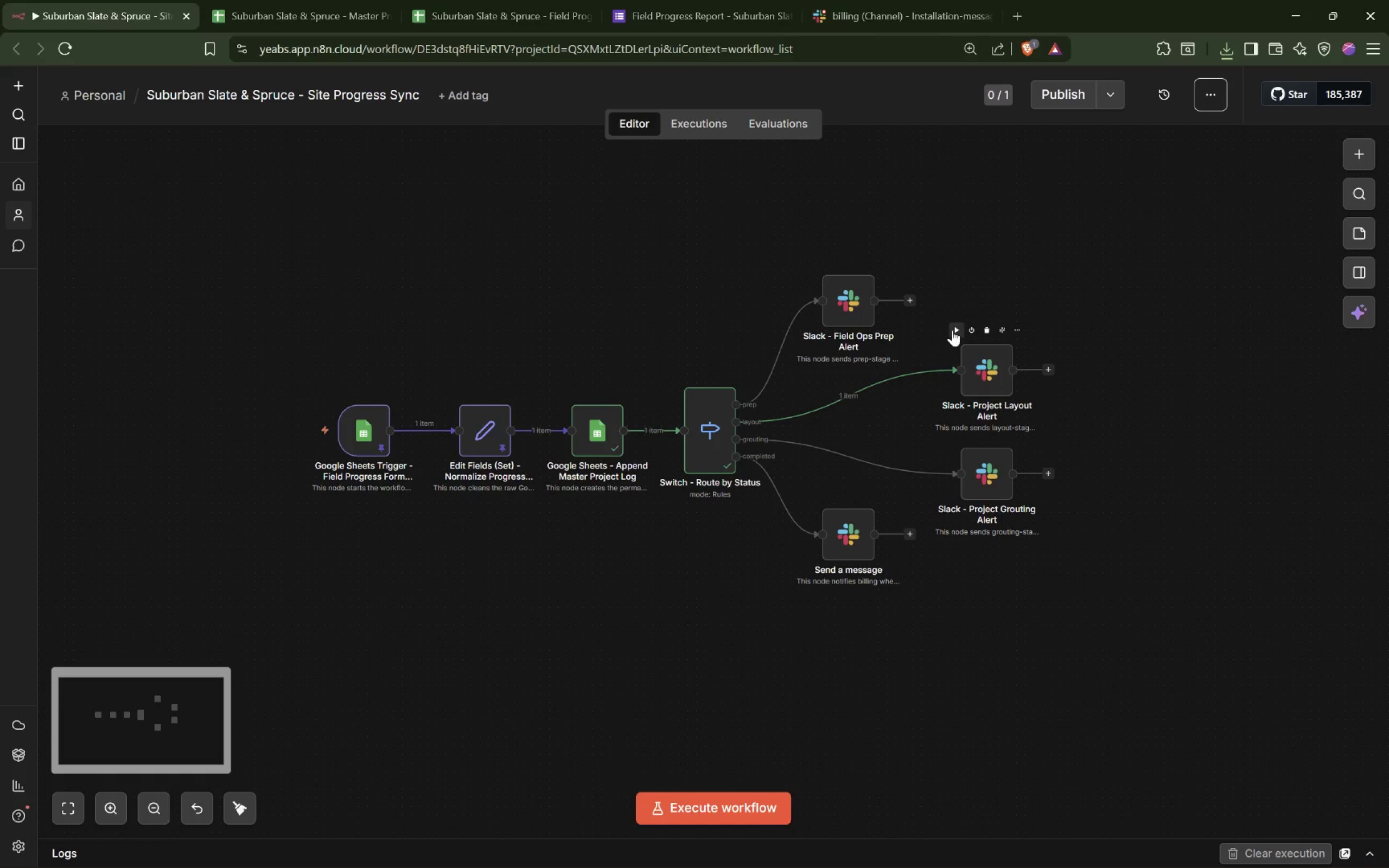 
hold_key(key=ControlLeft, duration=1.08)
scroll: coordinate [952, 330], scroll_direction: up, amount: 3.0
 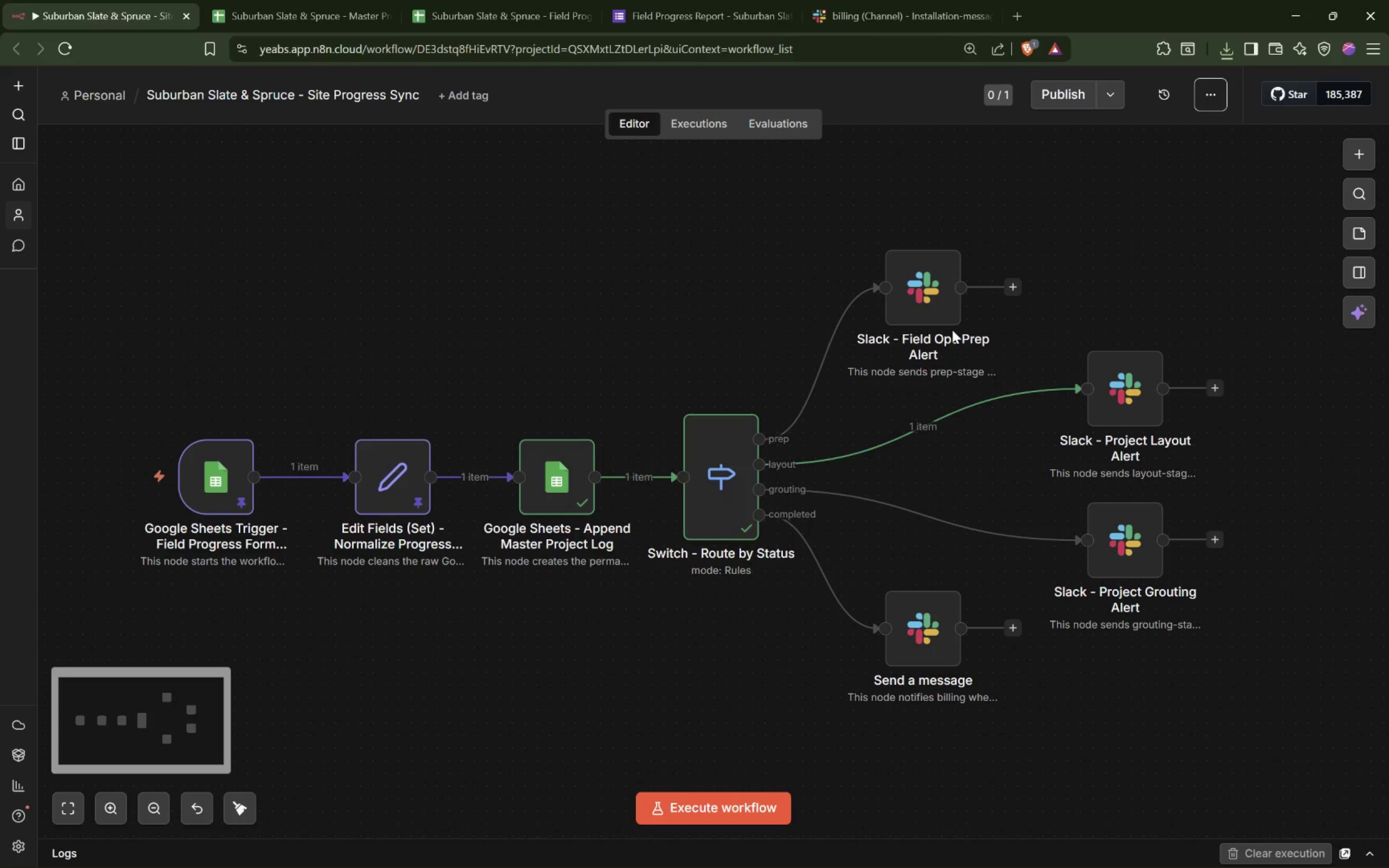 
hold_key(key=ShiftLeft, duration=2.38)
 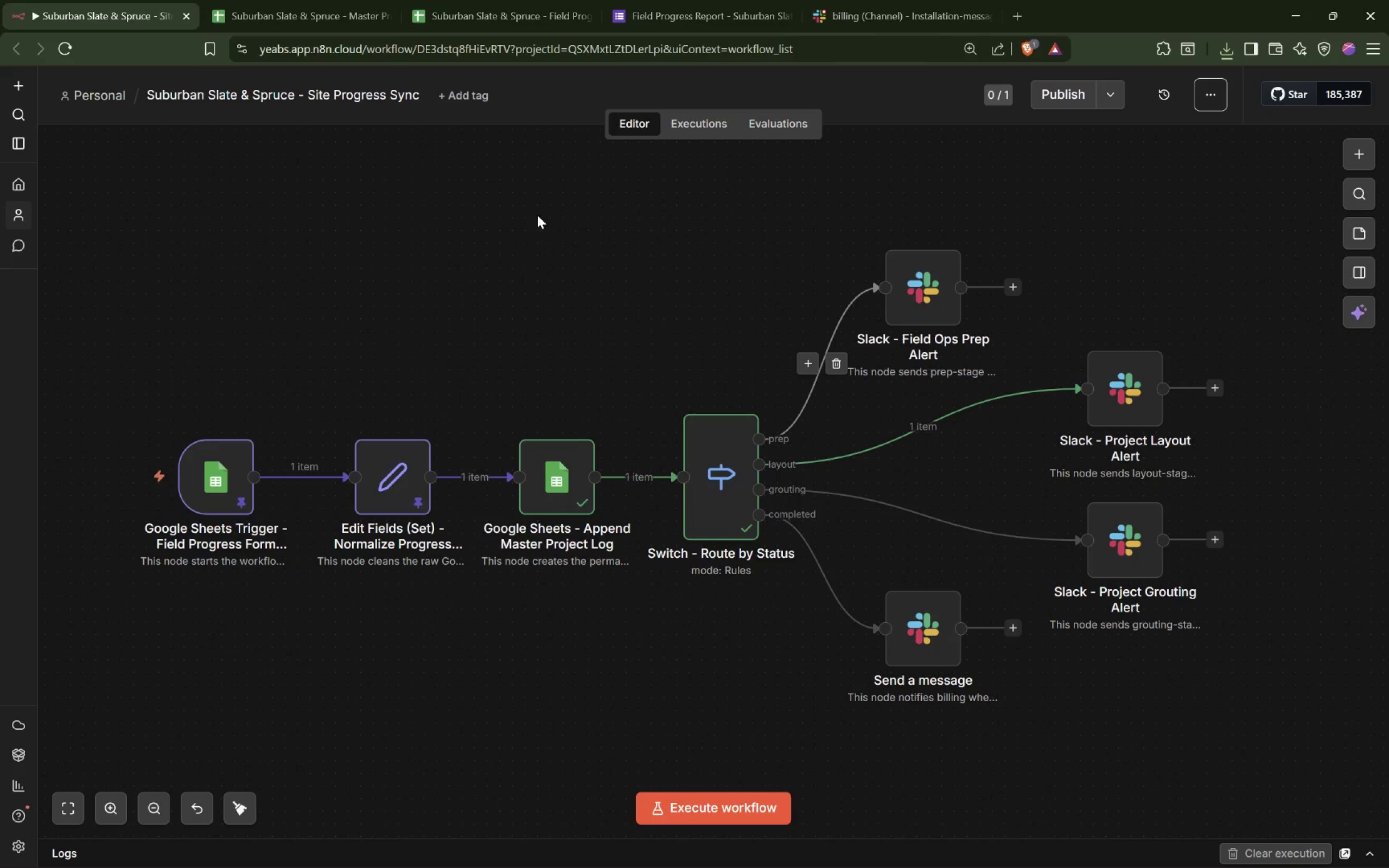 
left_click([454, 237])
 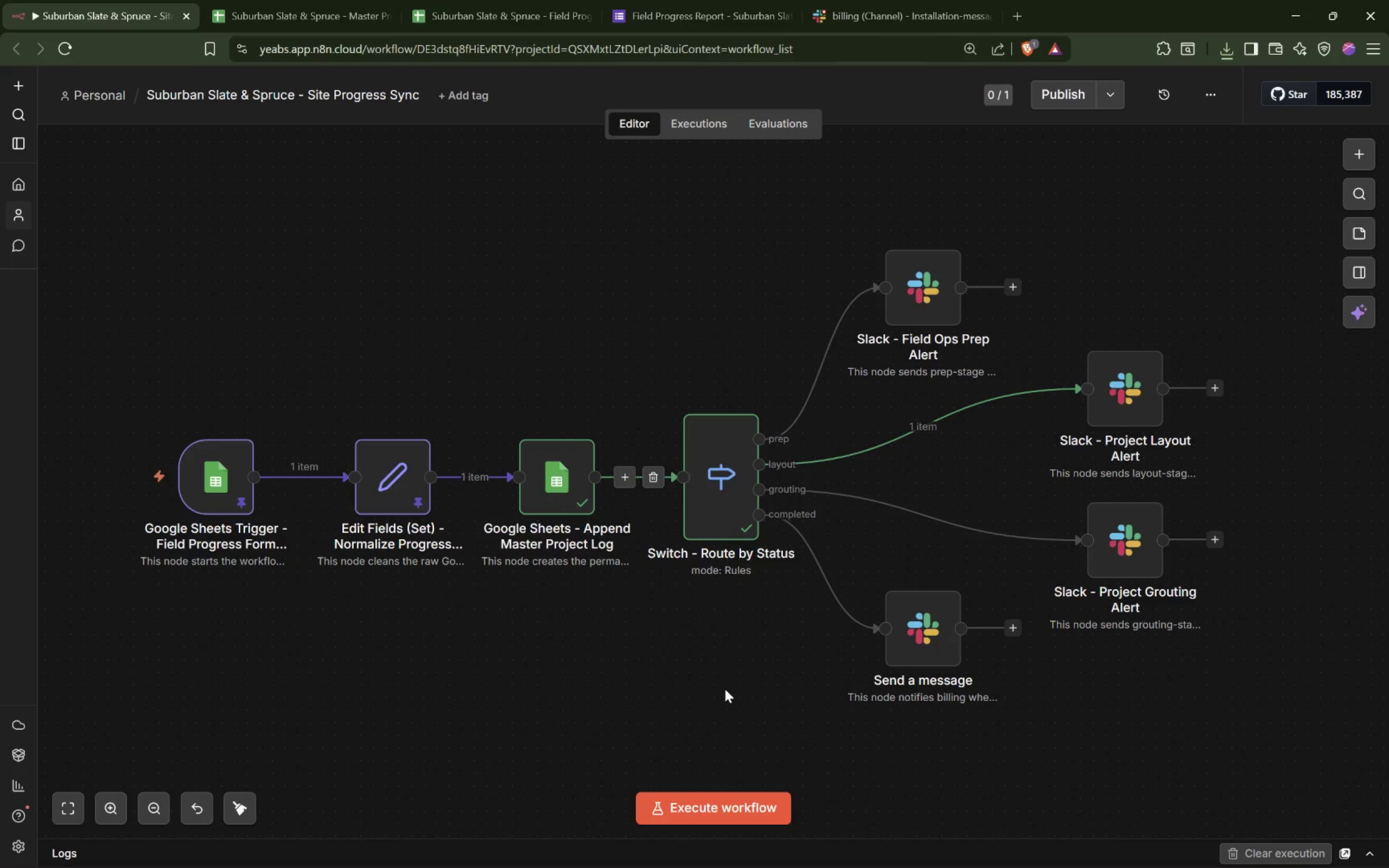 
wait(7.78)
 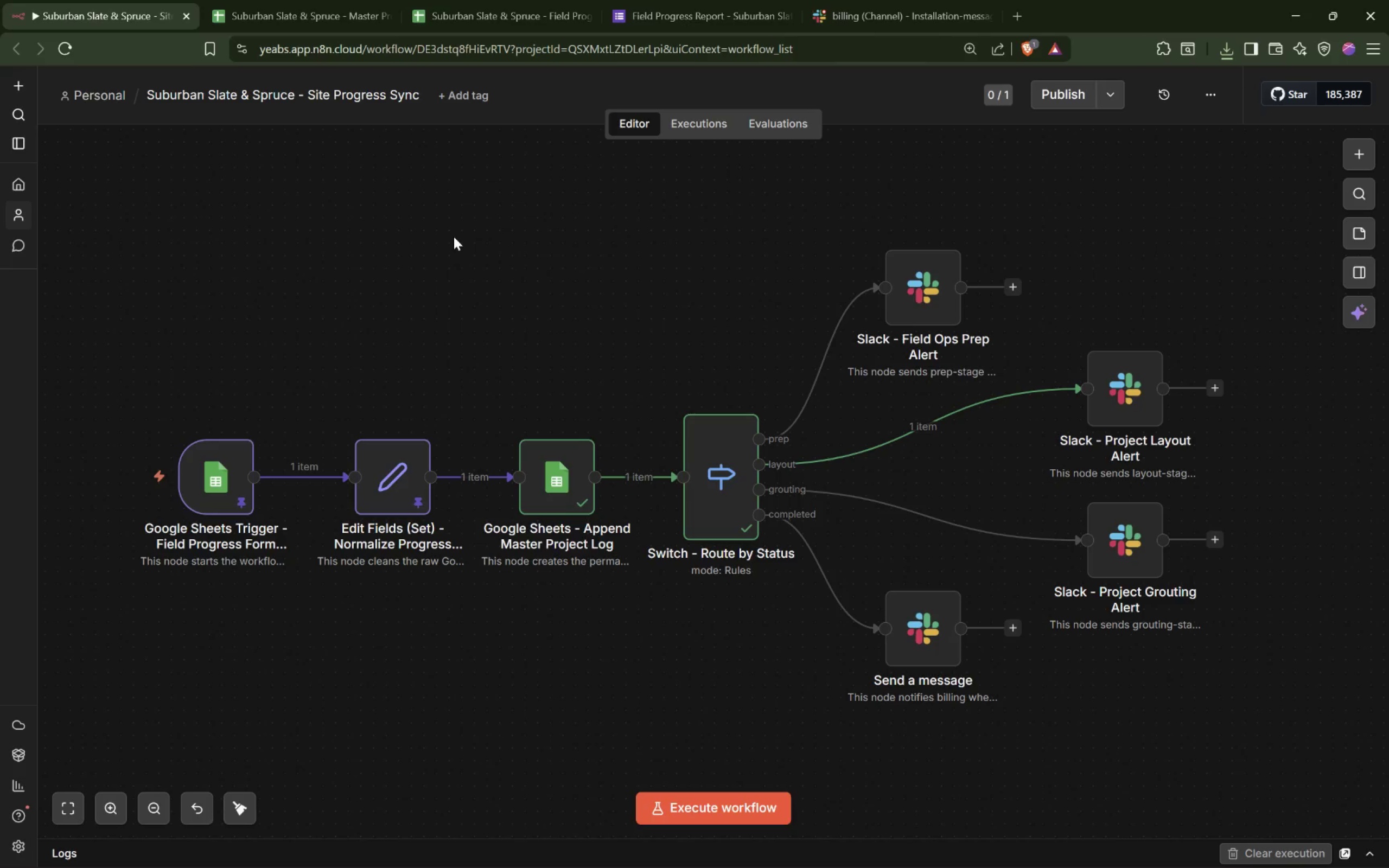 
key(PrintScreen)
 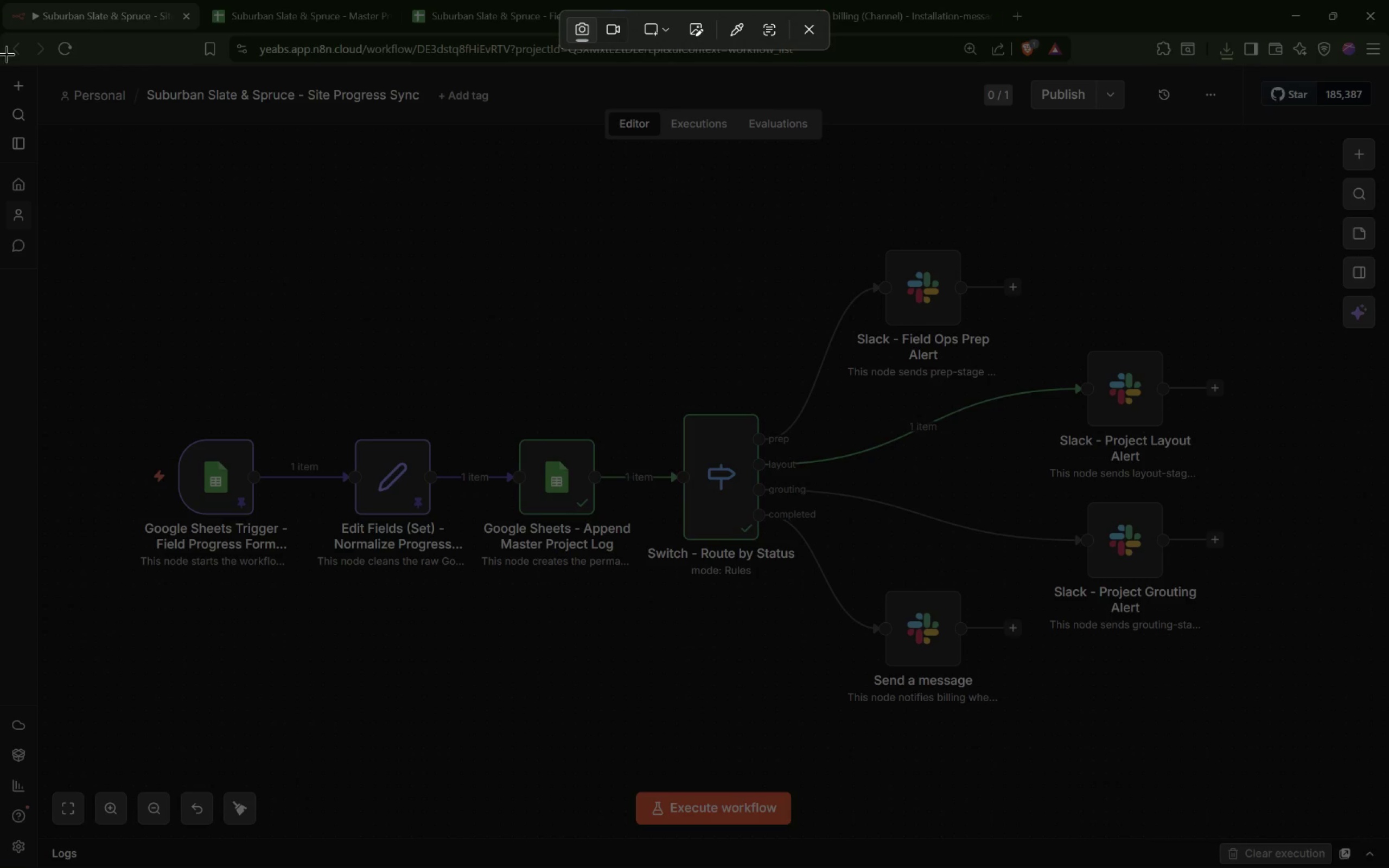 
left_click([606, 34])
 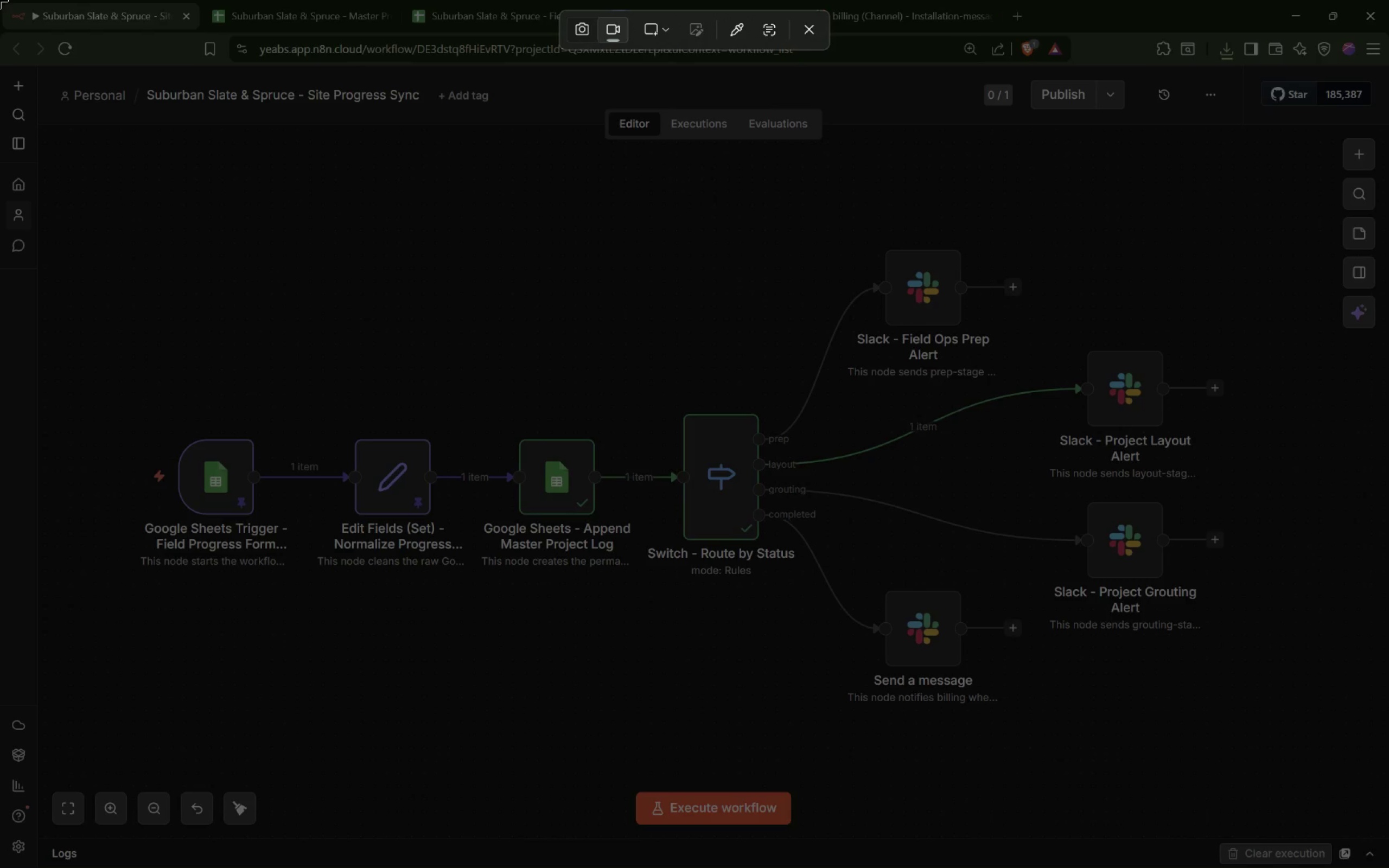 
left_click_drag(start_coordinate=[0, 0], to_coordinate=[1388, 867])
 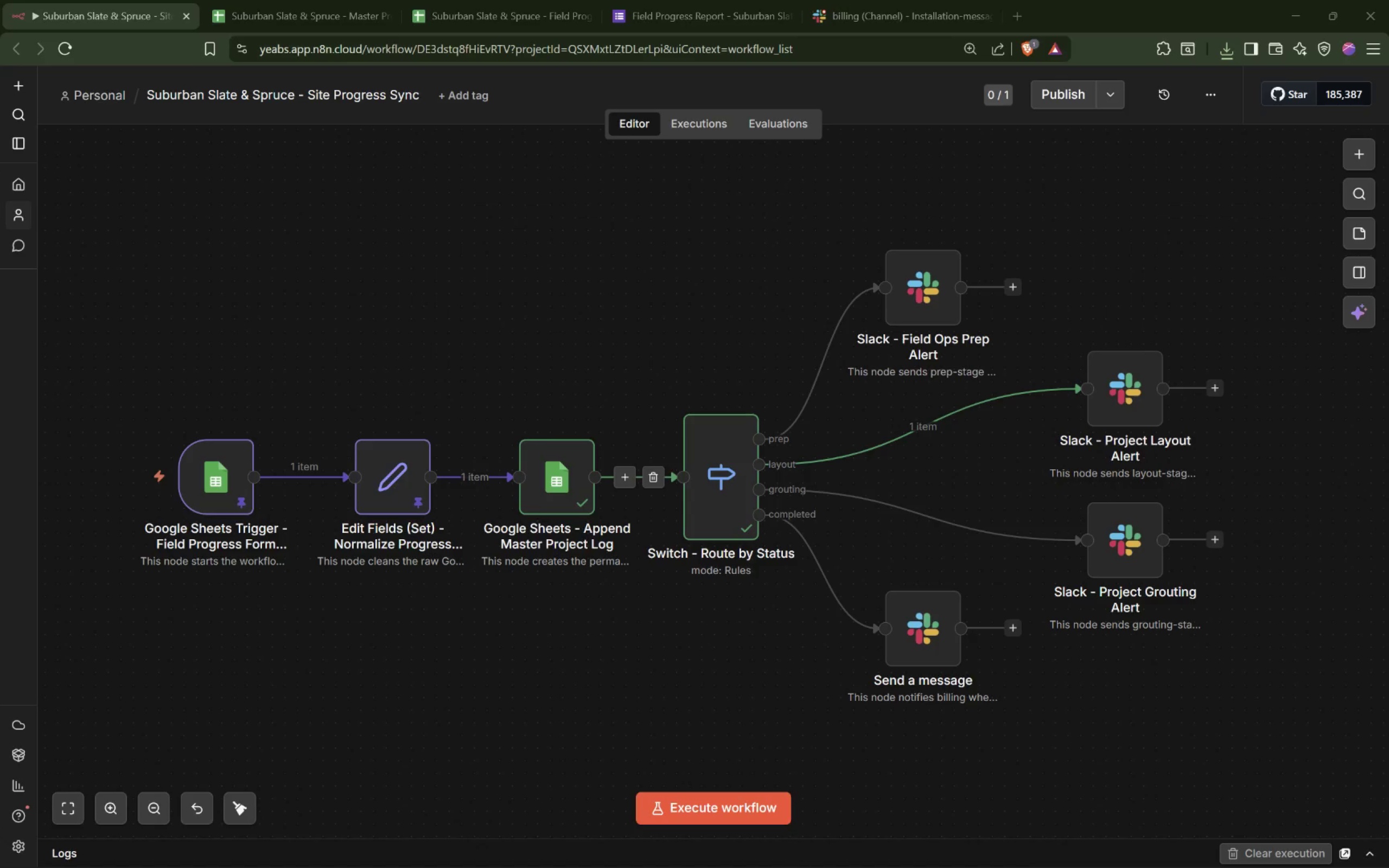 
wait(7.85)
 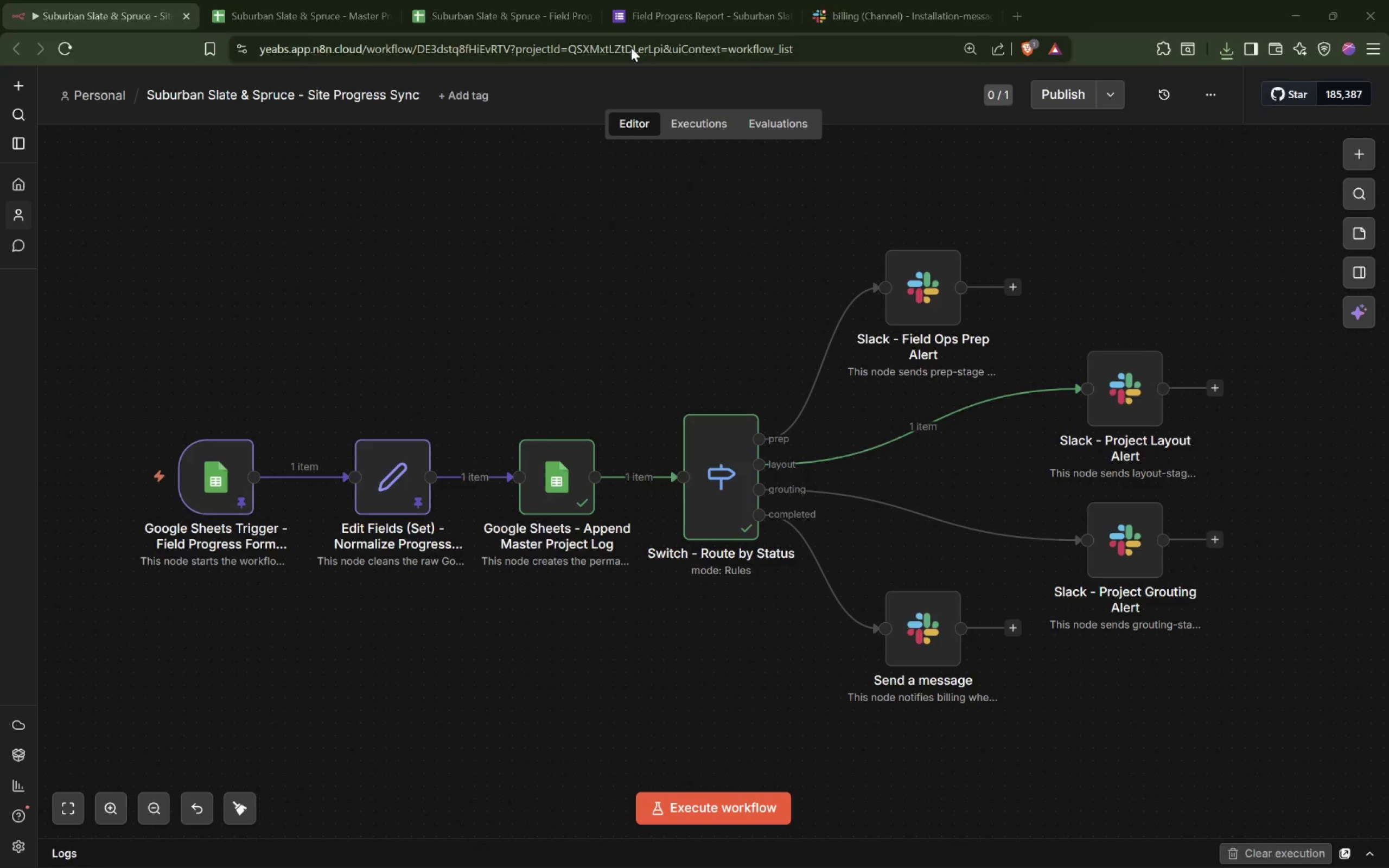 
left_click([752, 818])
 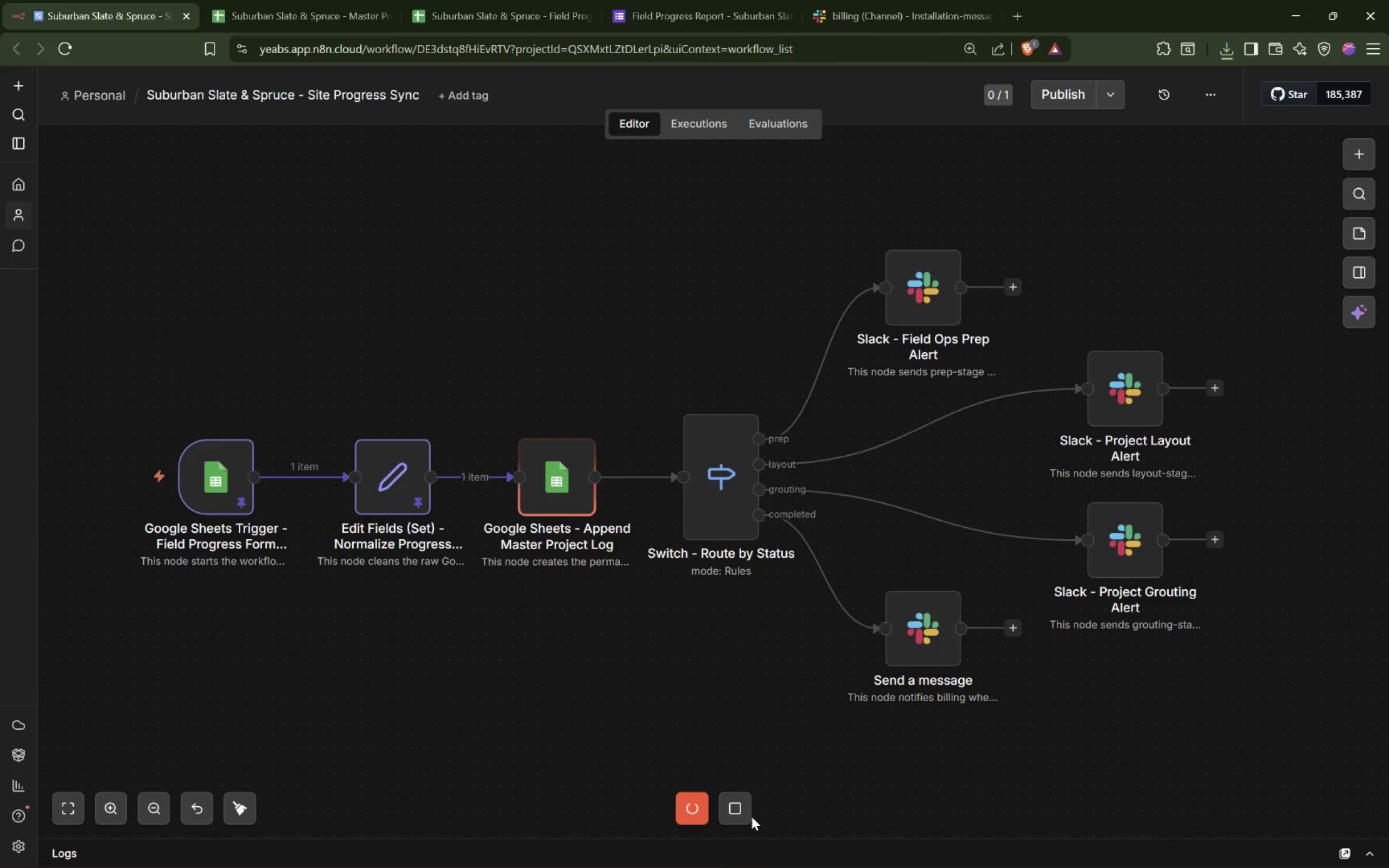 
mouse_move([743, 804])
 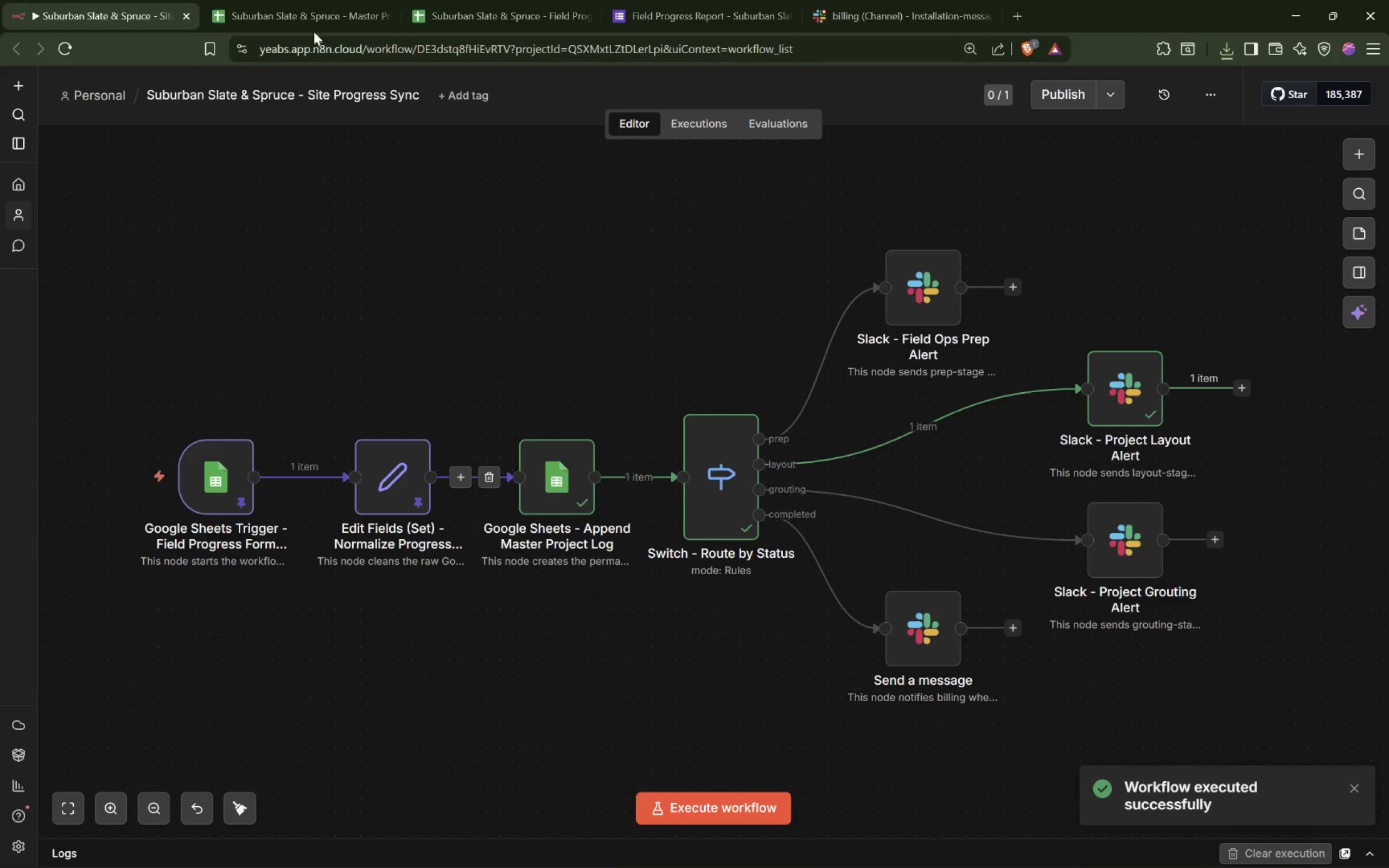 
left_click([311, 21])
 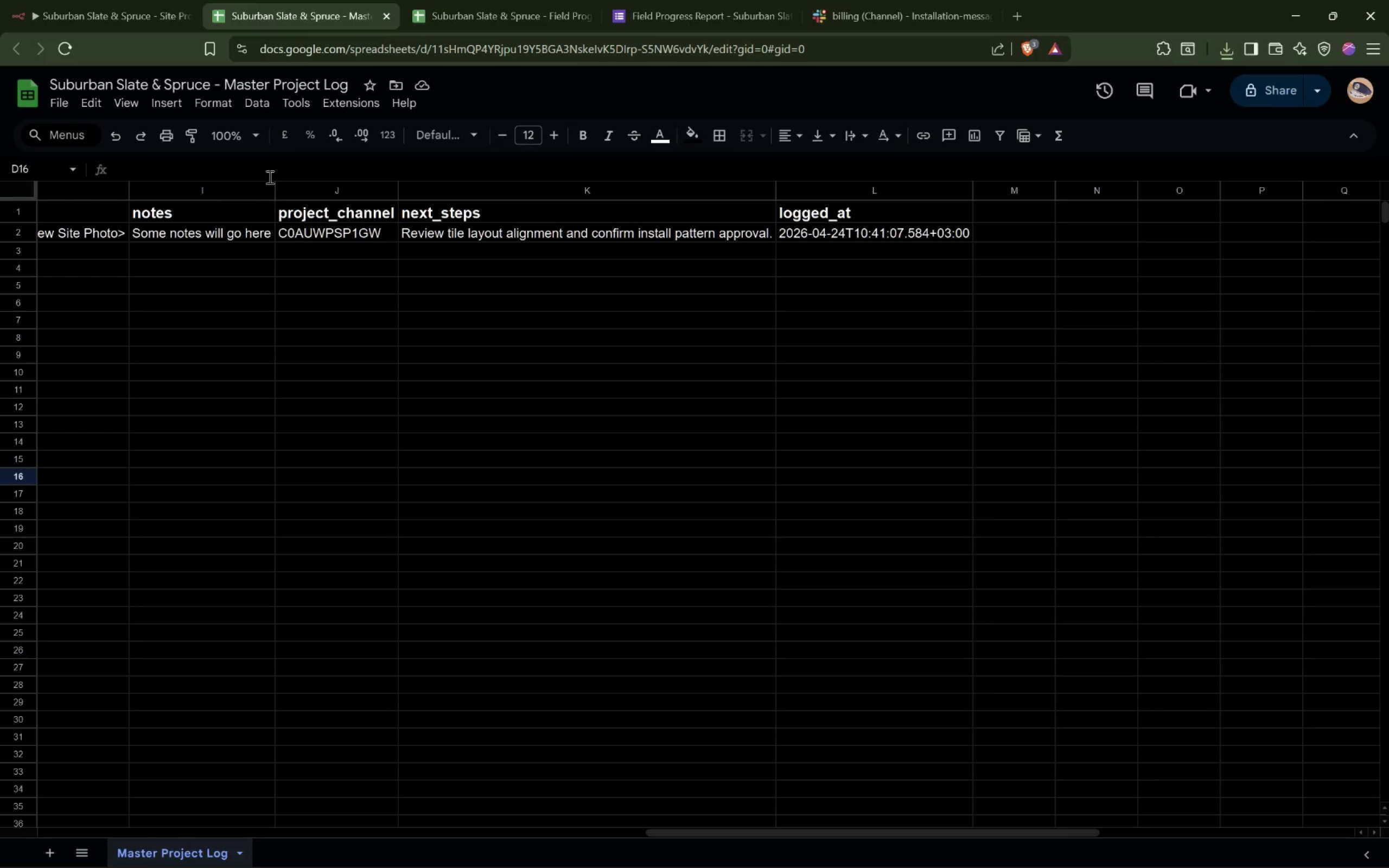 
hold_key(key=ShiftLeft, duration=1.97)
scroll: coordinate [351, 352], scroll_direction: up, amount: 31.0
 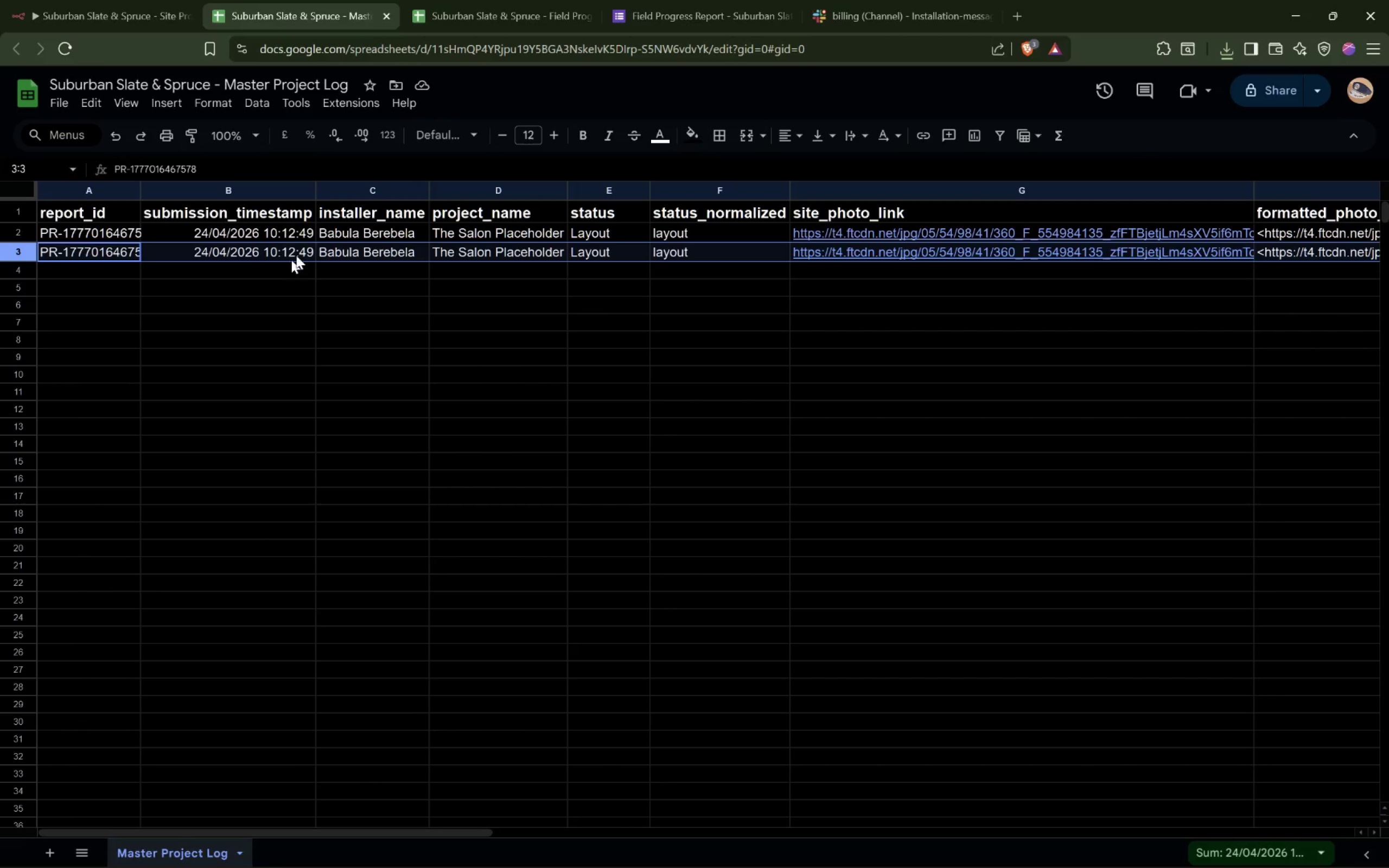 
left_click_drag(start_coordinate=[110, 278], to_coordinate=[209, 312])
 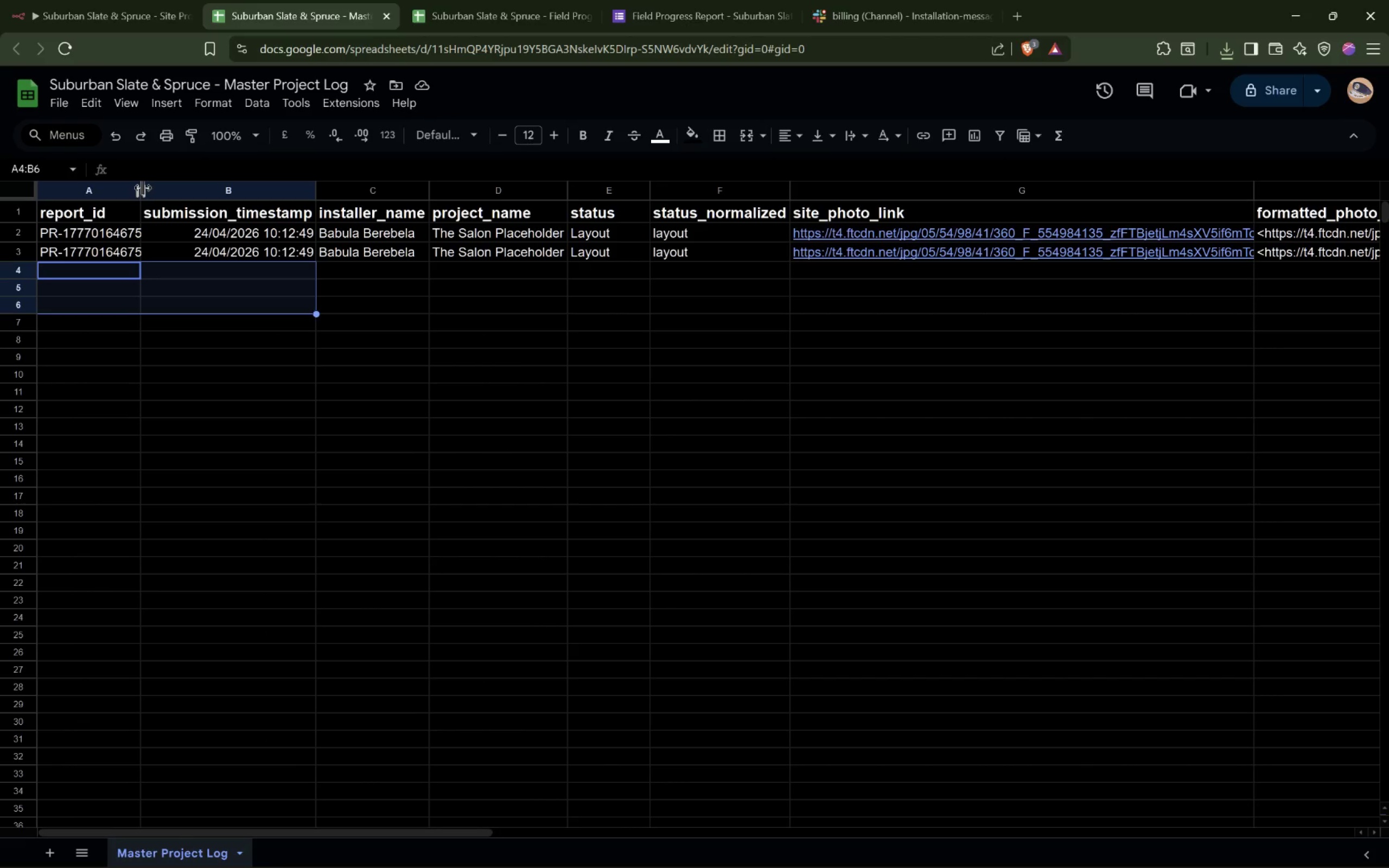 
double_click([142, 188])
 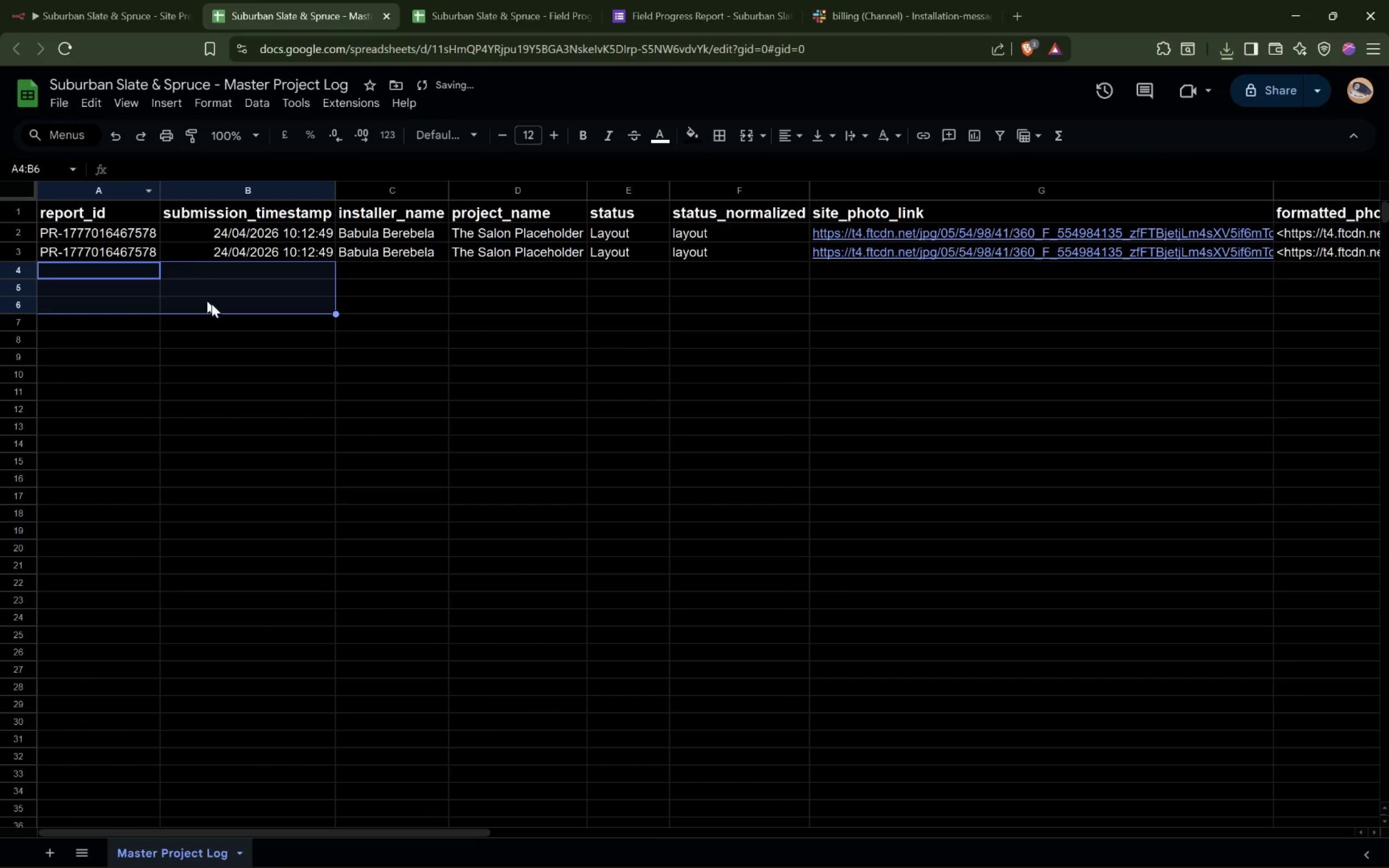 
left_click([234, 315])
 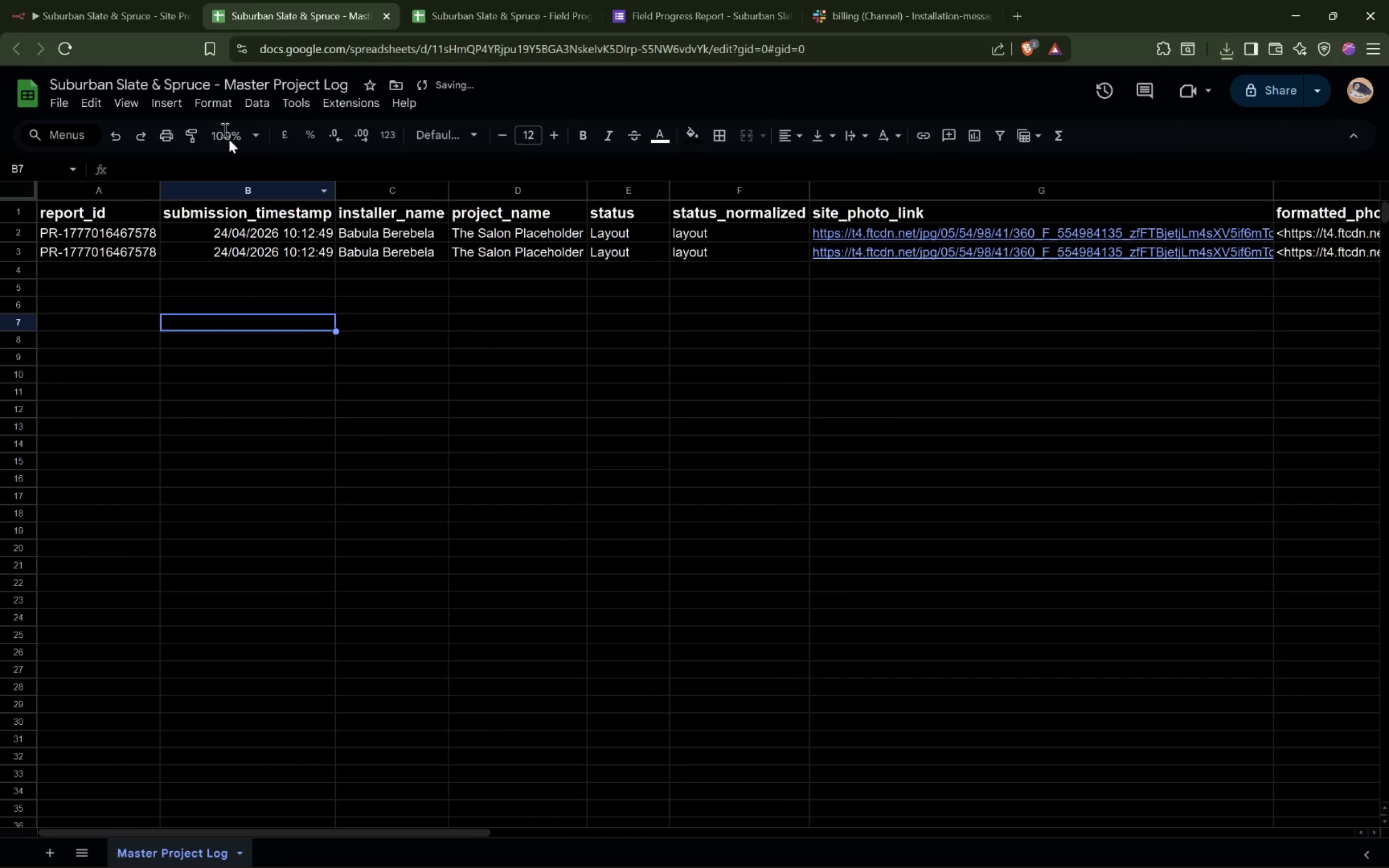 
left_click([114, 18])
 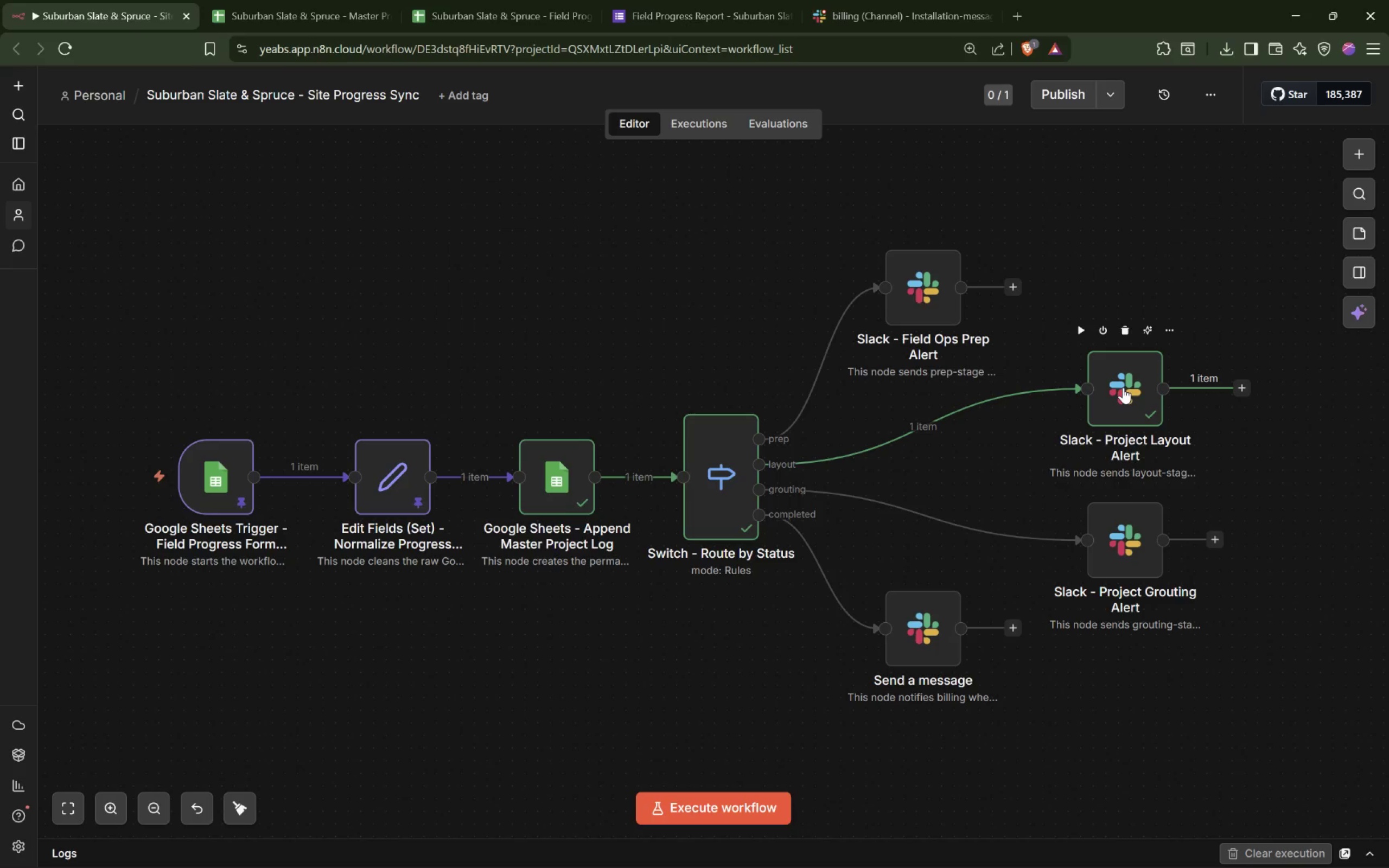 
wait(6.95)
 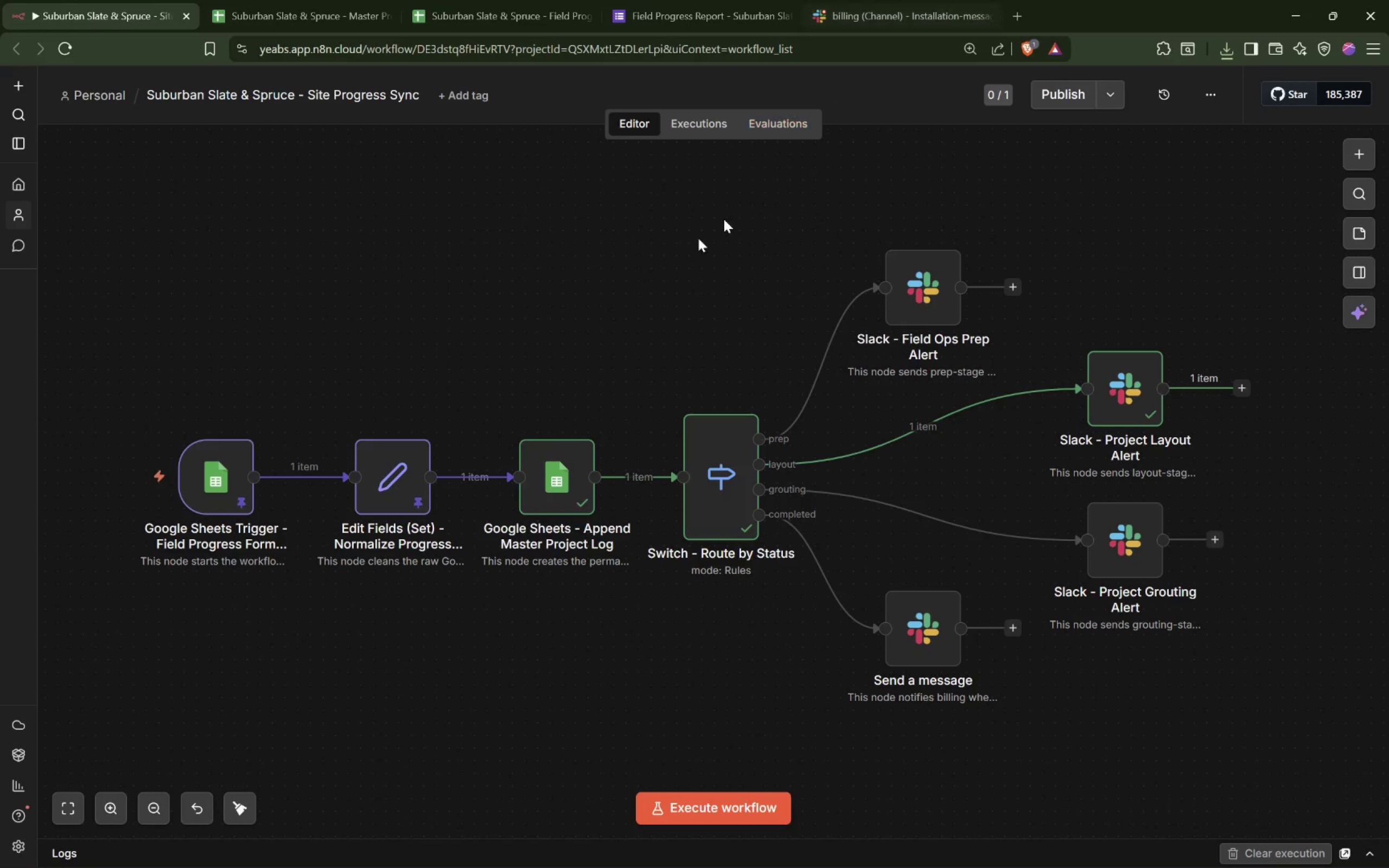 
double_click([1116, 384])
 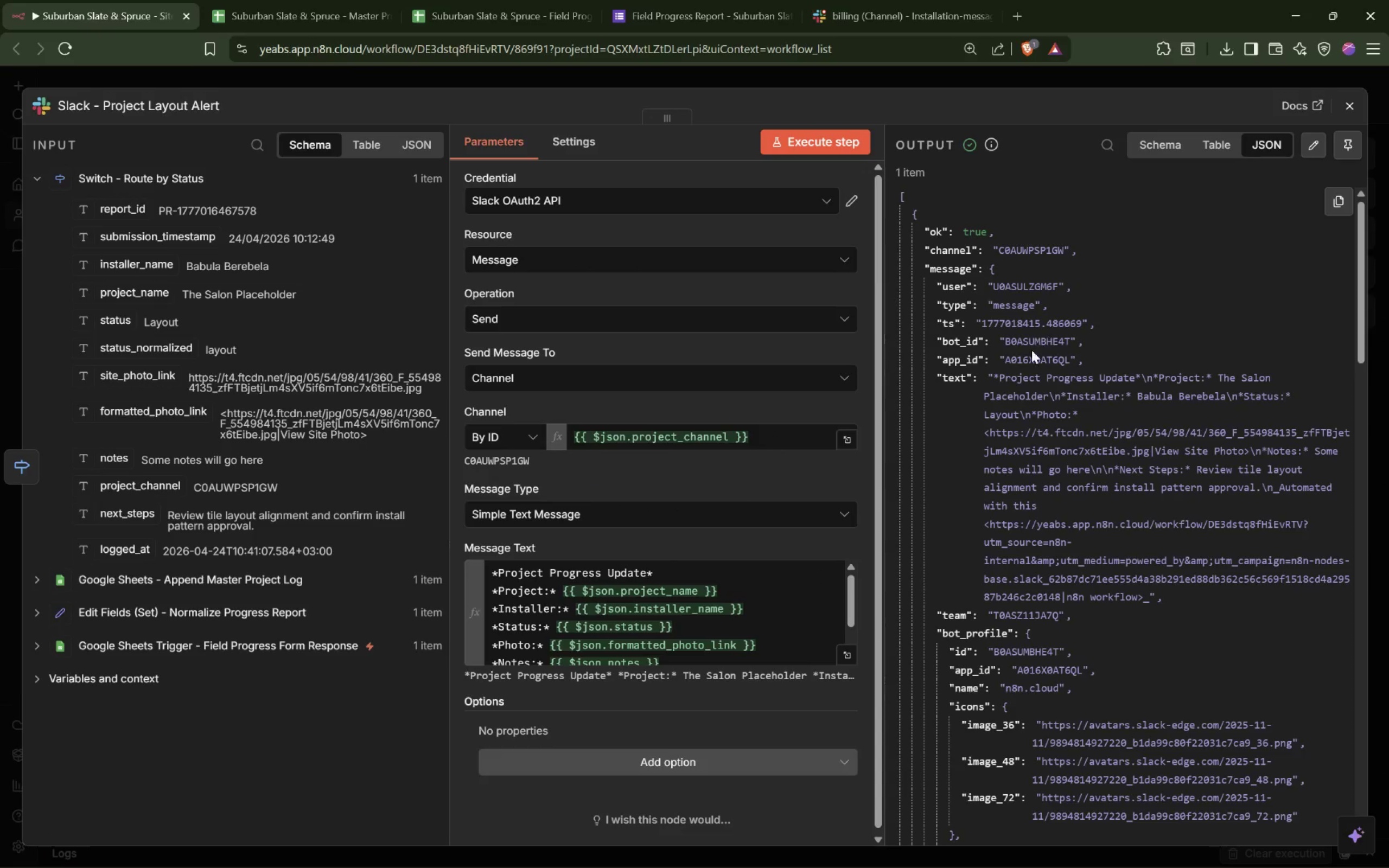 
wait(5.68)
 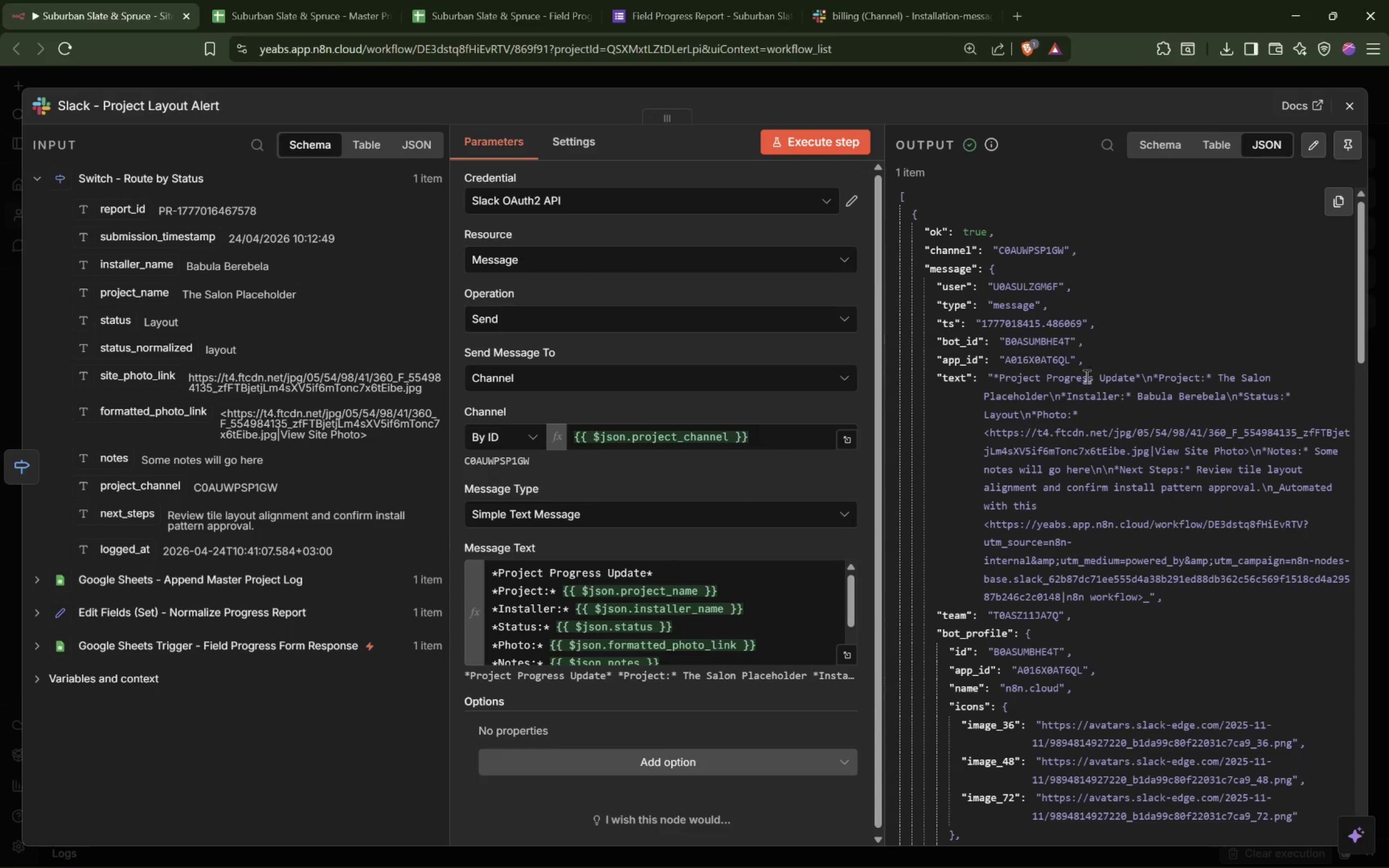 
left_click([900, 21])
 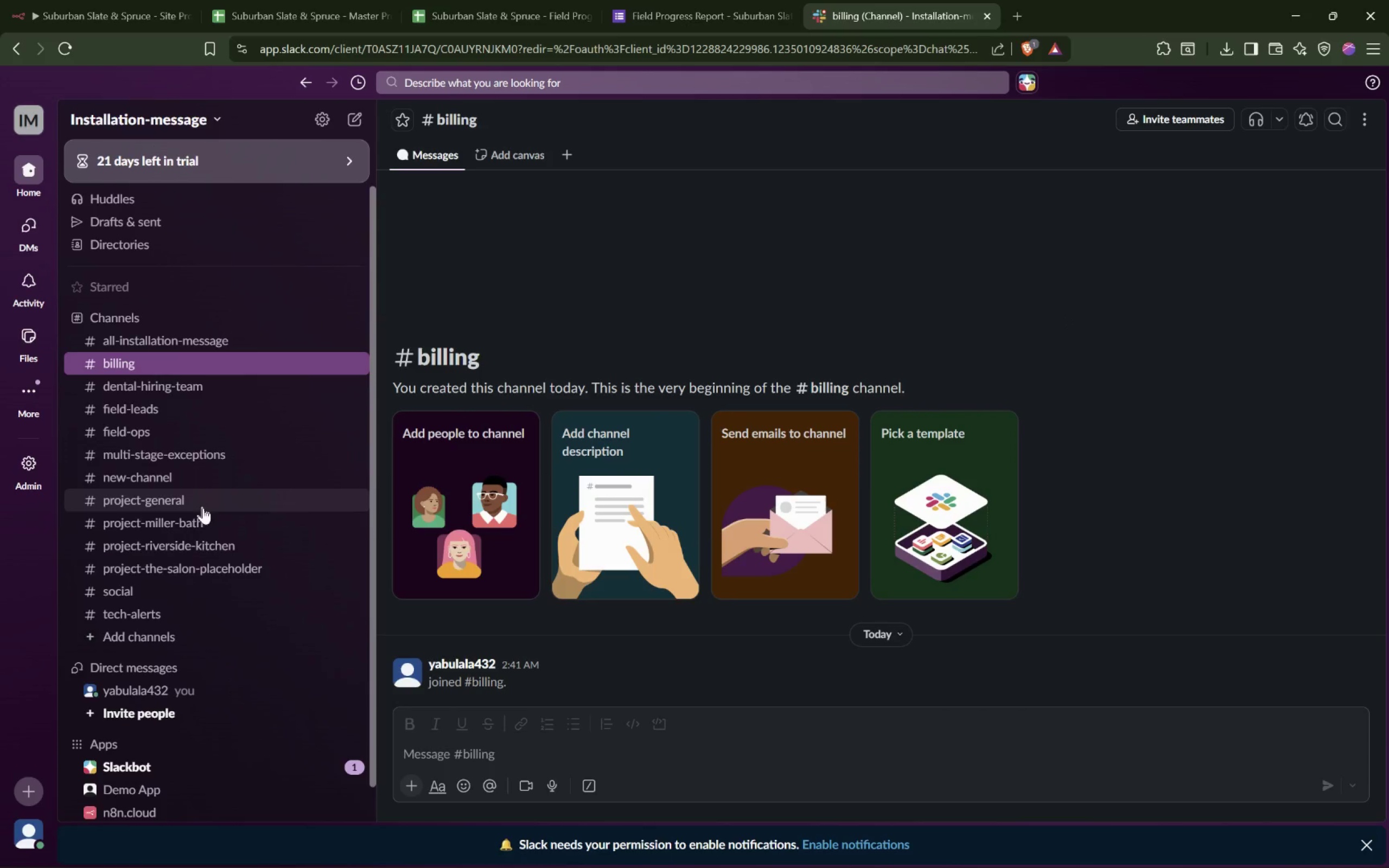 
wait(9.01)
 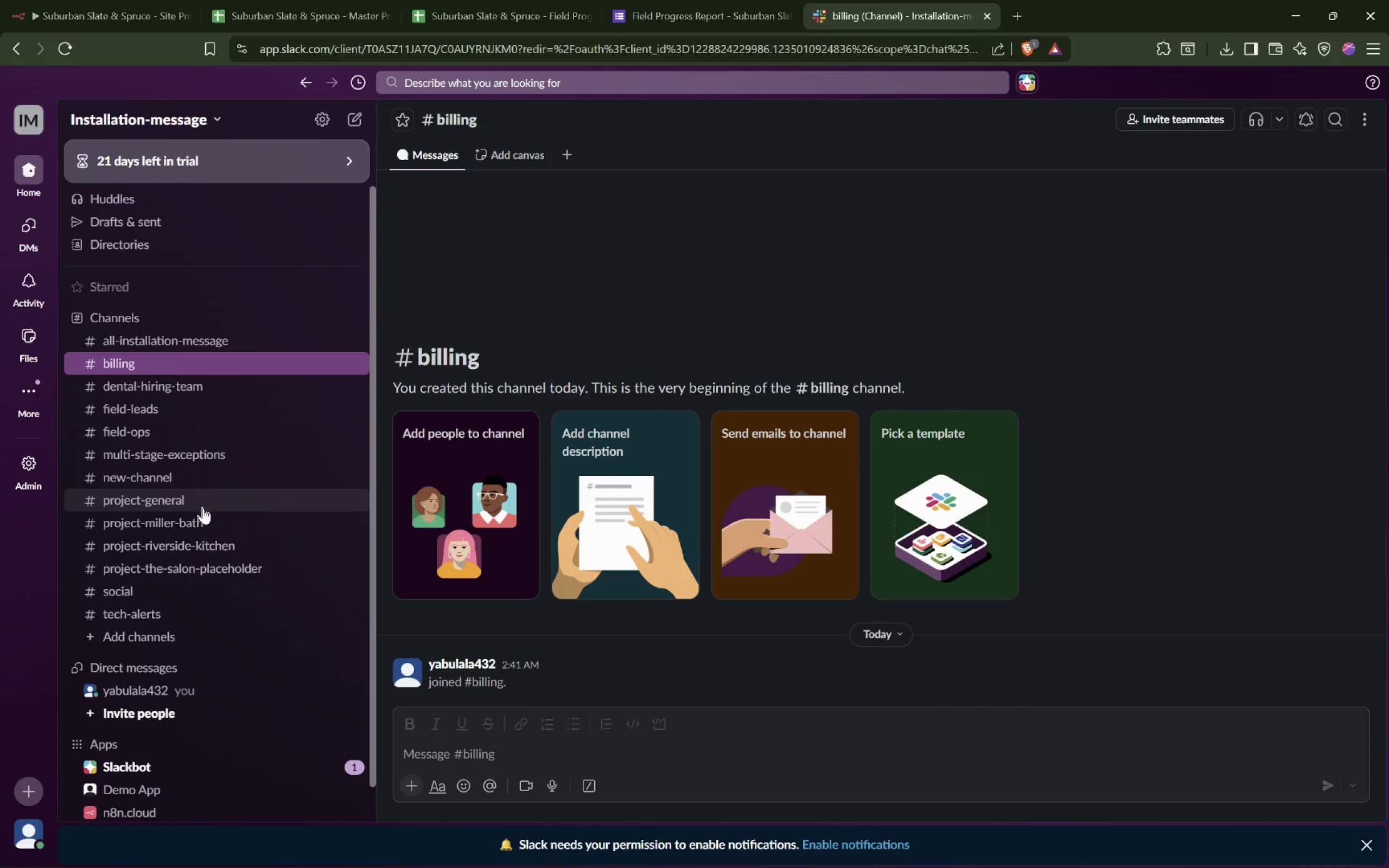 
left_click([183, 499])
 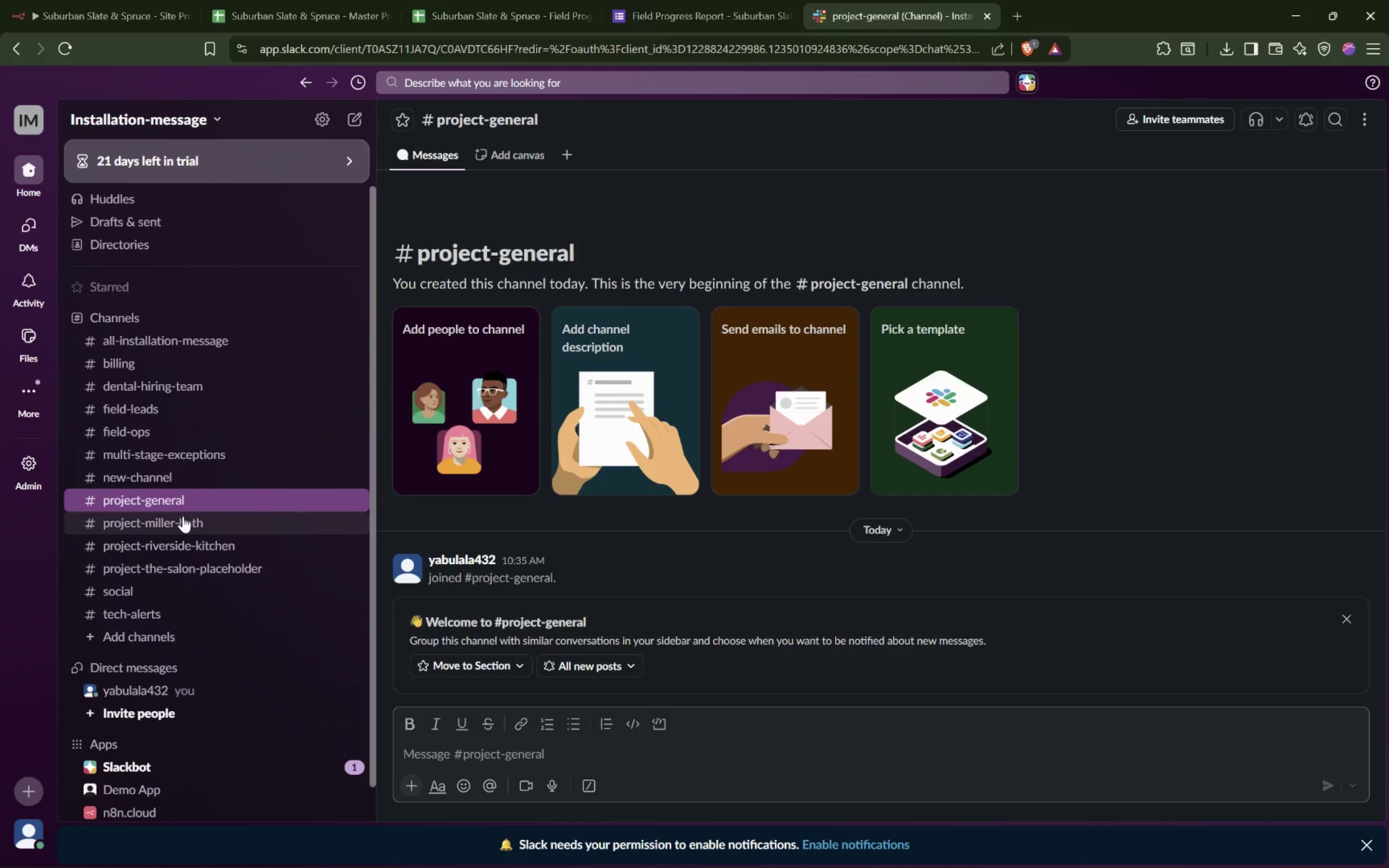 
left_click([184, 522])
 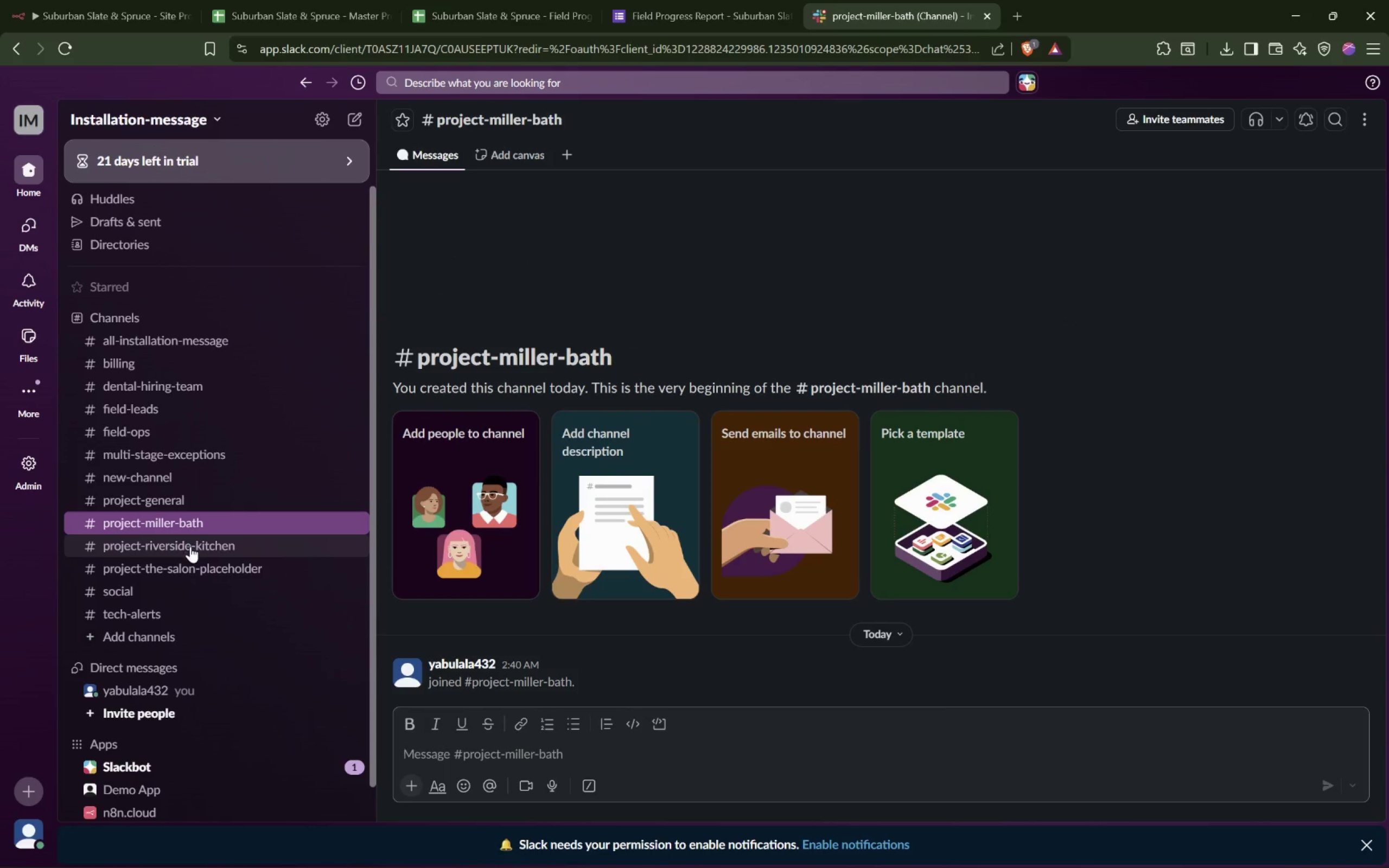 
left_click([189, 547])
 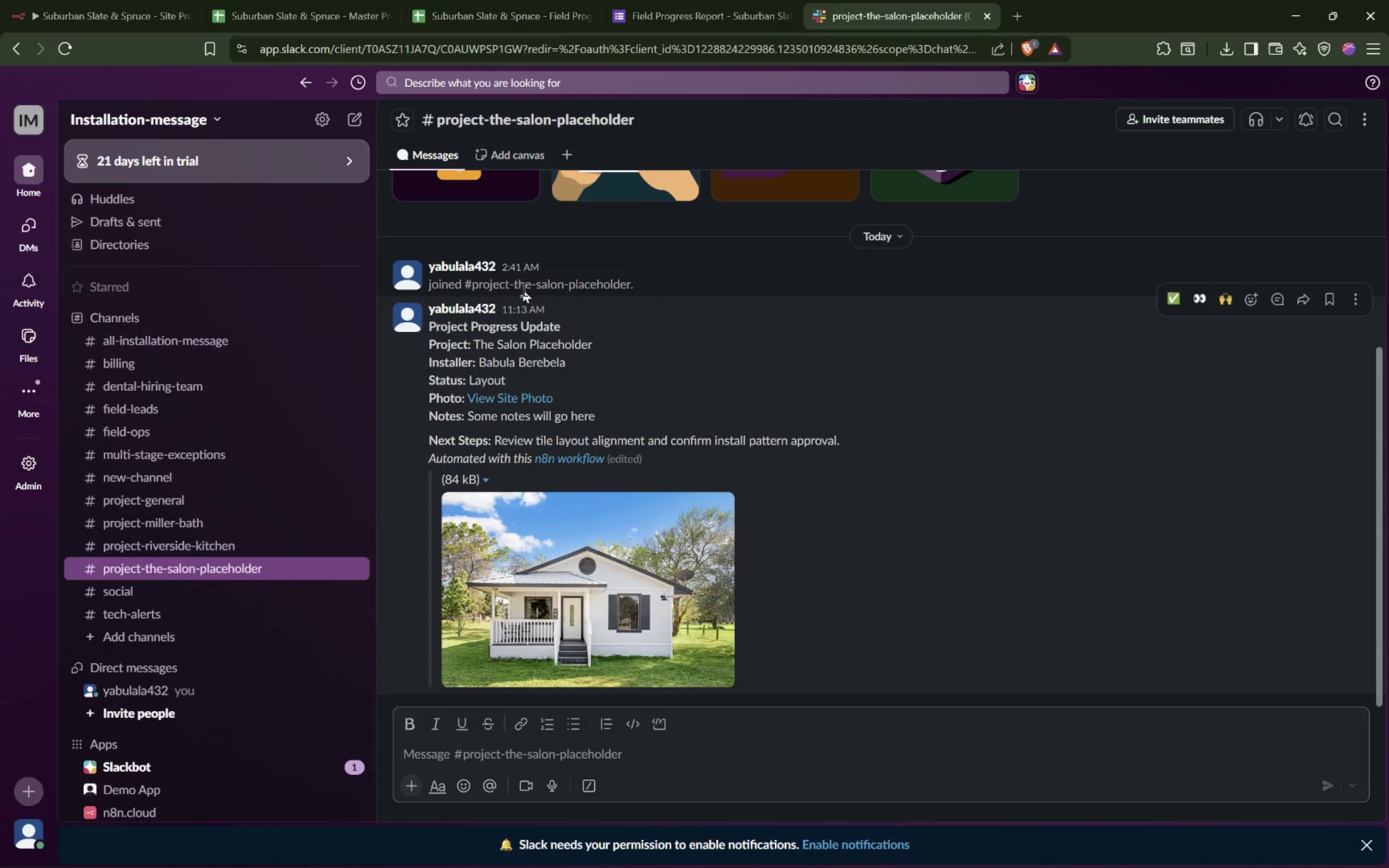 
left_click_drag(start_coordinate=[429, 321], to_coordinate=[569, 321])
 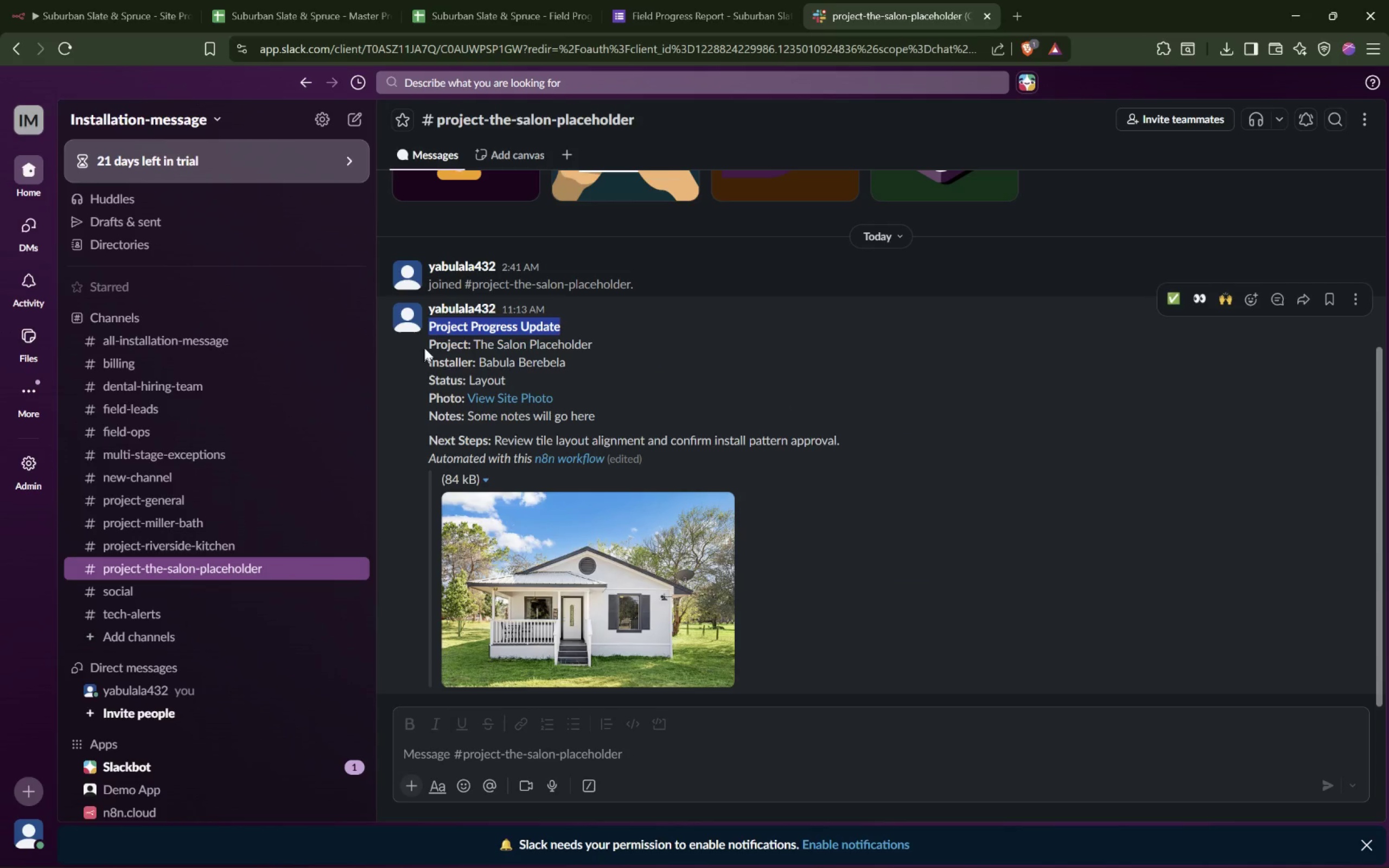 
left_click_drag(start_coordinate=[427, 346], to_coordinate=[586, 347])
 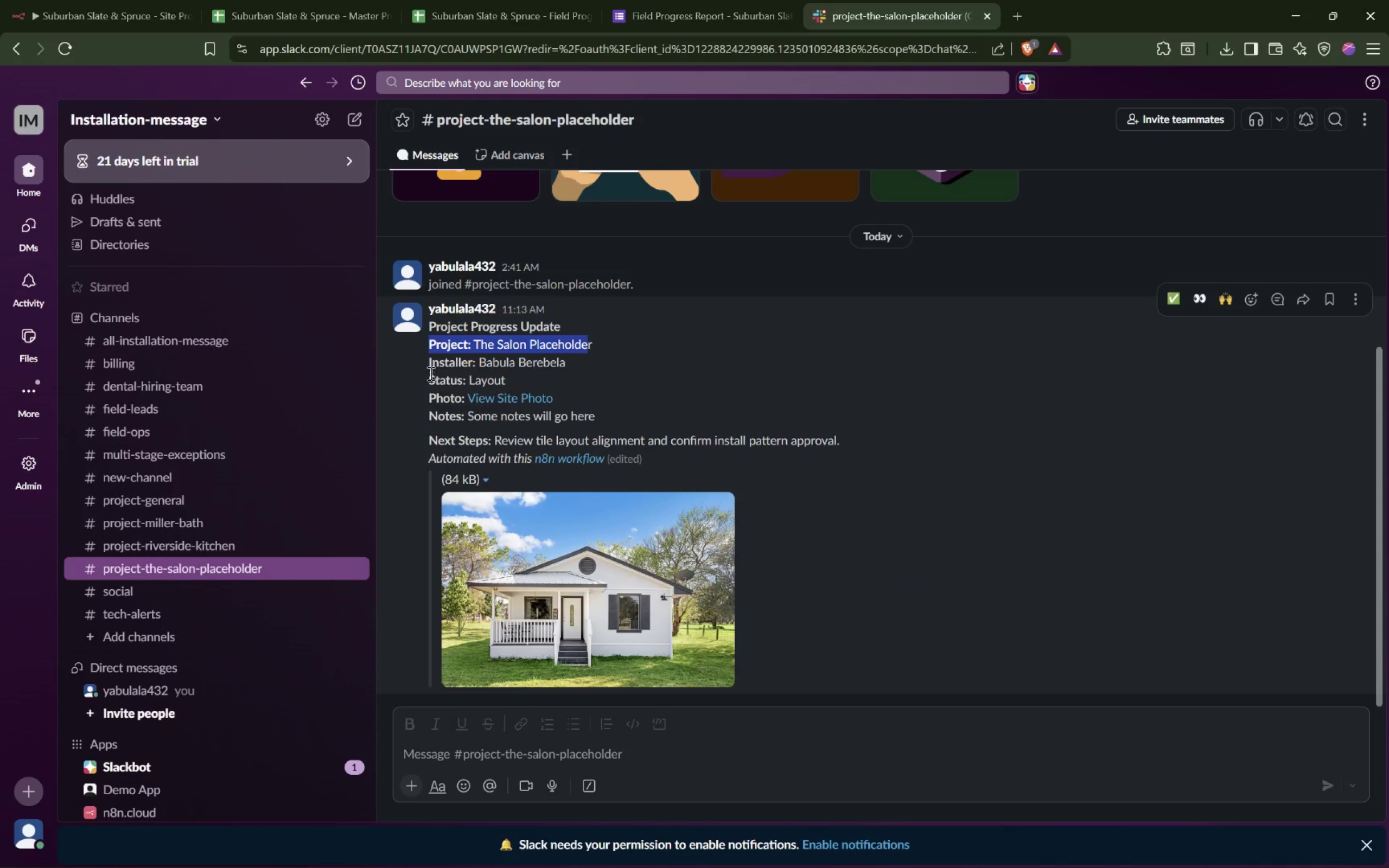 
left_click_drag(start_coordinate=[429, 369], to_coordinate=[554, 372])
 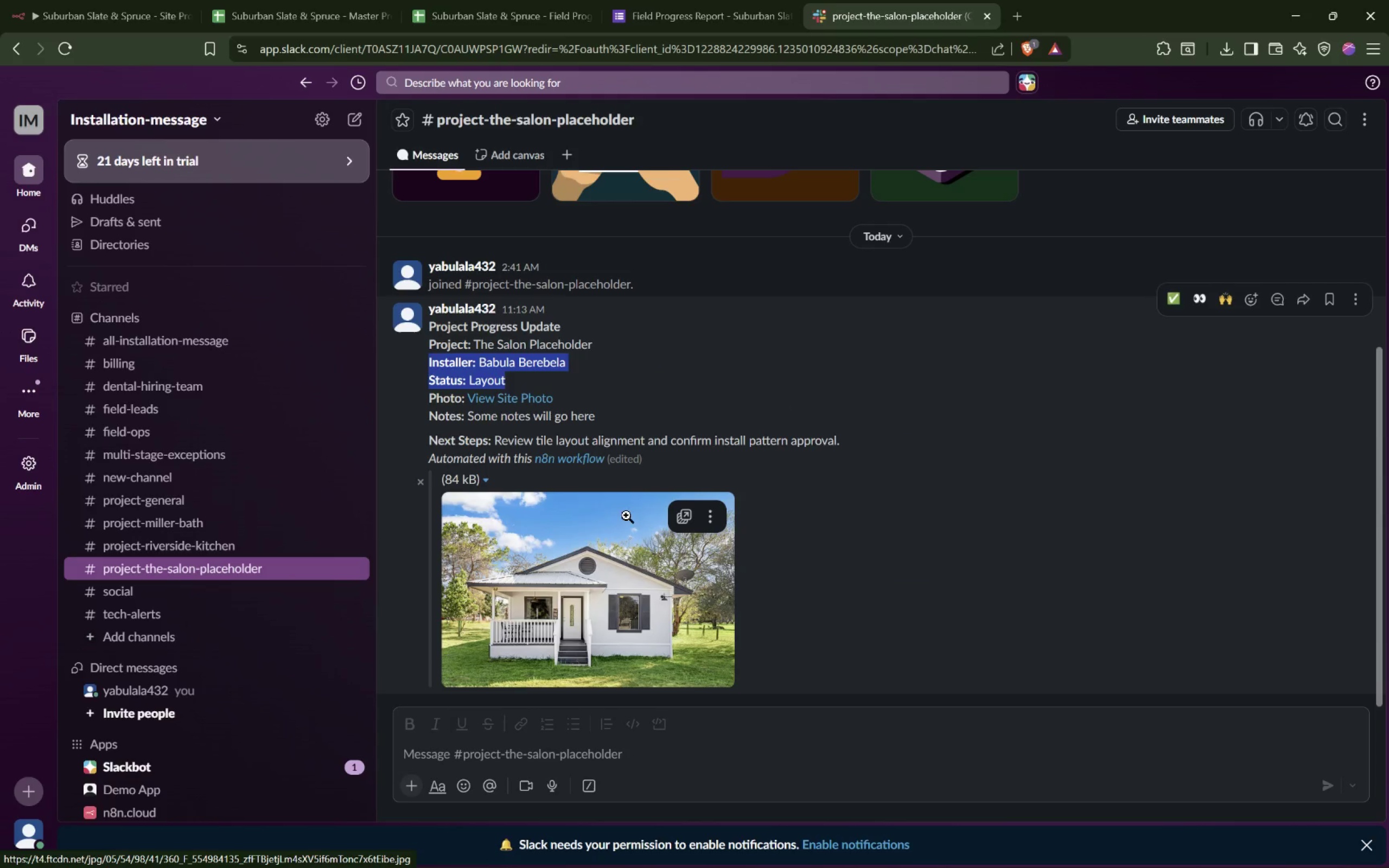 
left_click_drag(start_coordinate=[496, 605], to_coordinate=[616, 622])
 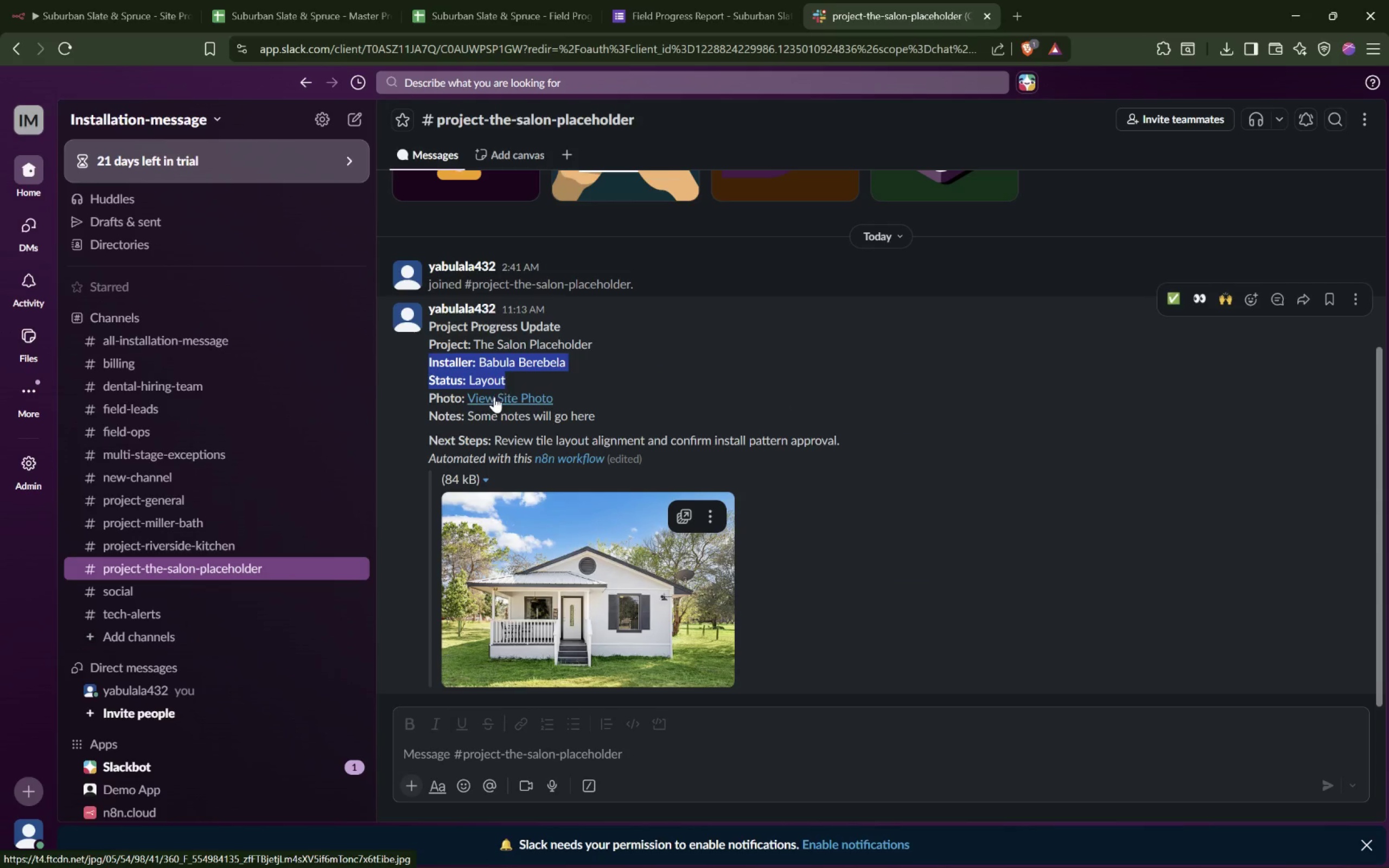 
left_click([498, 397])
 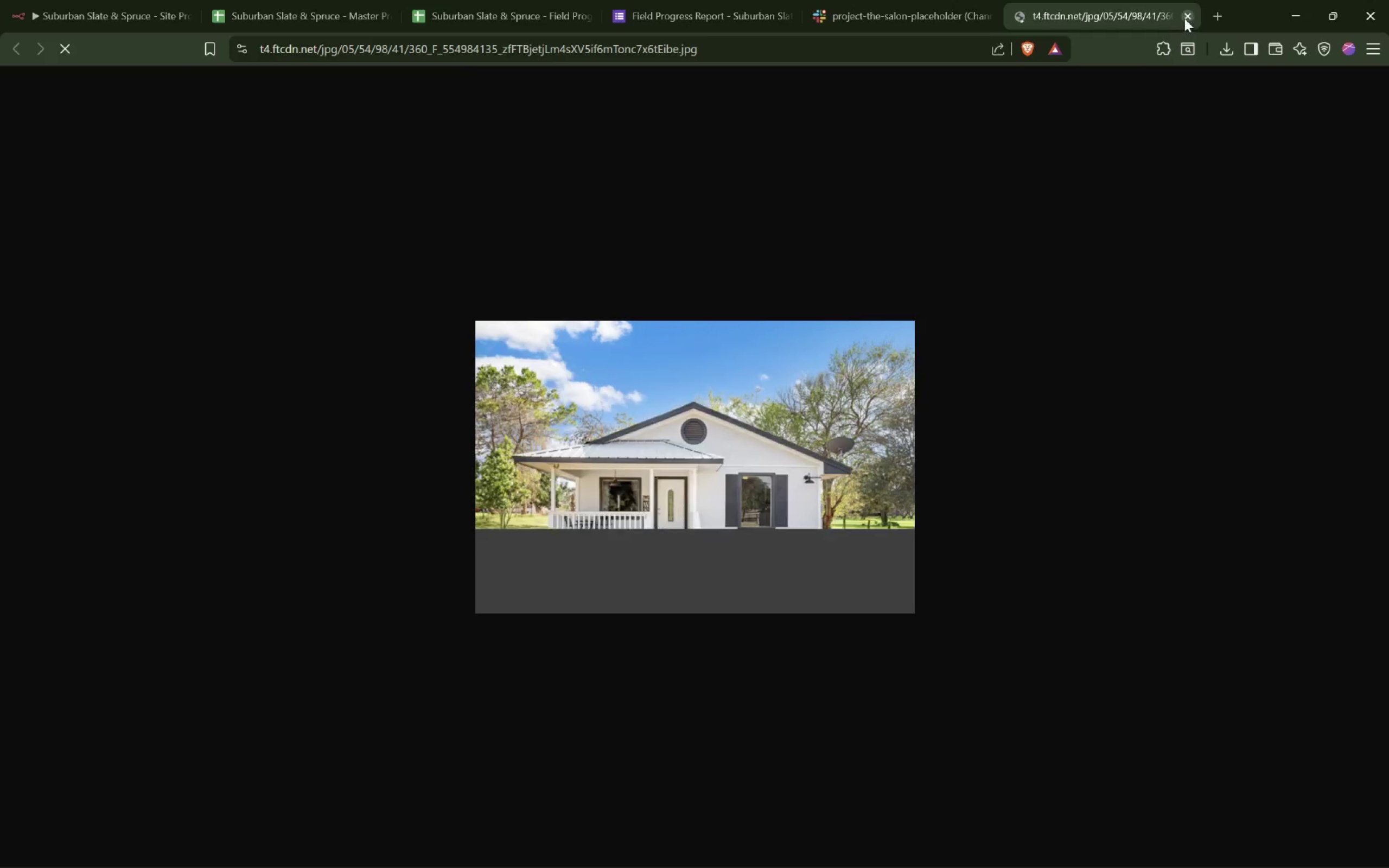 
left_click([1186, 17])
 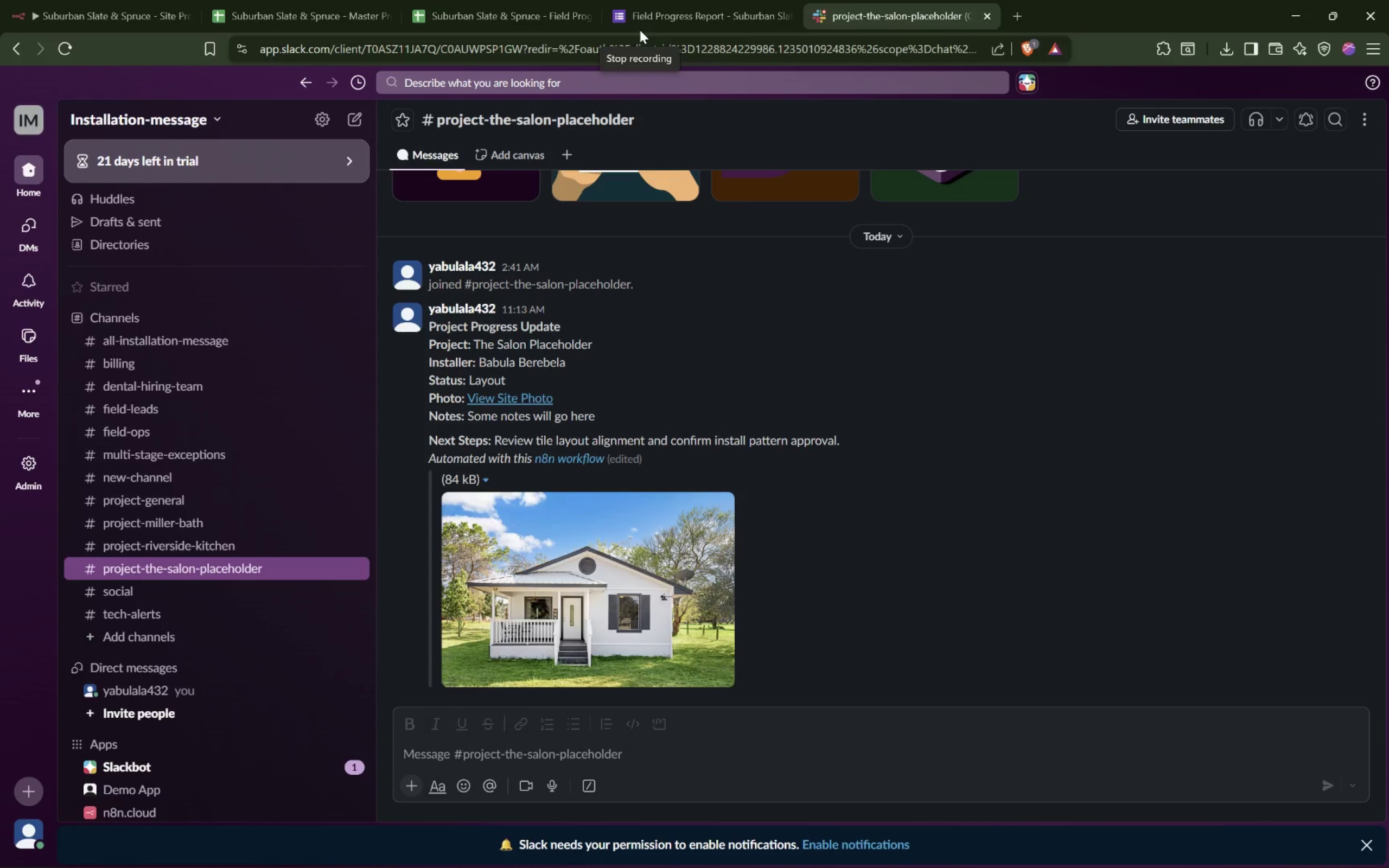 
left_click([640, 30])
 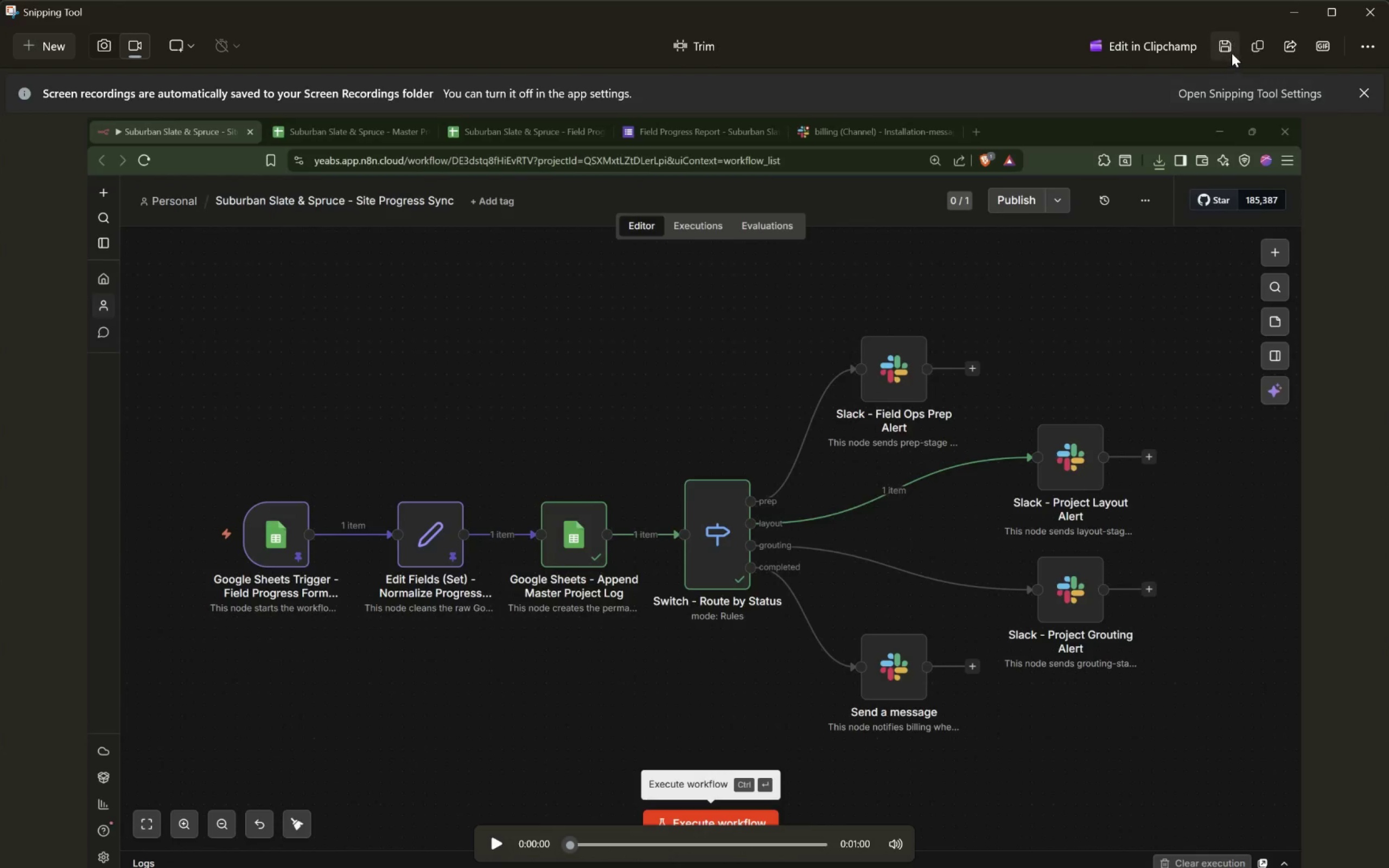 
left_click([1228, 50])
 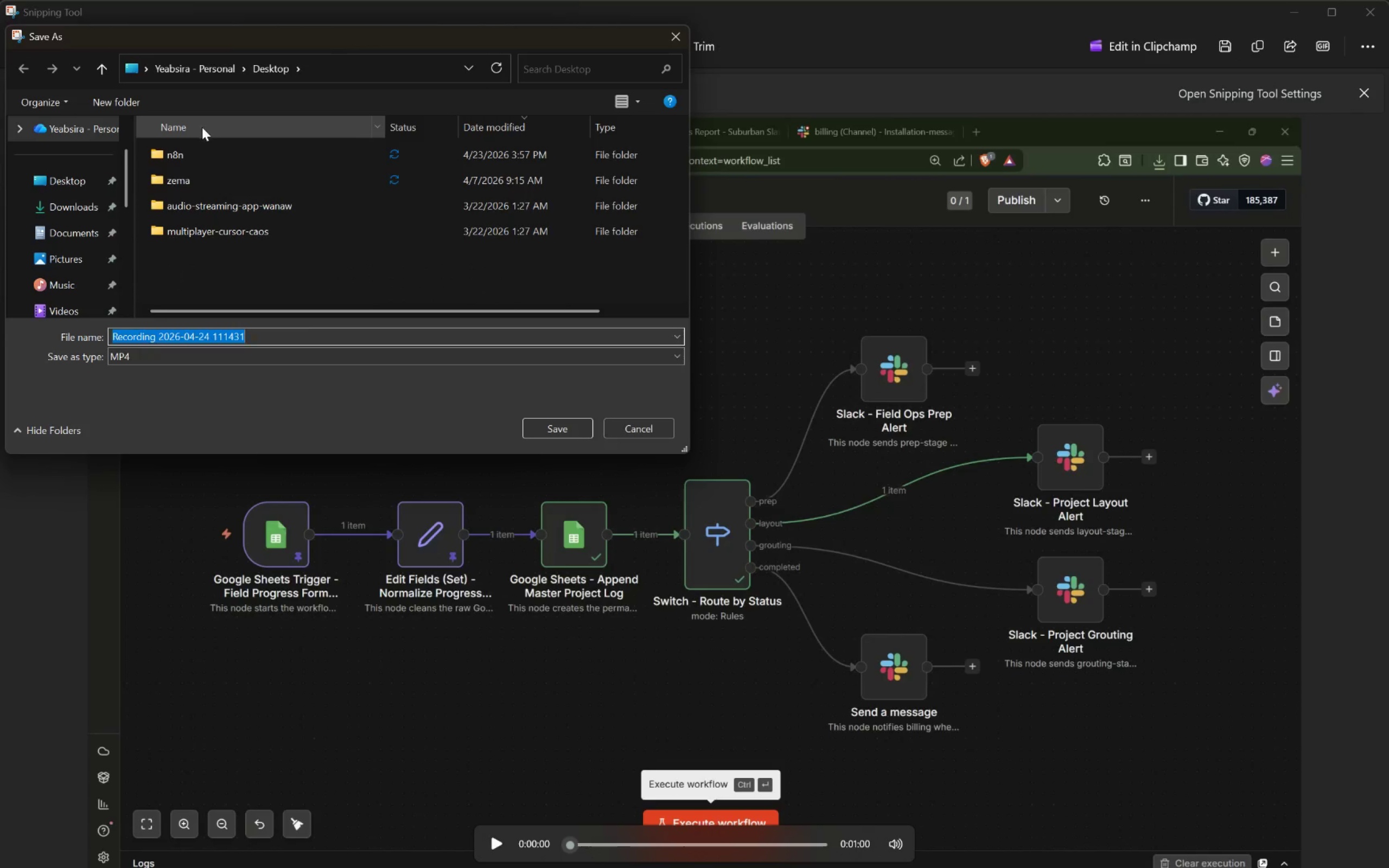 
left_click([62, 176])
 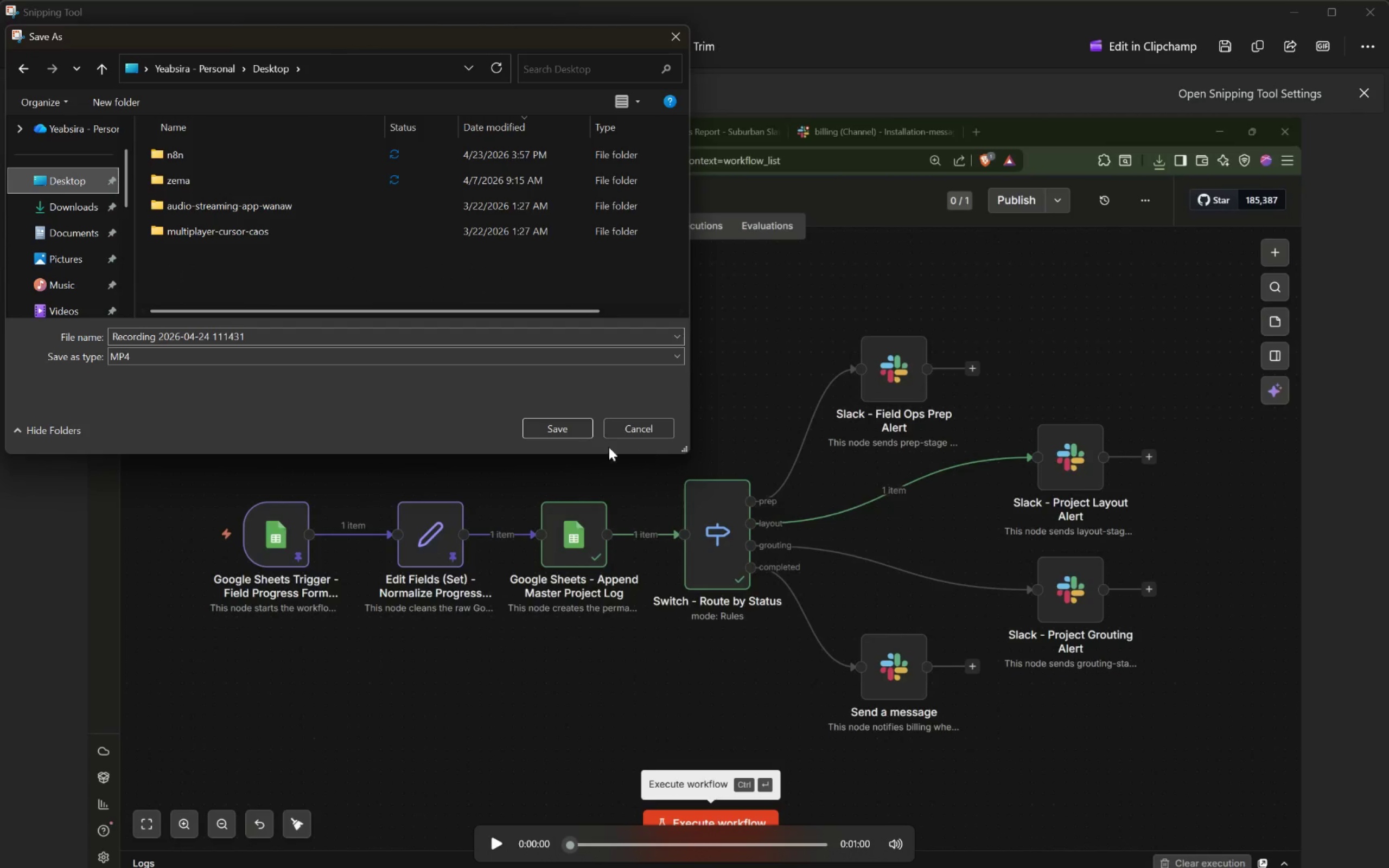 
left_click([566, 431])
 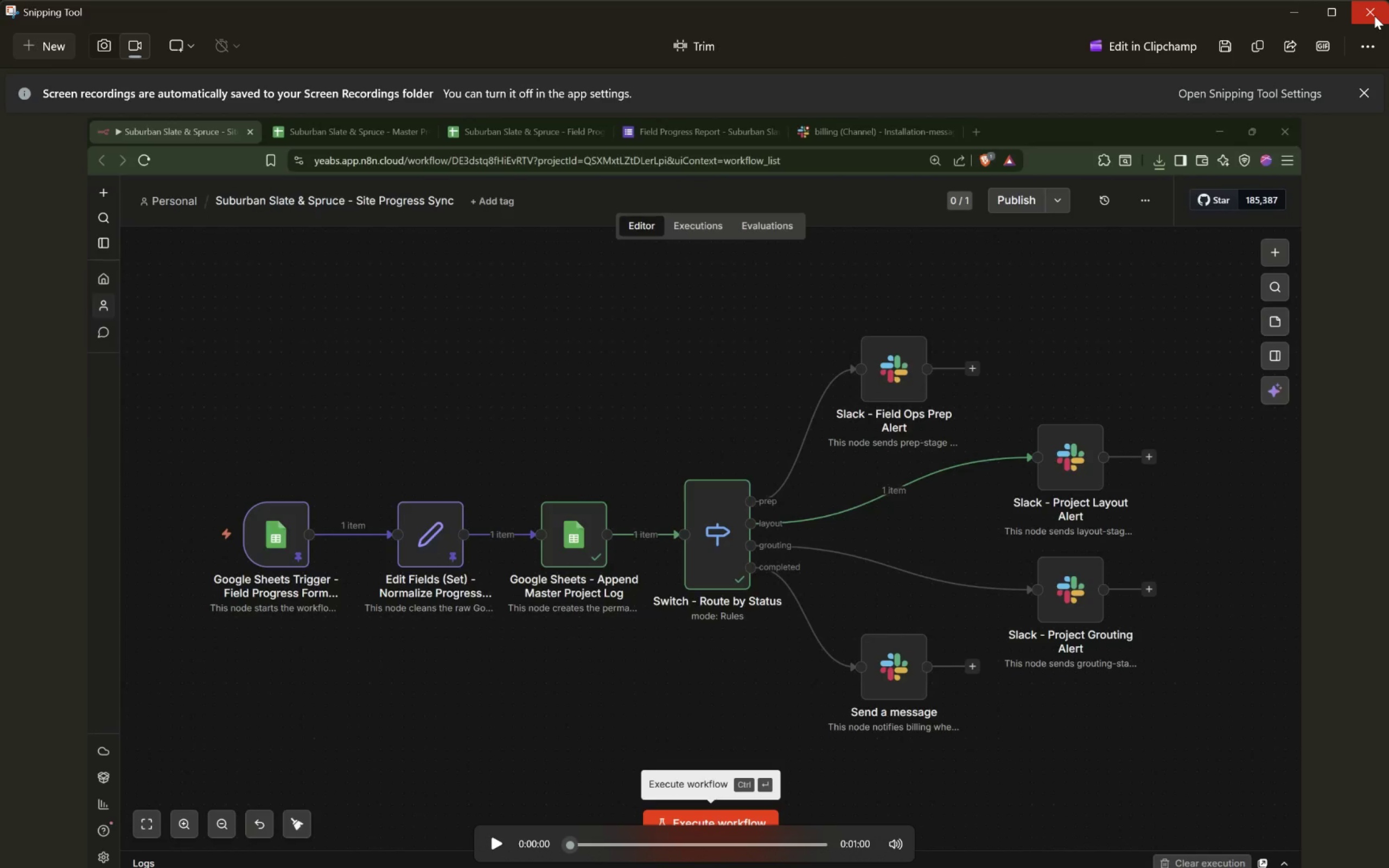 
left_click([1374, 16])
 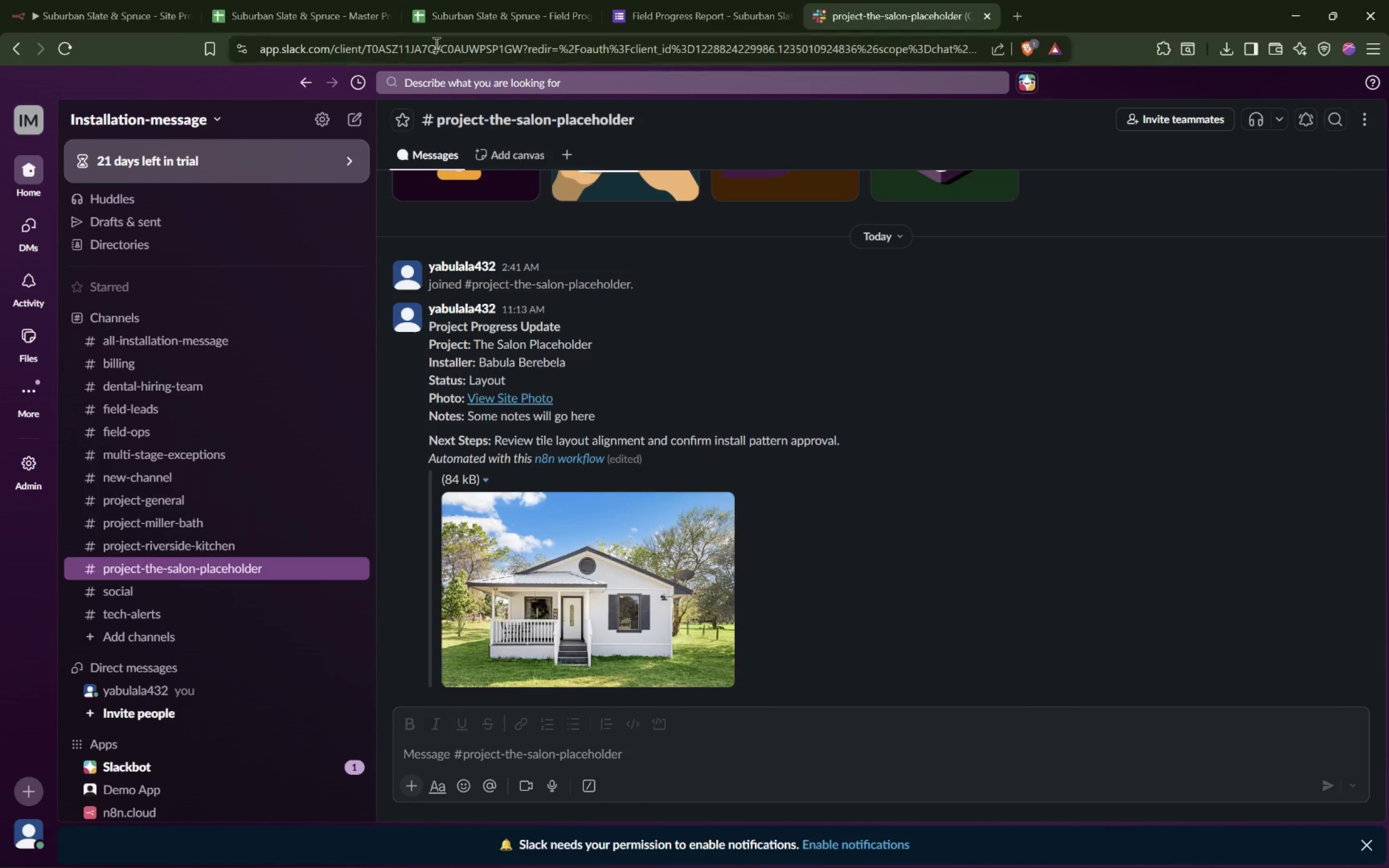 
left_click([95, 3])
 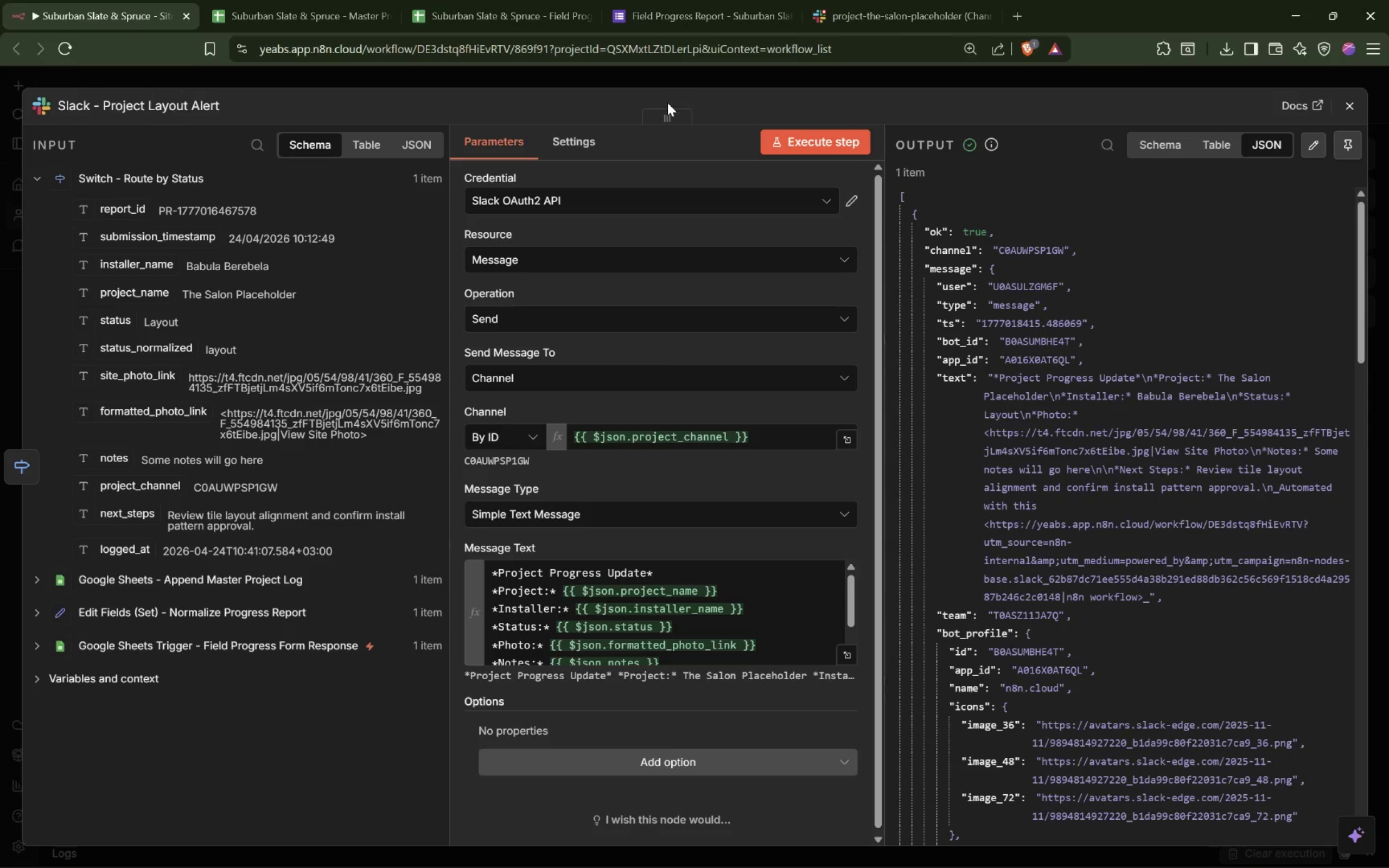 
left_click([681, 78])
 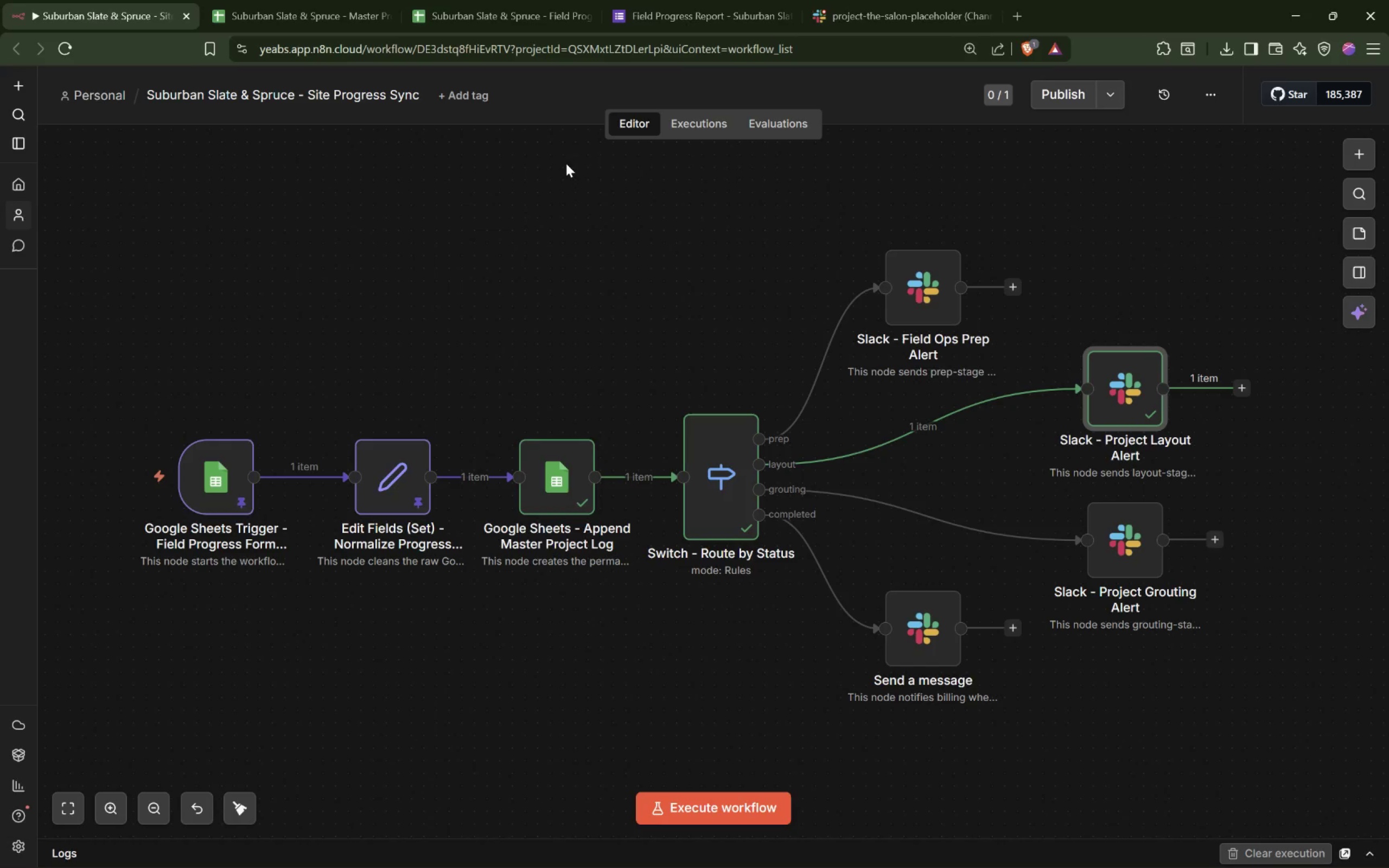 
scroll: coordinate [566, 163], scroll_direction: down, amount: 1.0
 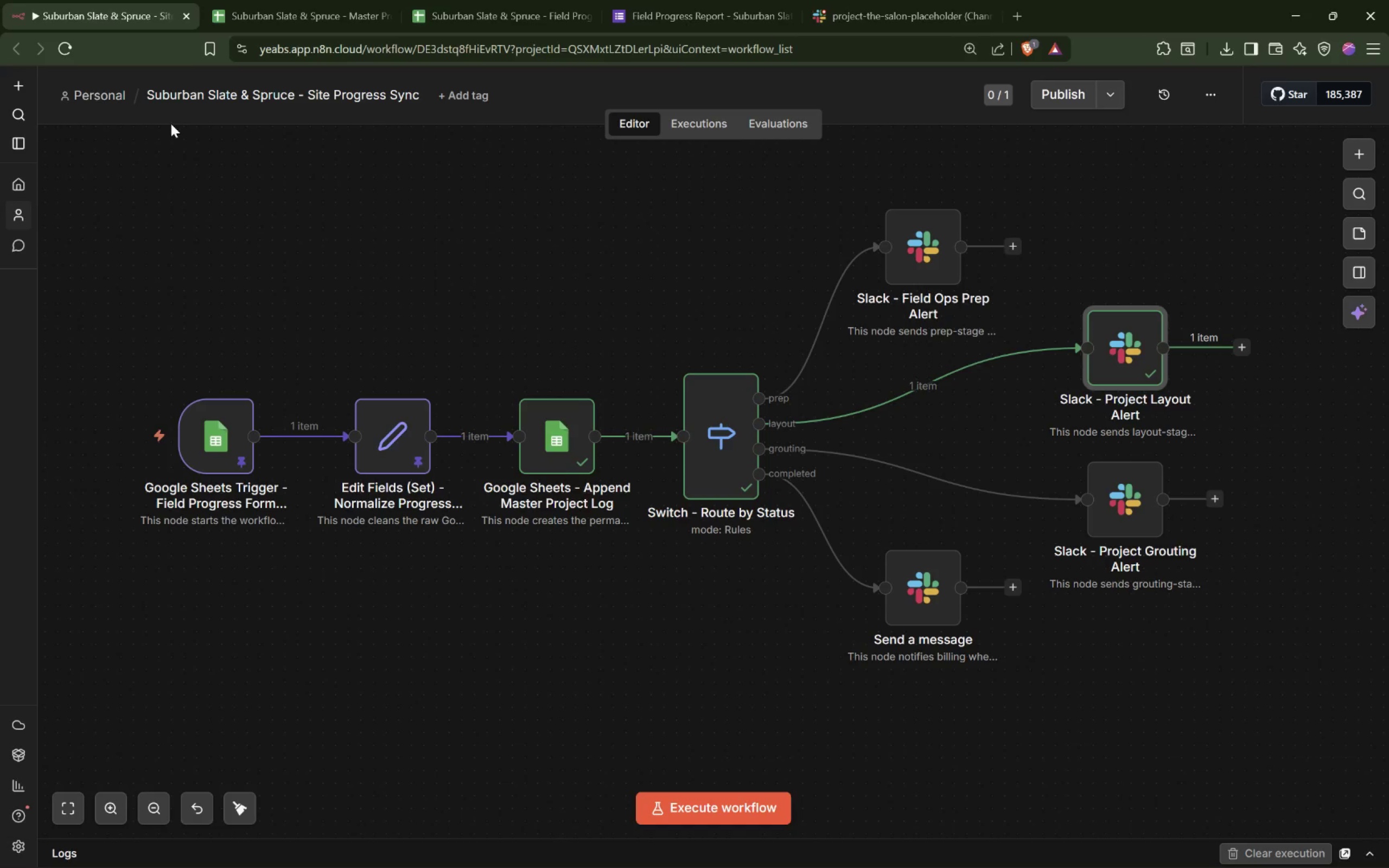 
left_click([104, 92])
 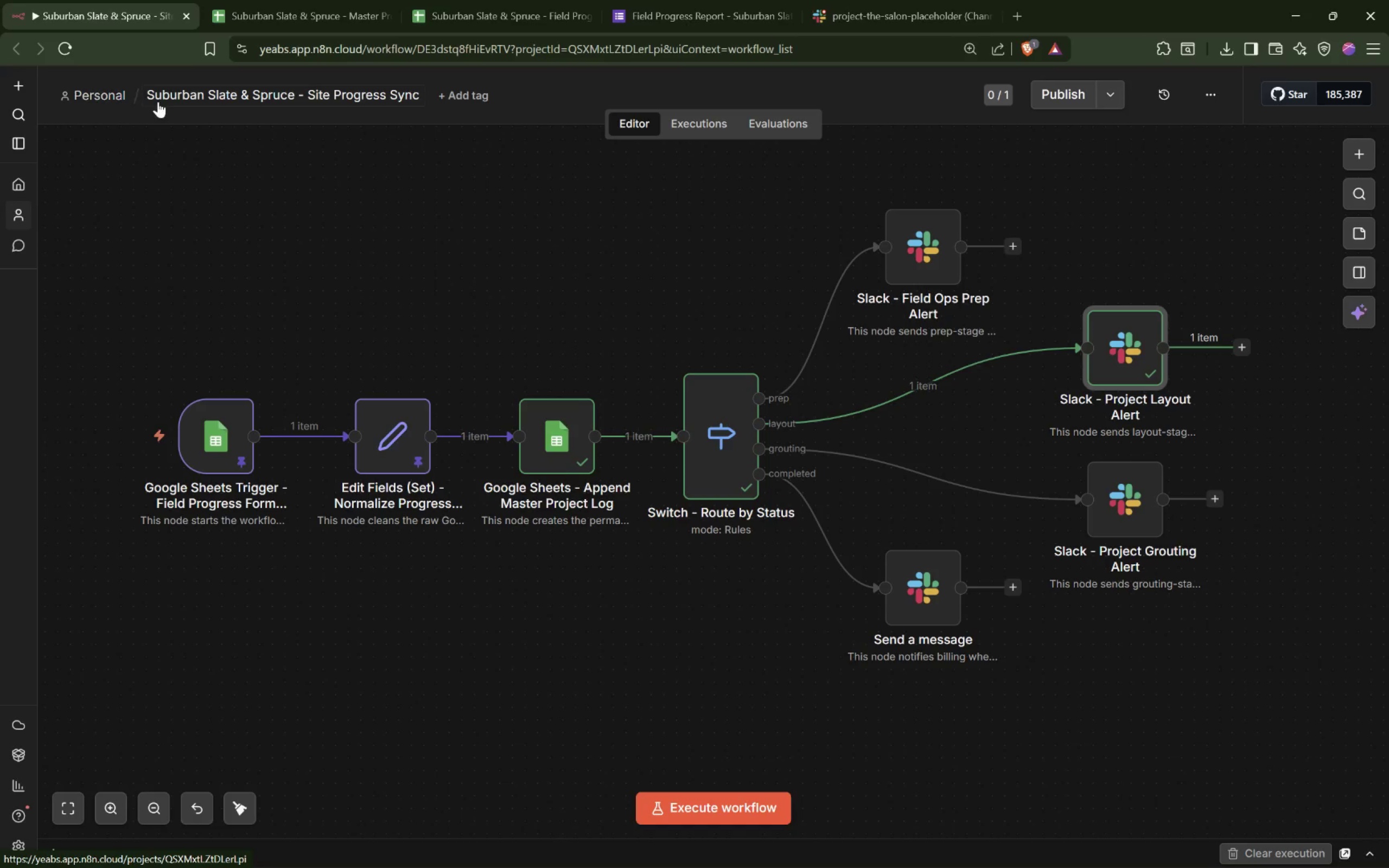 
mouse_move([163, 113])
 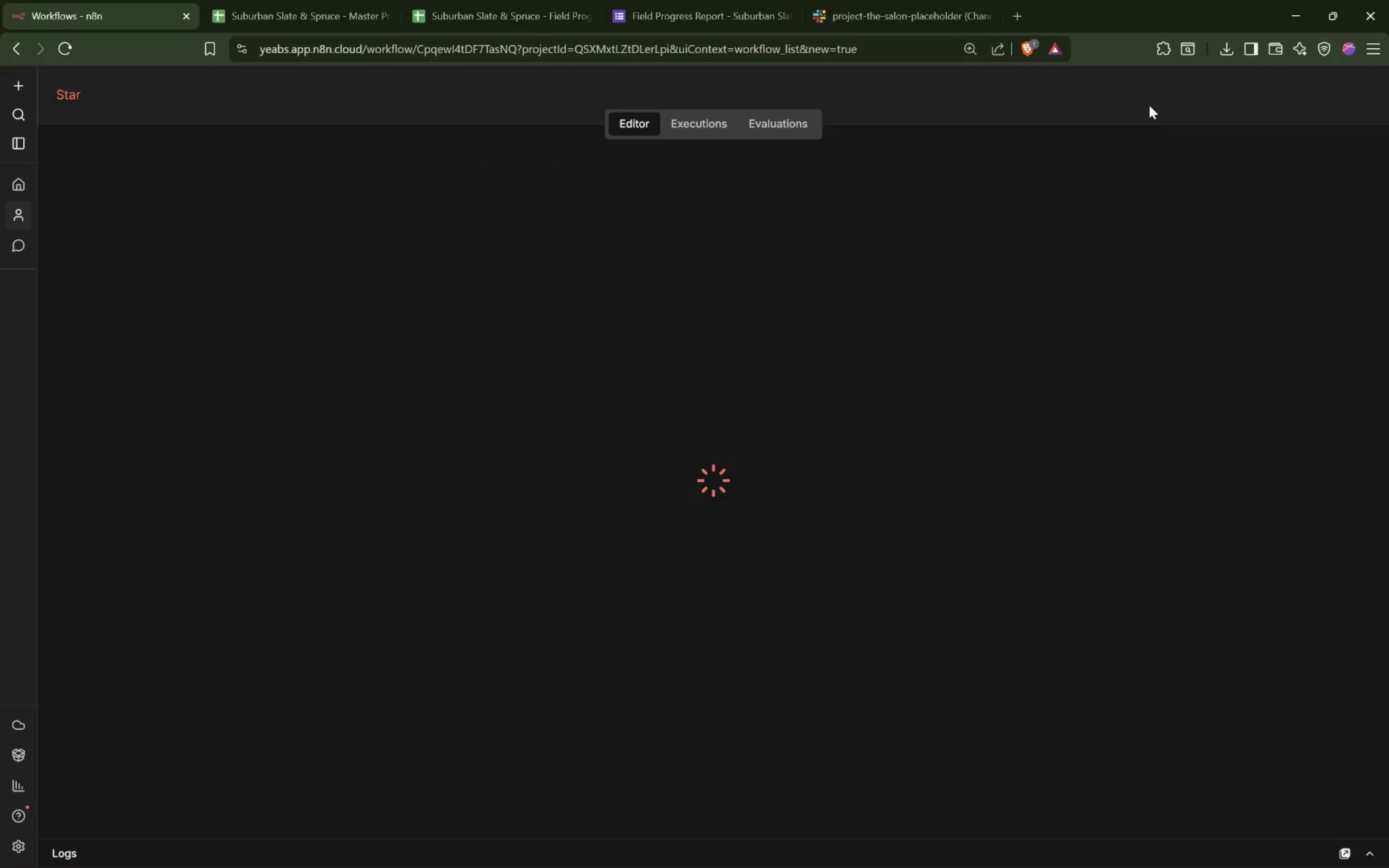 
wait(9.85)
 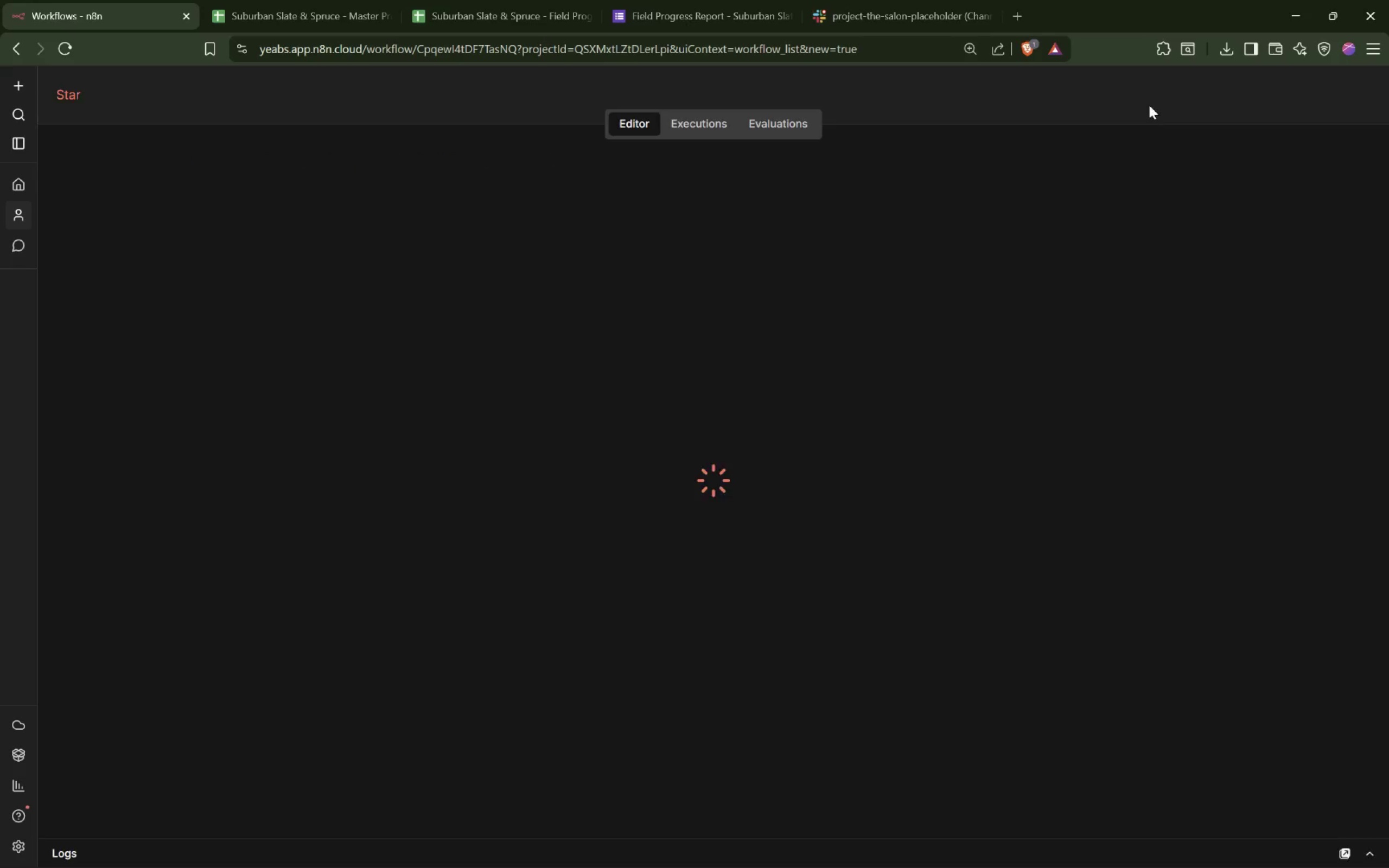 
type(Suburban Slate & Spruce - Proje)
key(Backspace)
key(Backspace)
type(gress Sync Error Handler)
 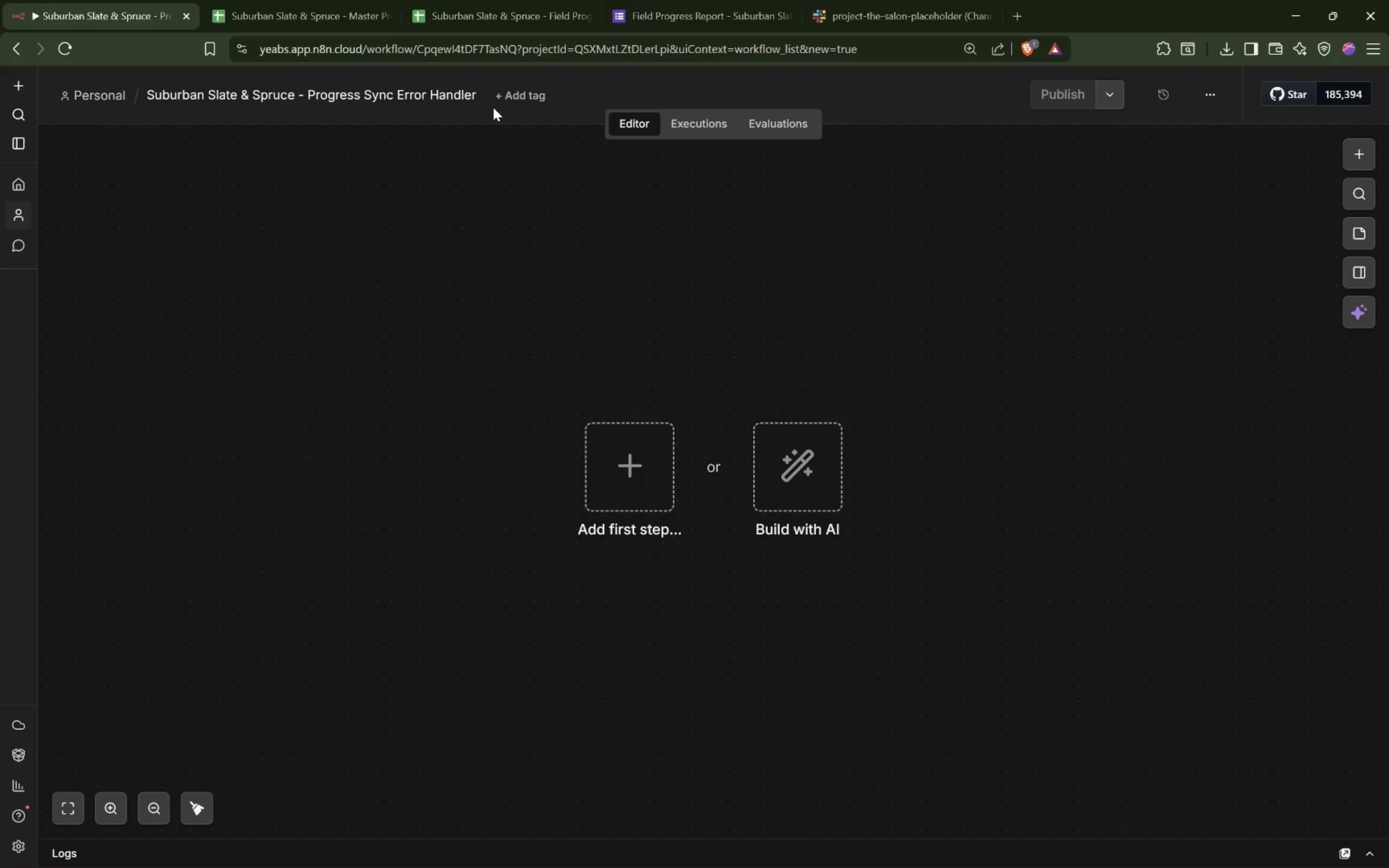 
 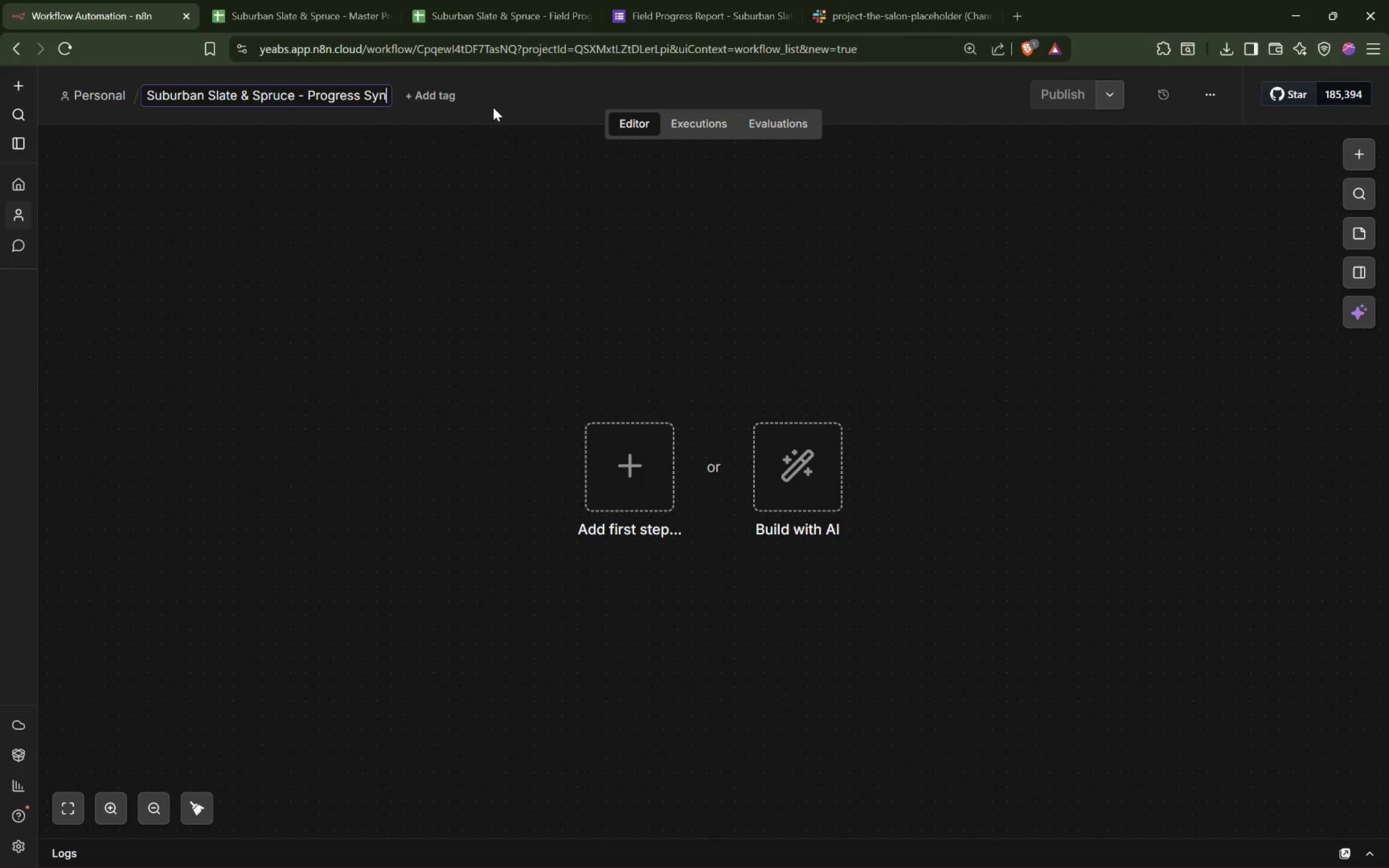 
key(Enter)
 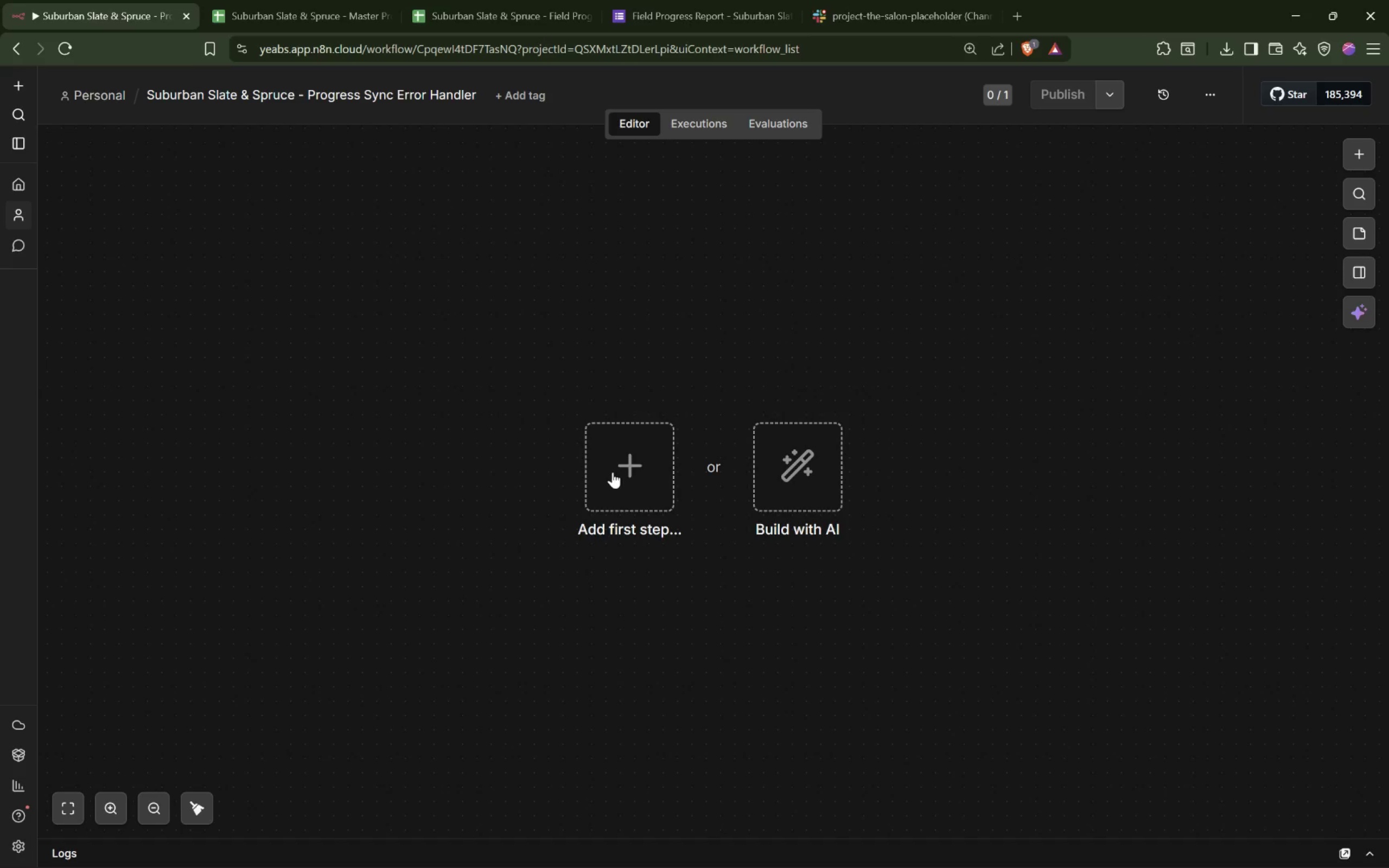 
wait(5.35)
 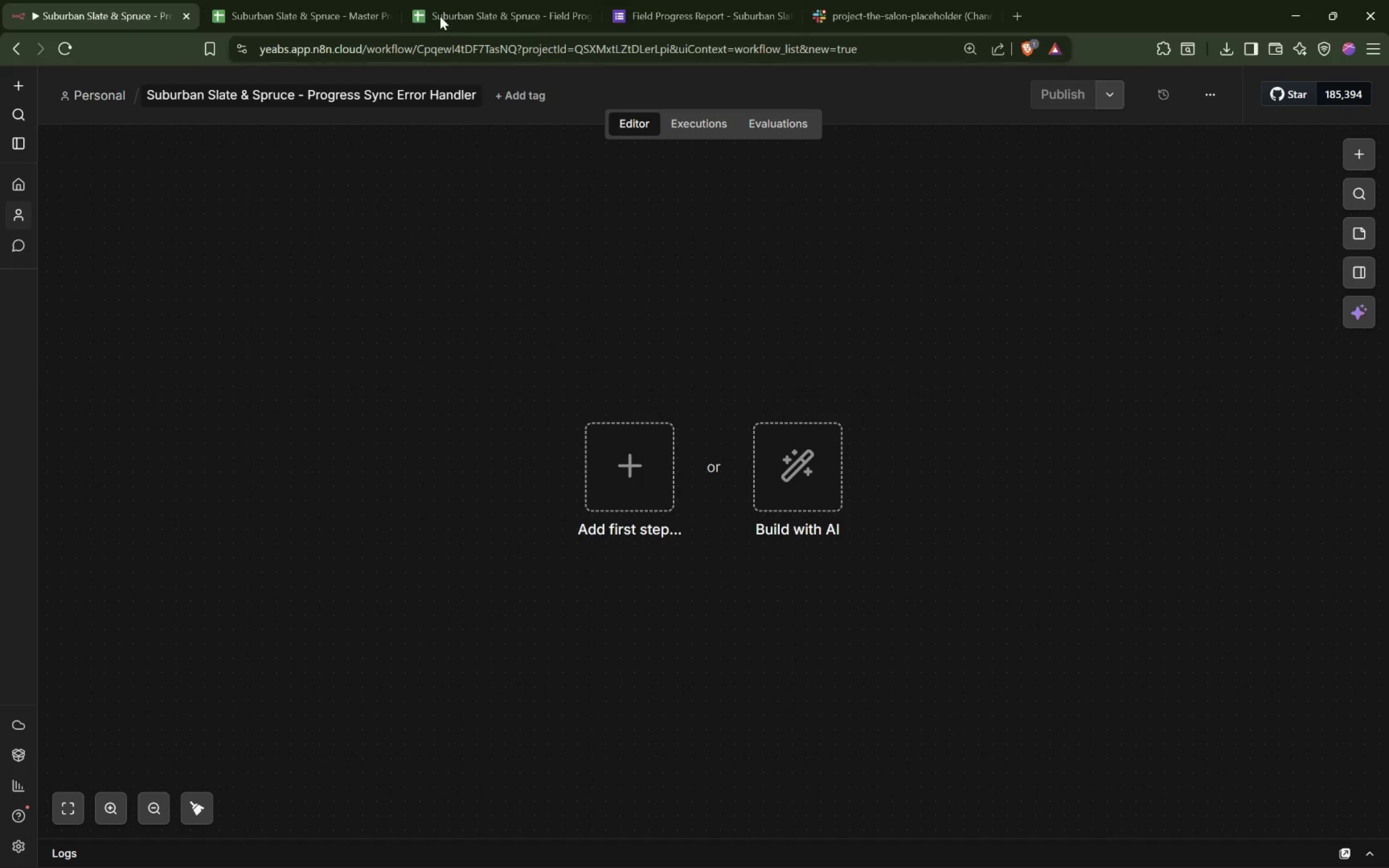 
left_click([611, 470])
 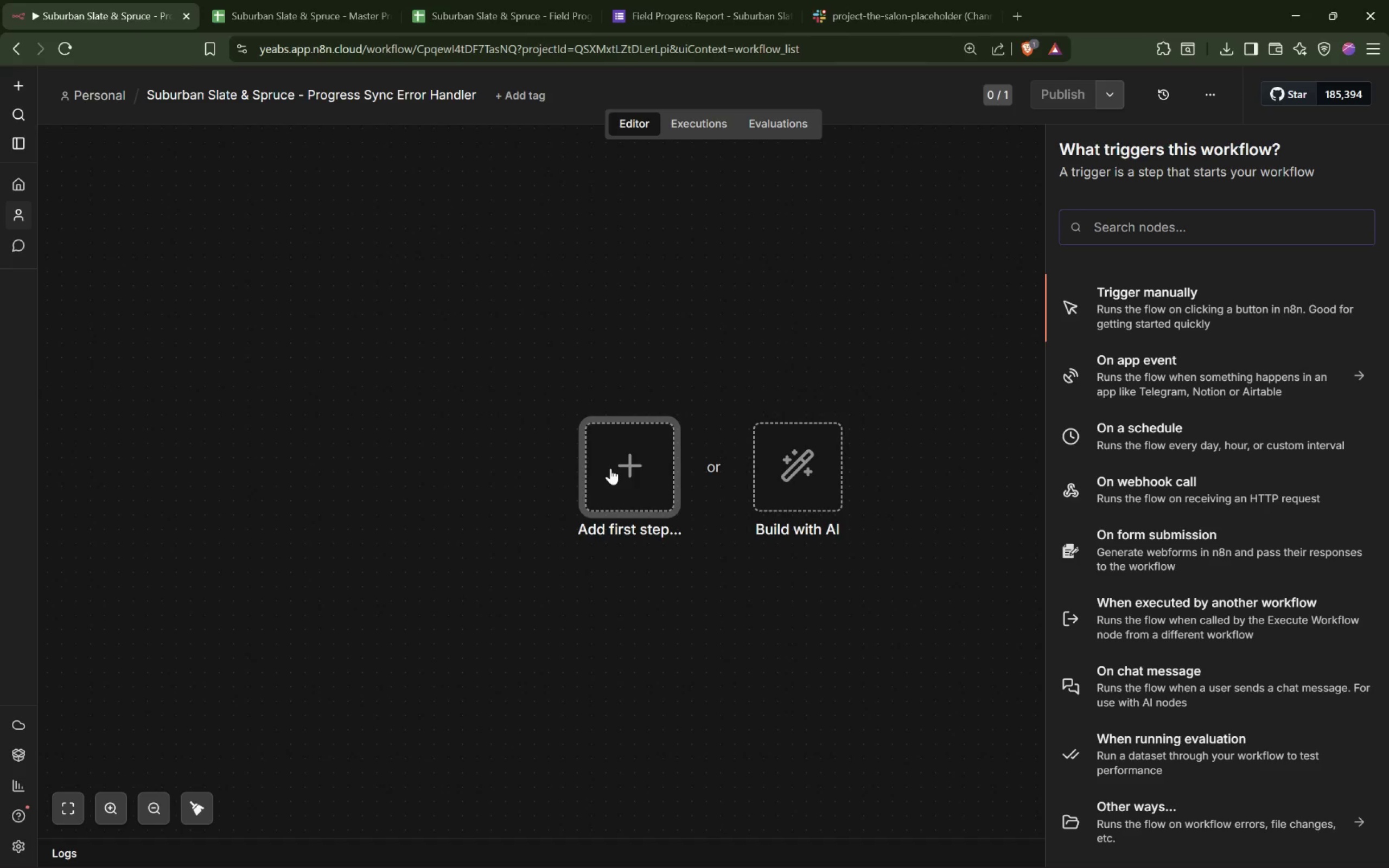 
wait(10.95)
 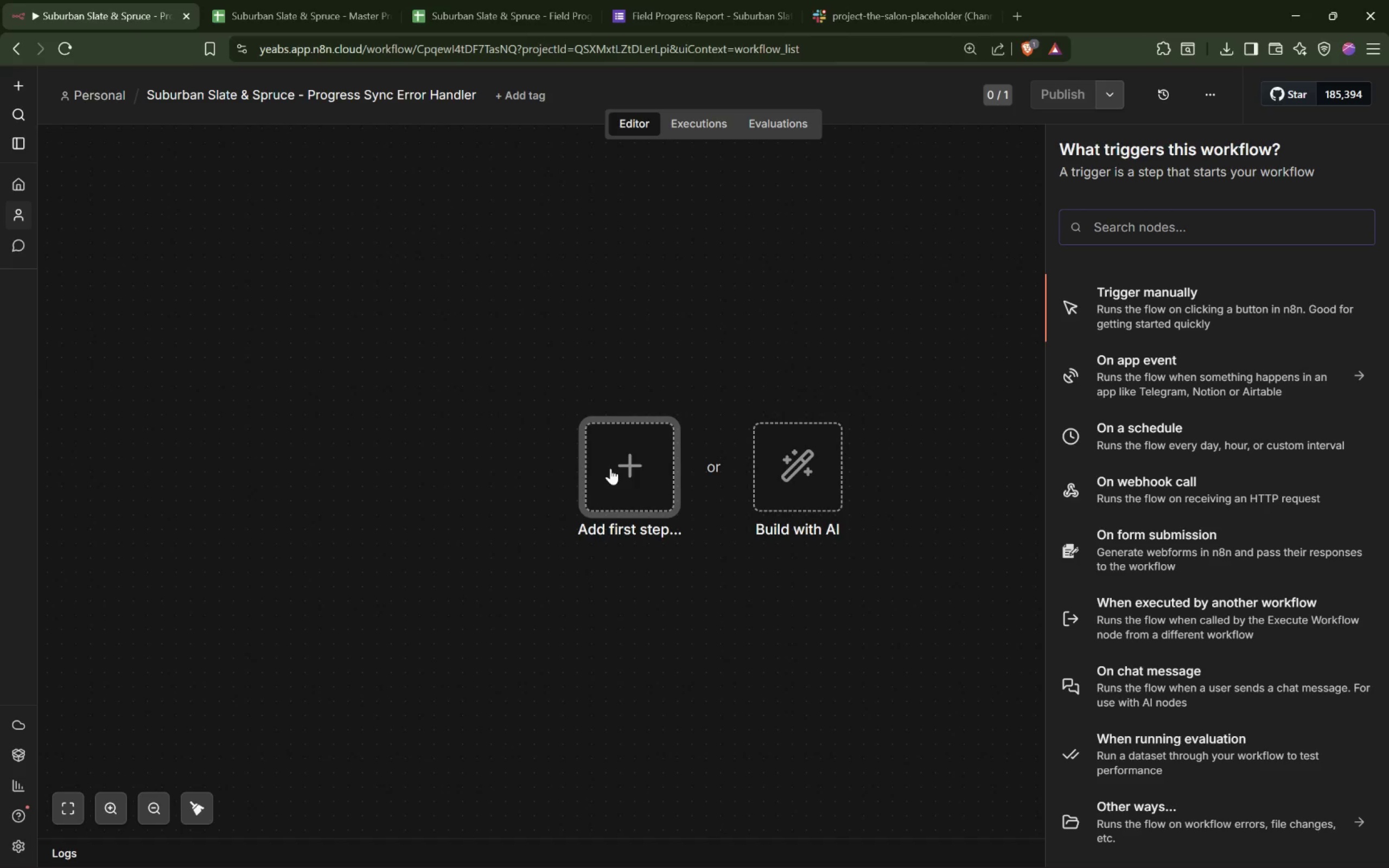 
type(Error Trigger)
 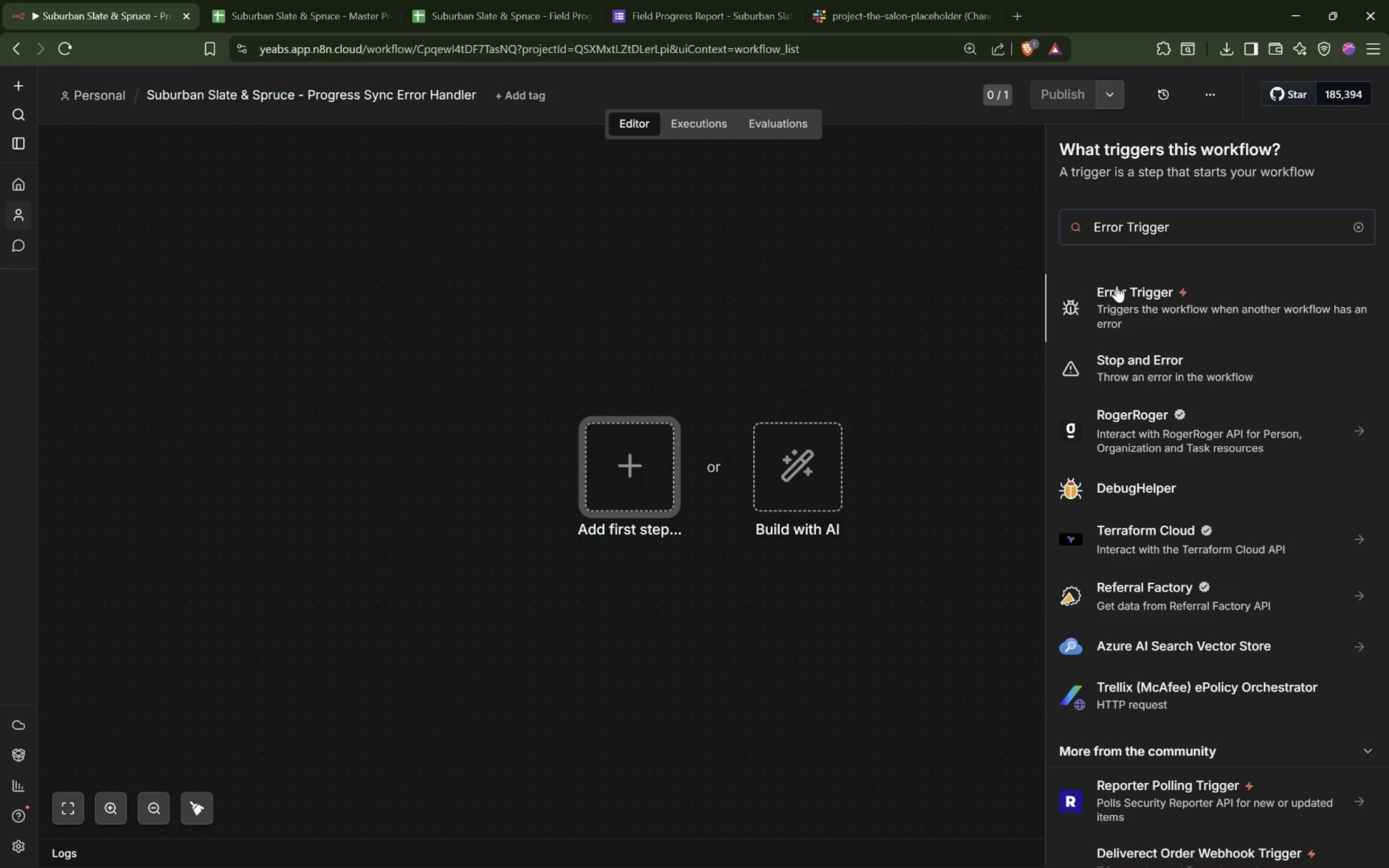 
left_click([1174, 312])
 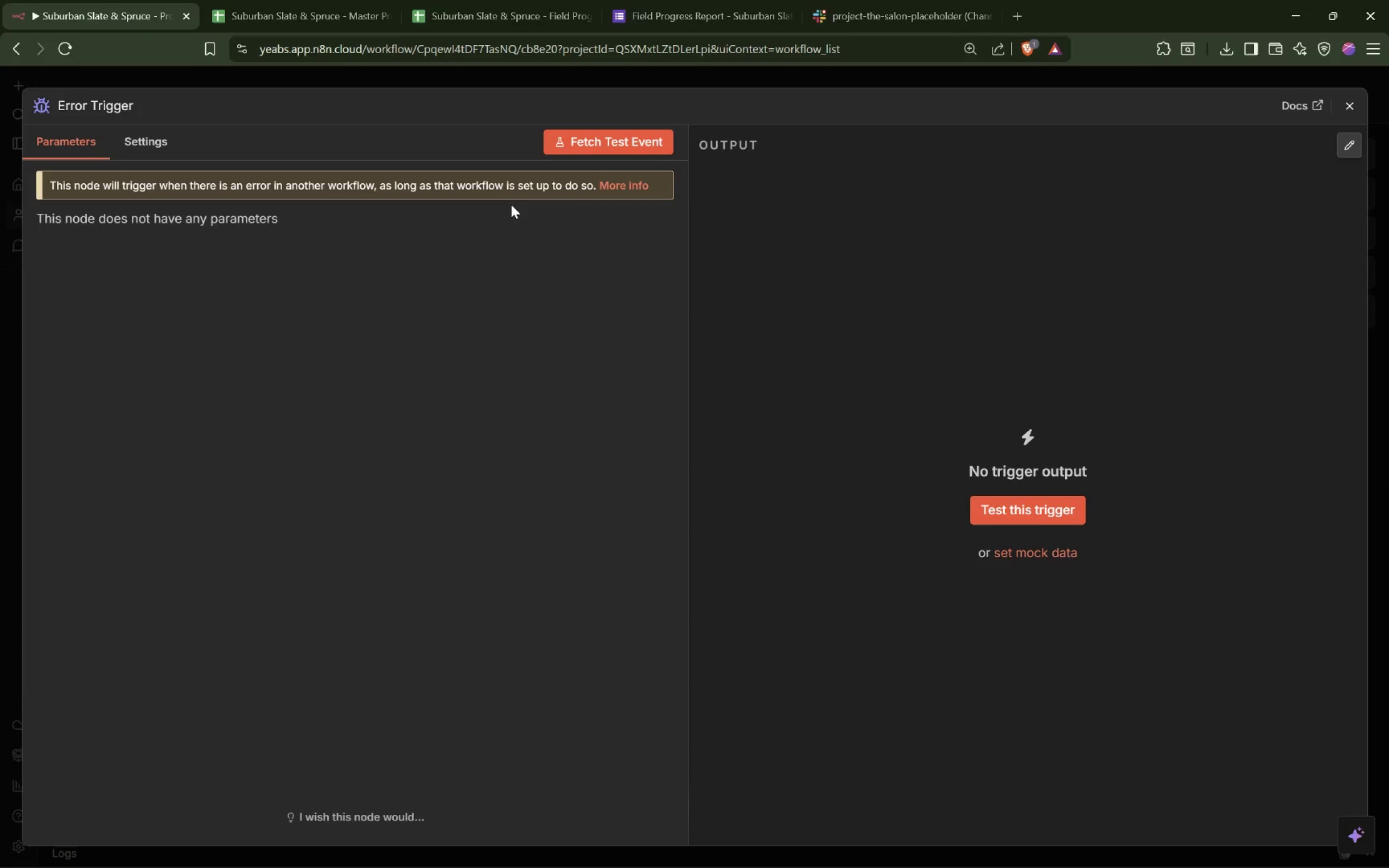 
wait(23.92)
 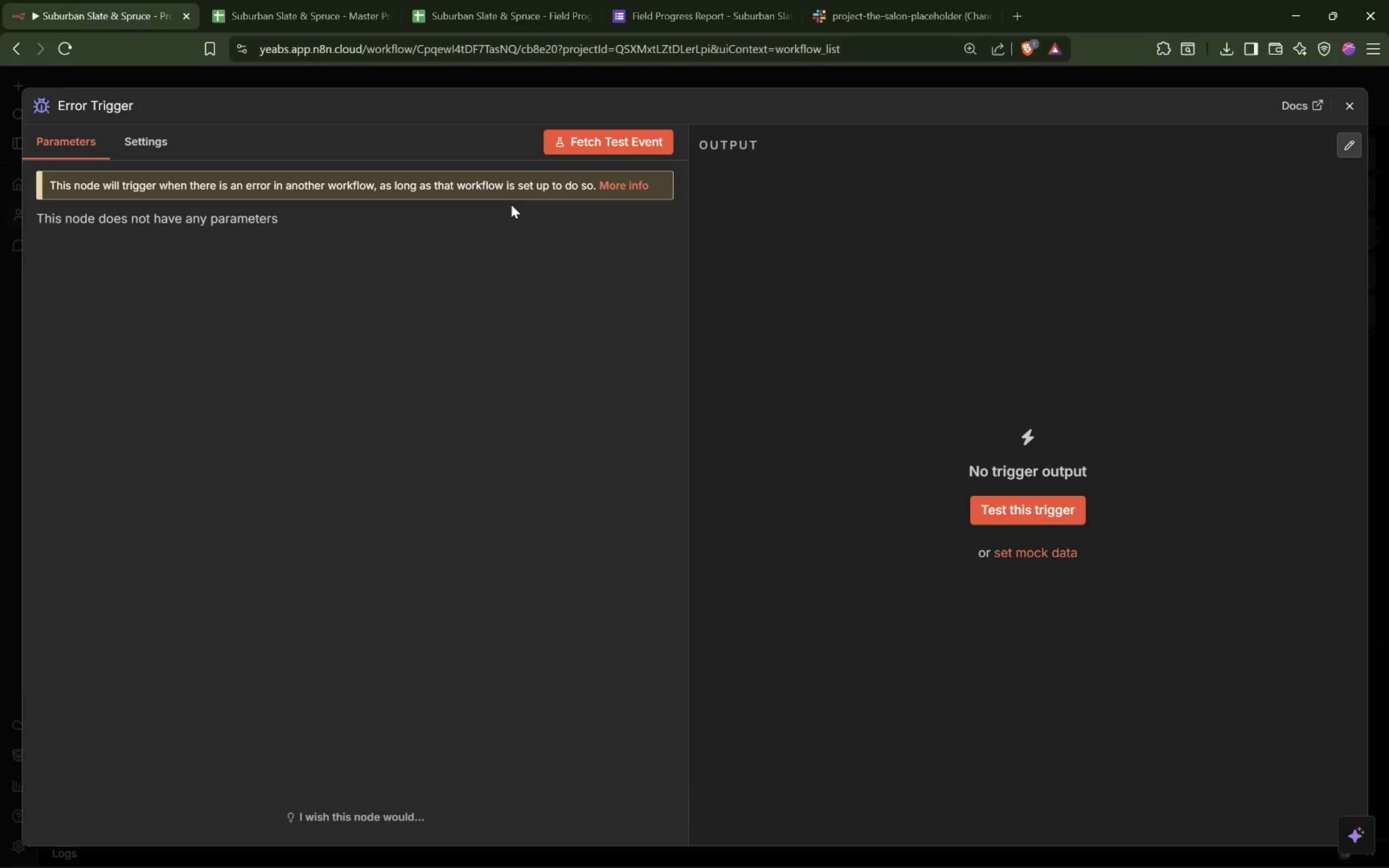 
left_click([123, 108])
 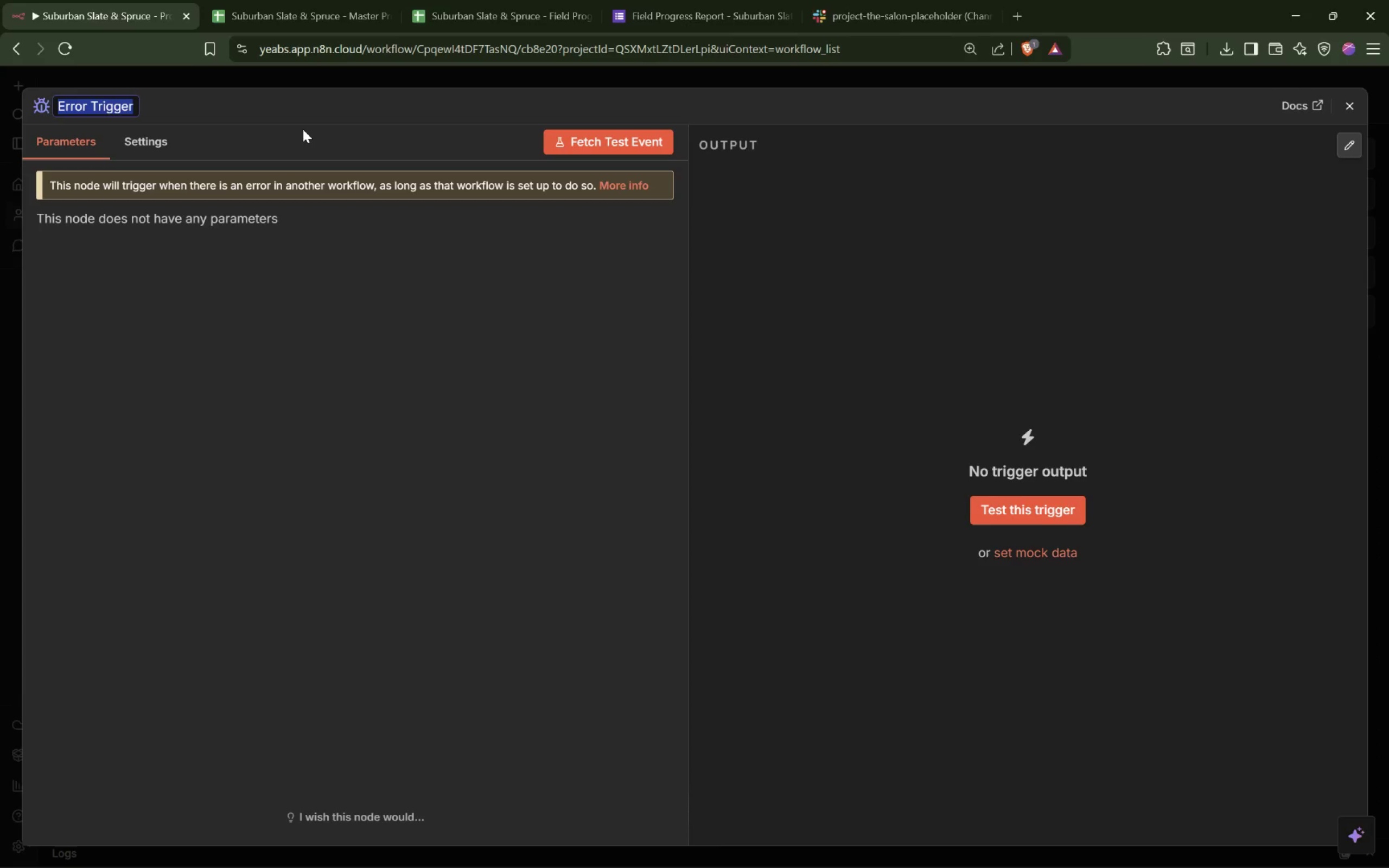 
key(ArrowRight)
 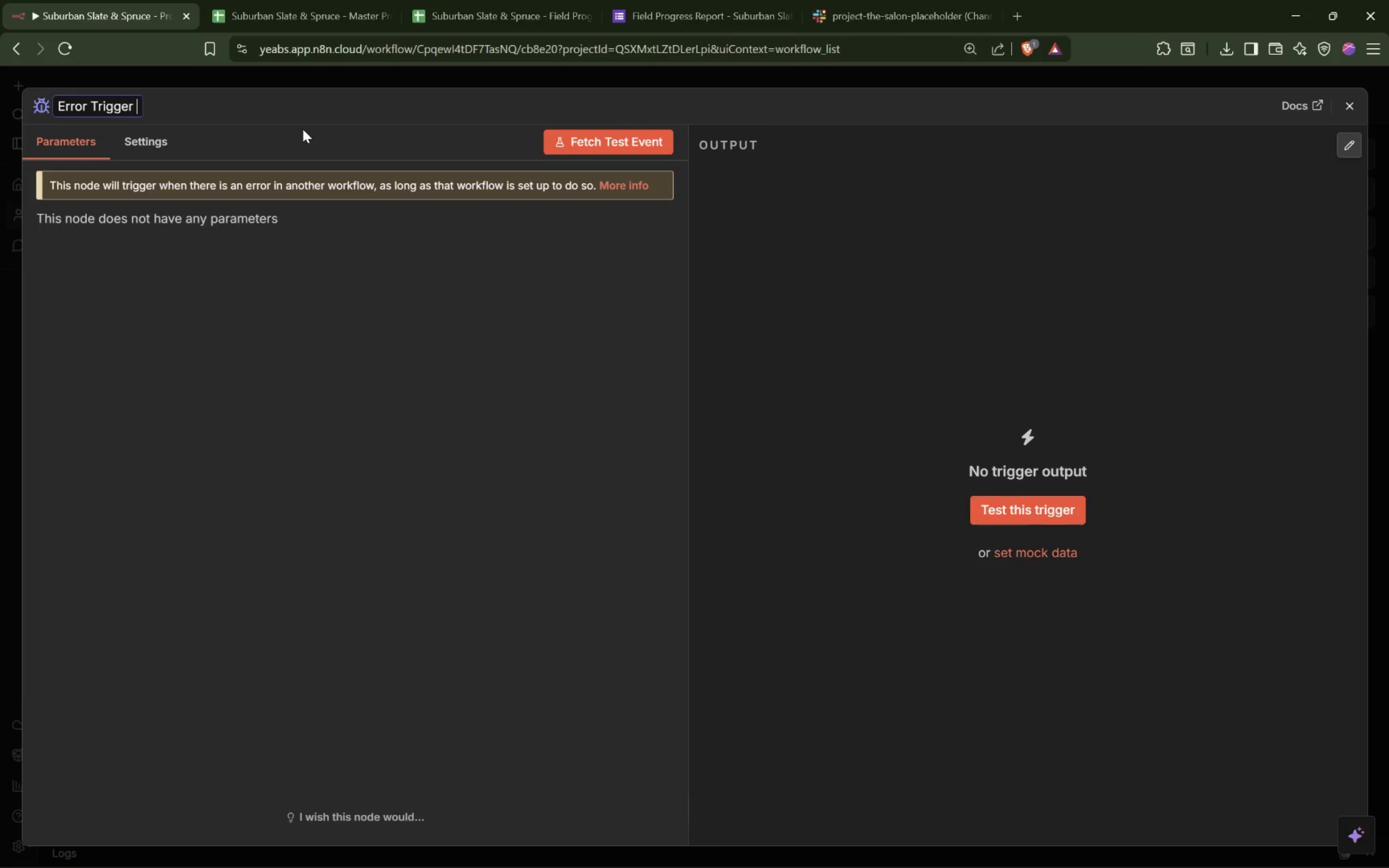 
type( - Progress Sync Failures)
 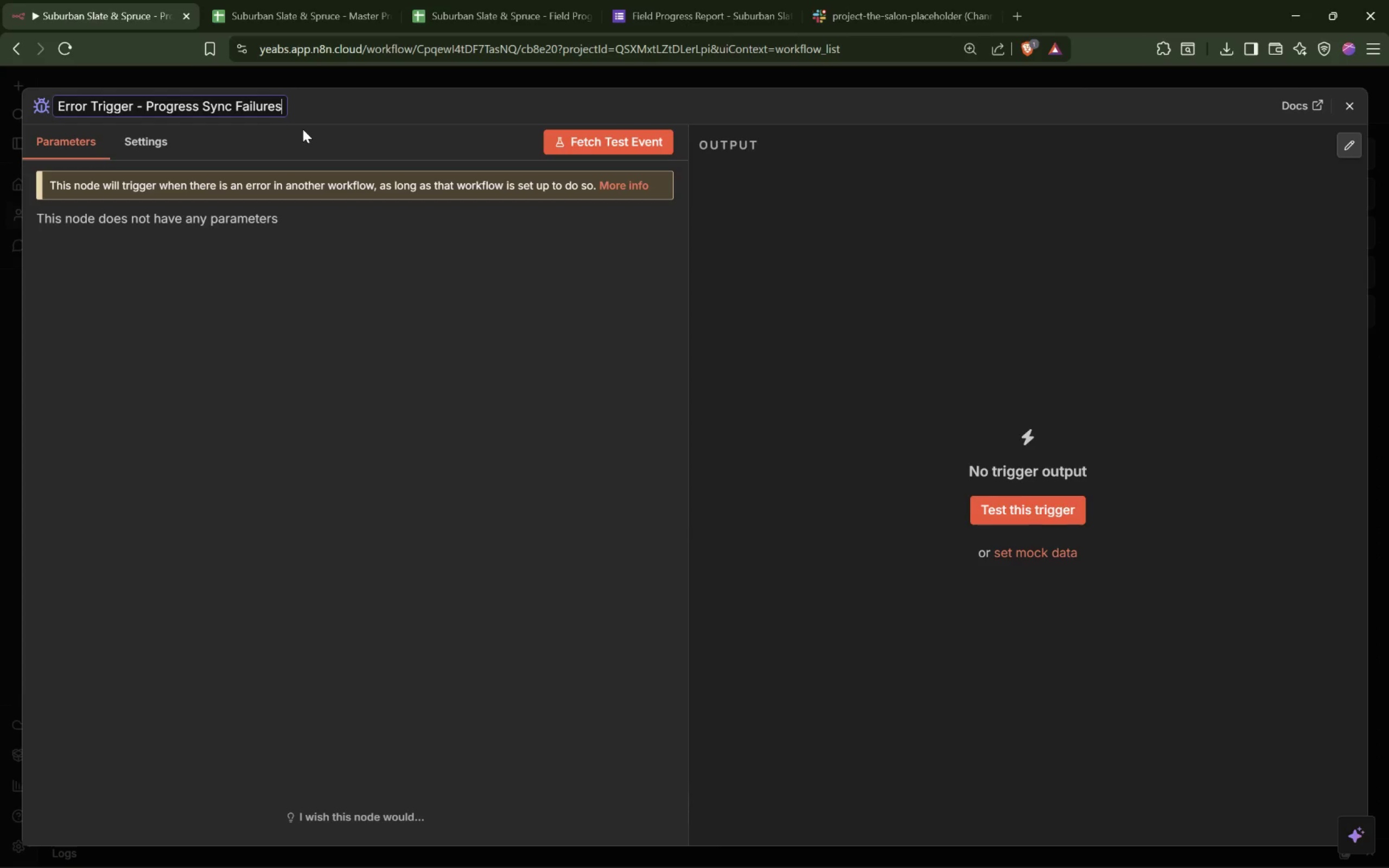 
key(Enter)
 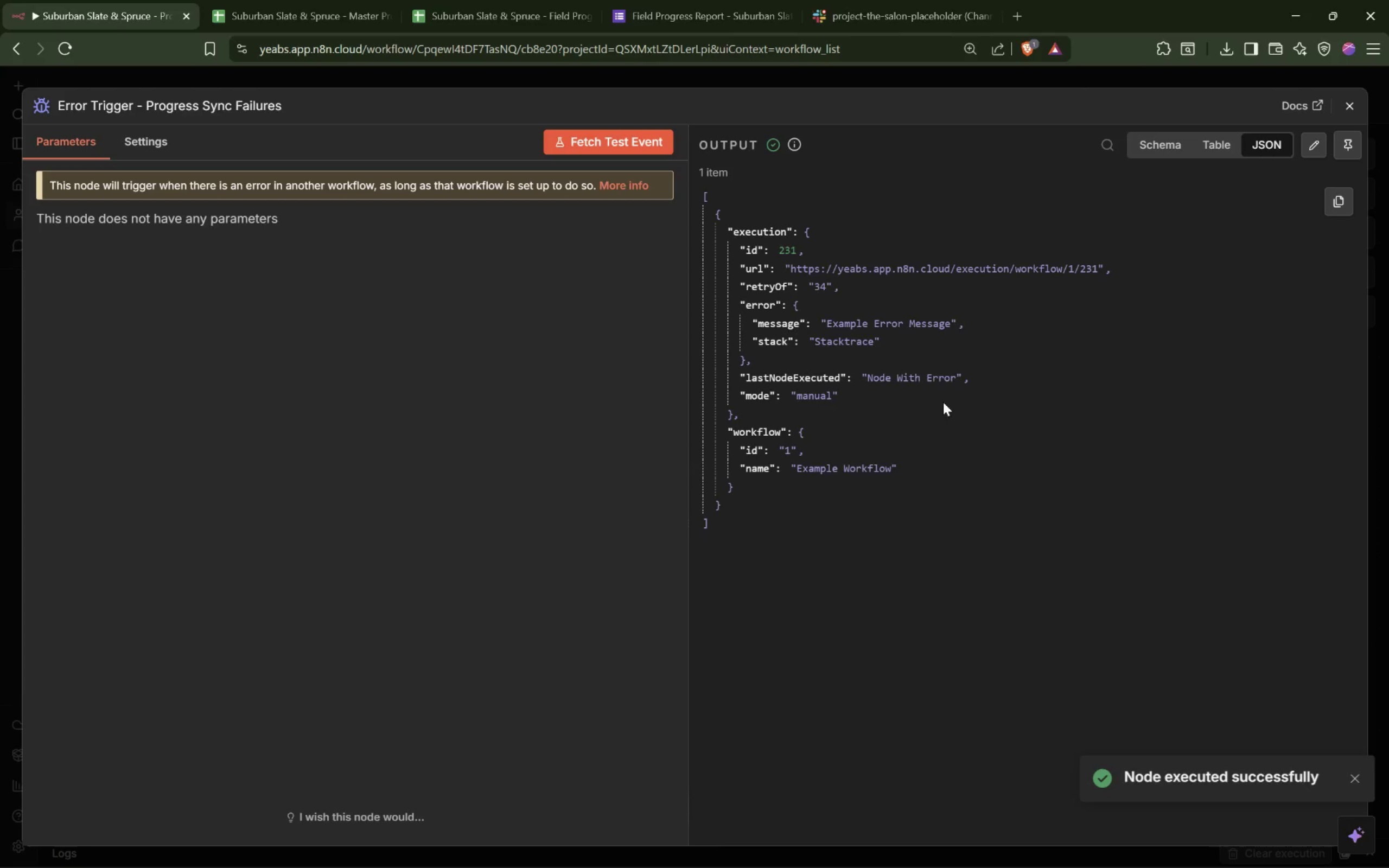 
left_click([1353, 153])
 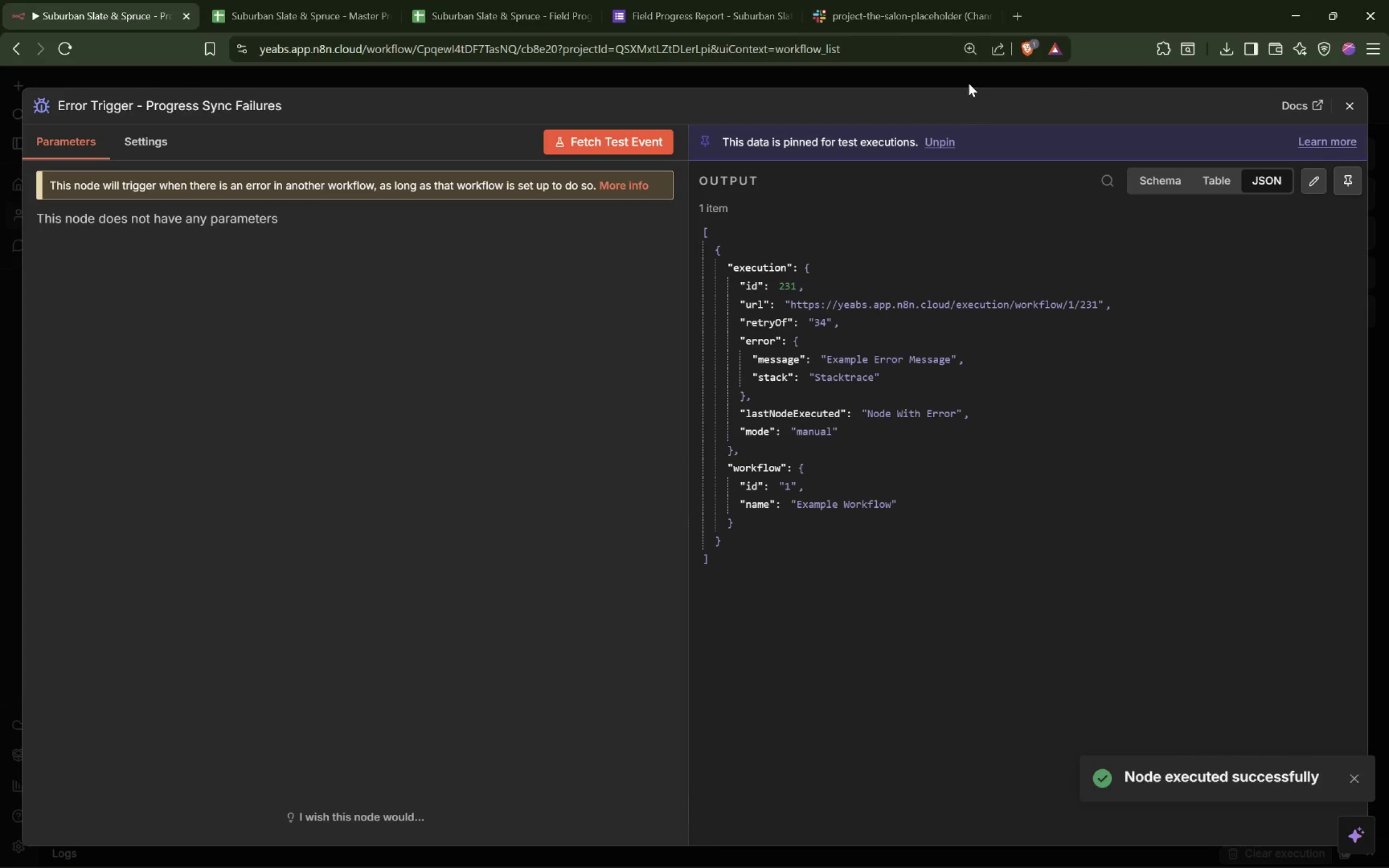 
left_click([969, 82])
 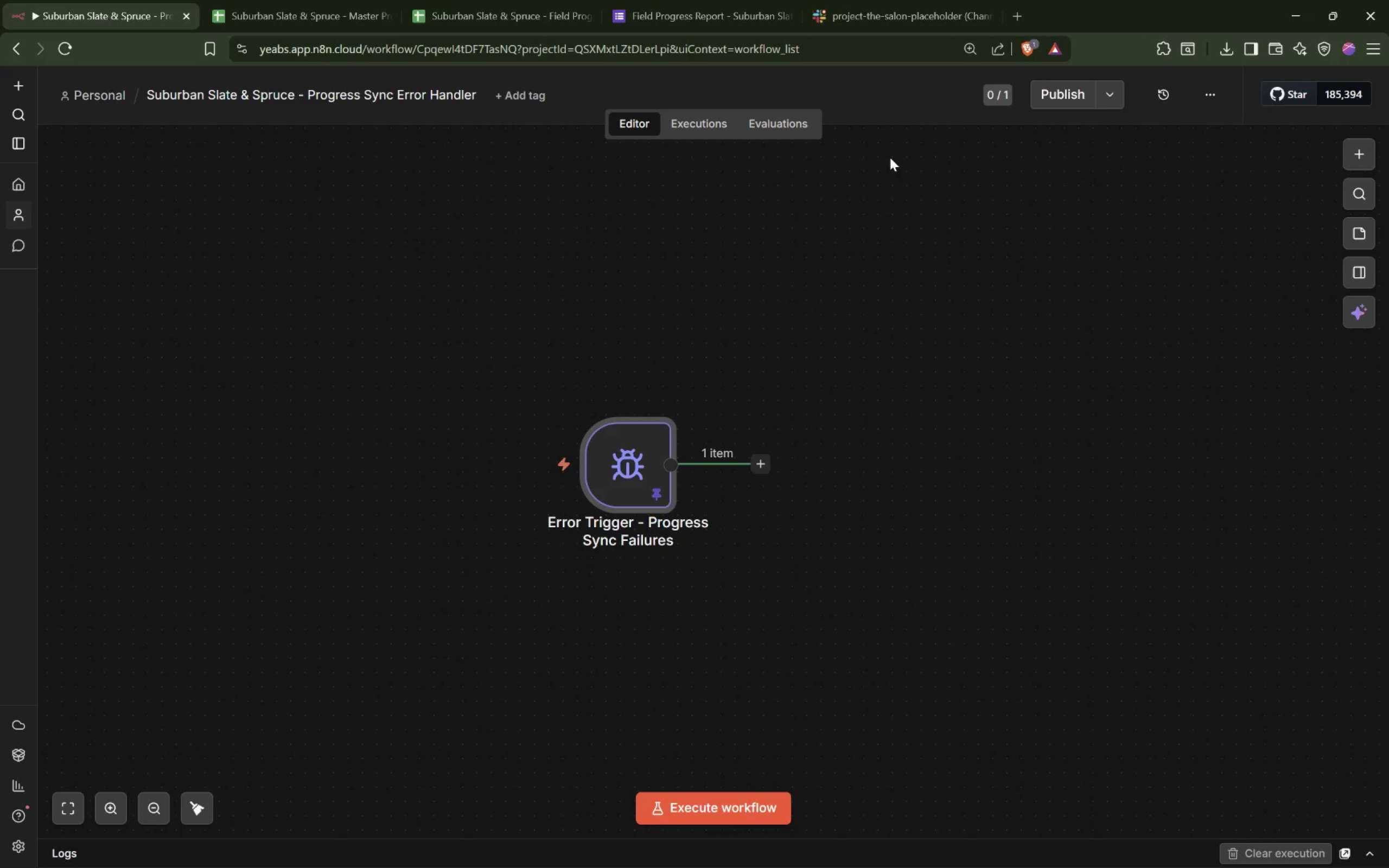 
wait(6.67)
 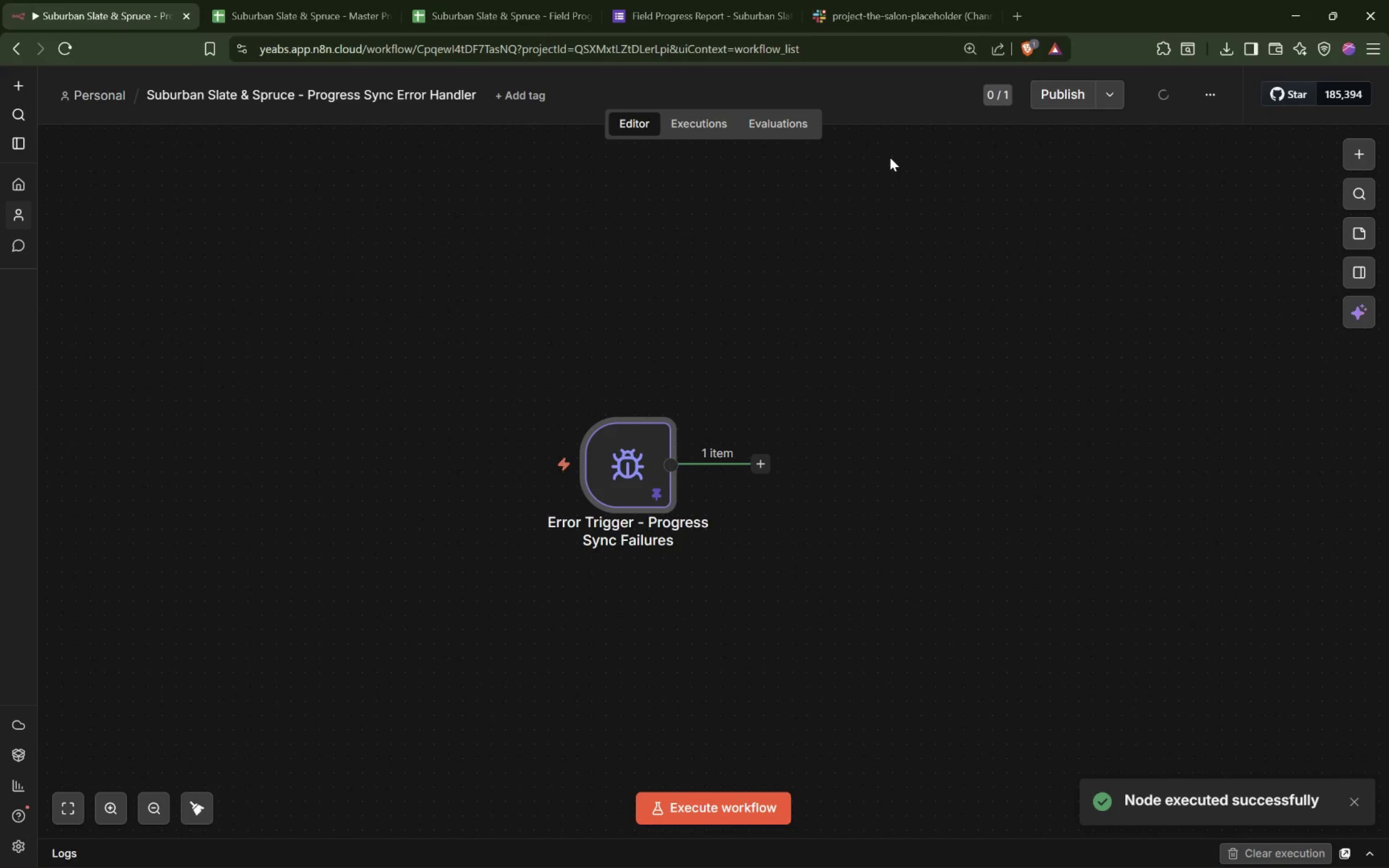 
left_click([763, 468])
 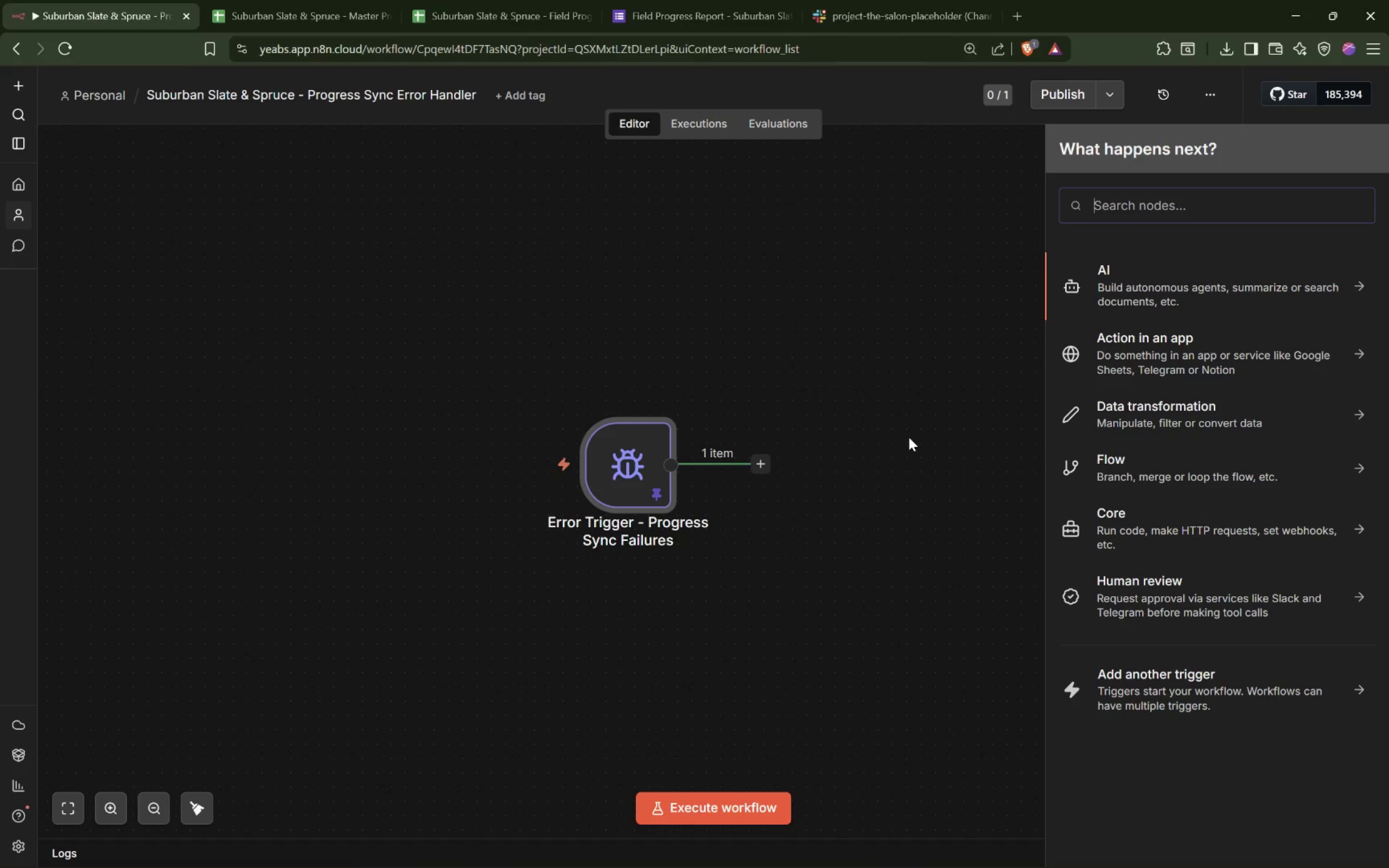 
type(Sal)
key(Backspace)
key(Backspace)
type(lack)
 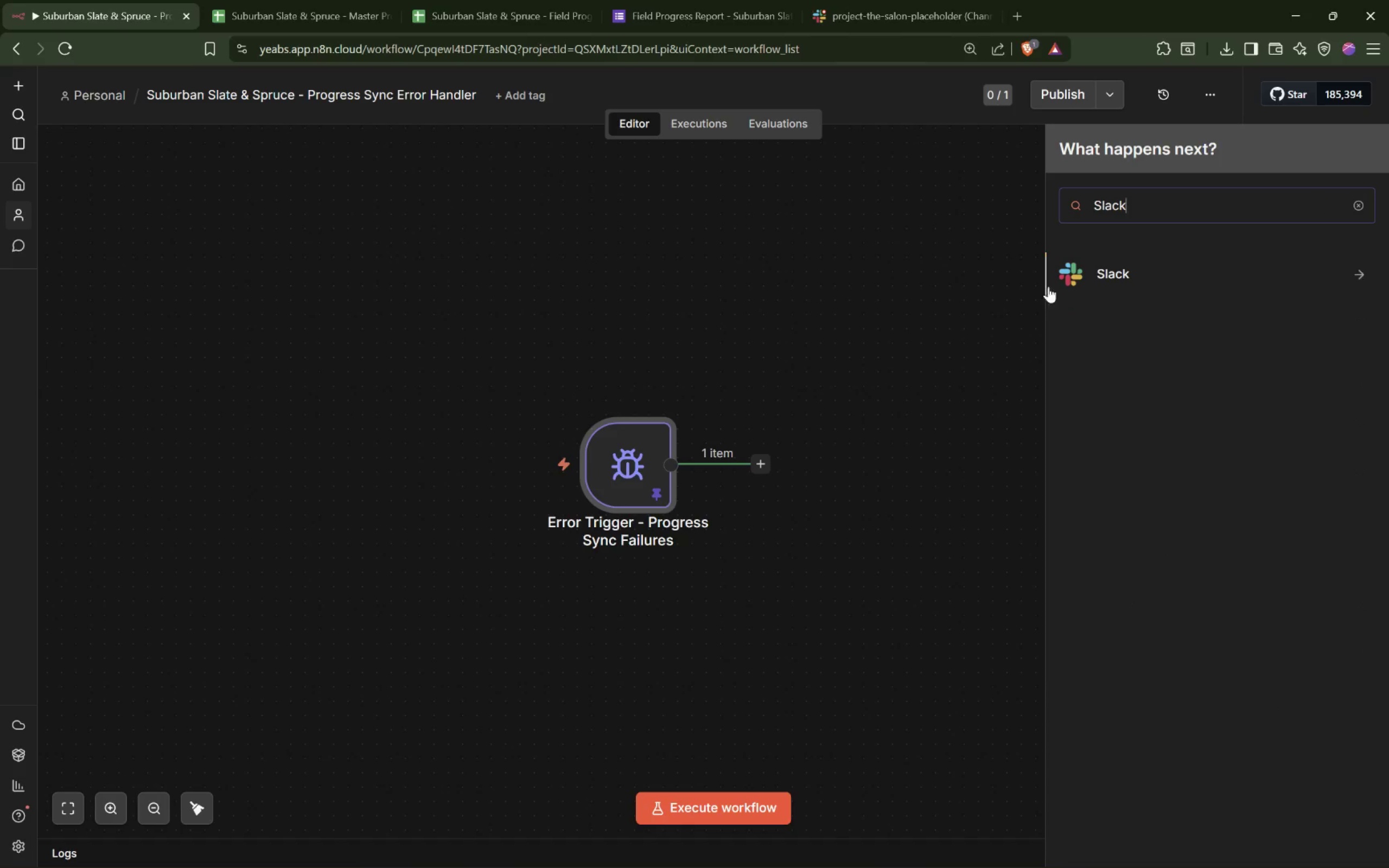 
left_click([1179, 269])
 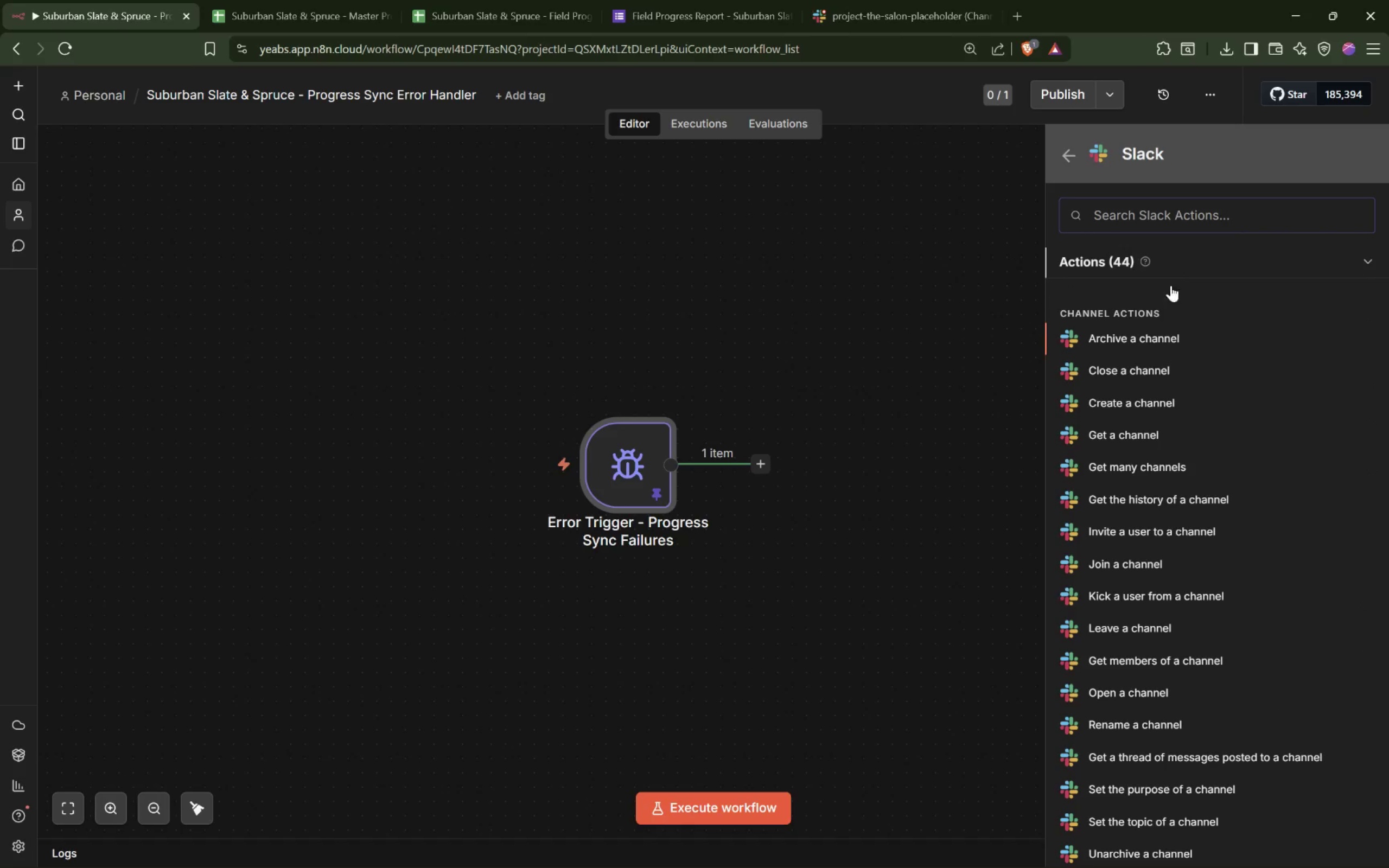 
scroll: coordinate [1122, 480], scroll_direction: down, amount: 3.0
 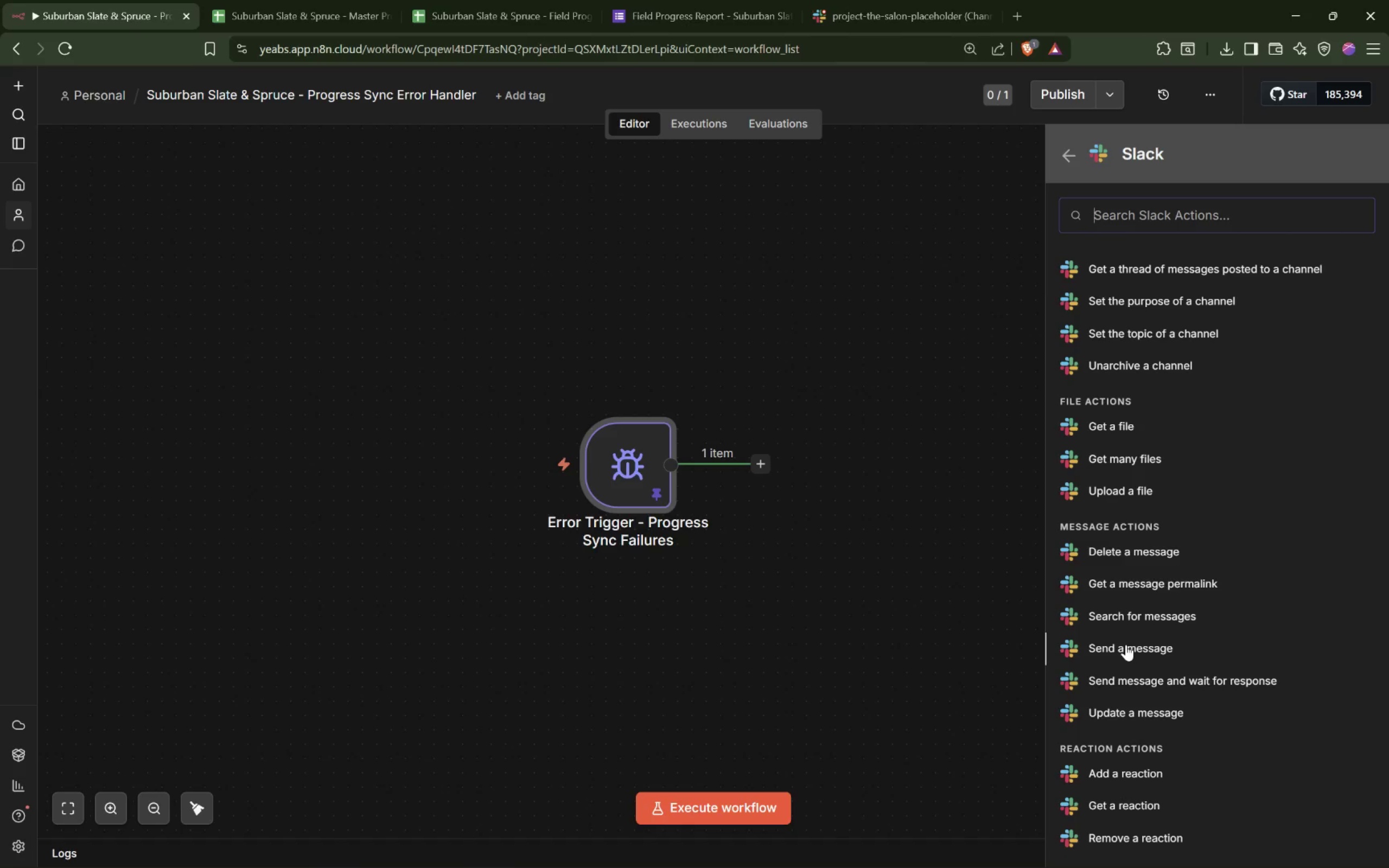 
left_click([1126, 644])
 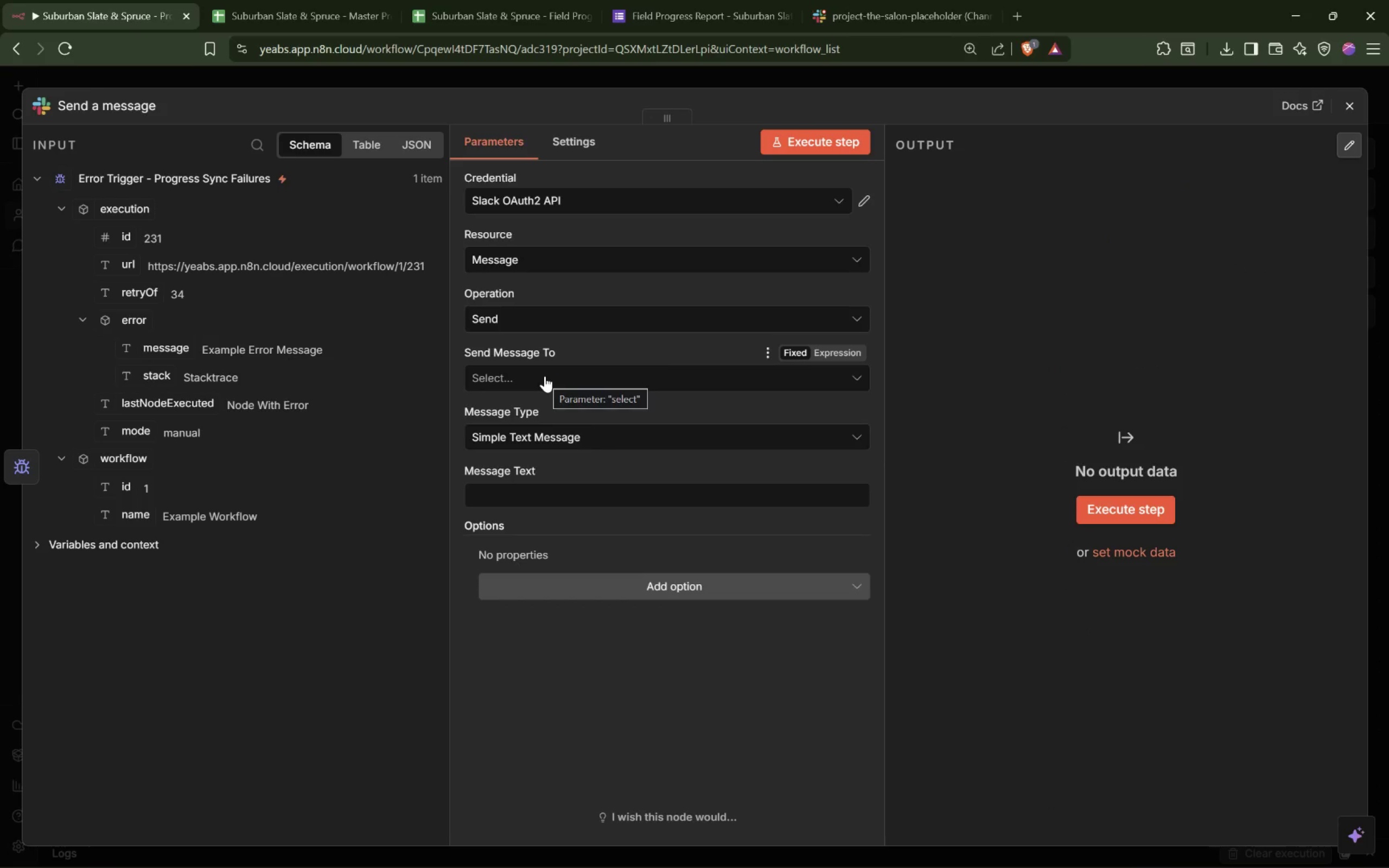 
wait(12.38)
 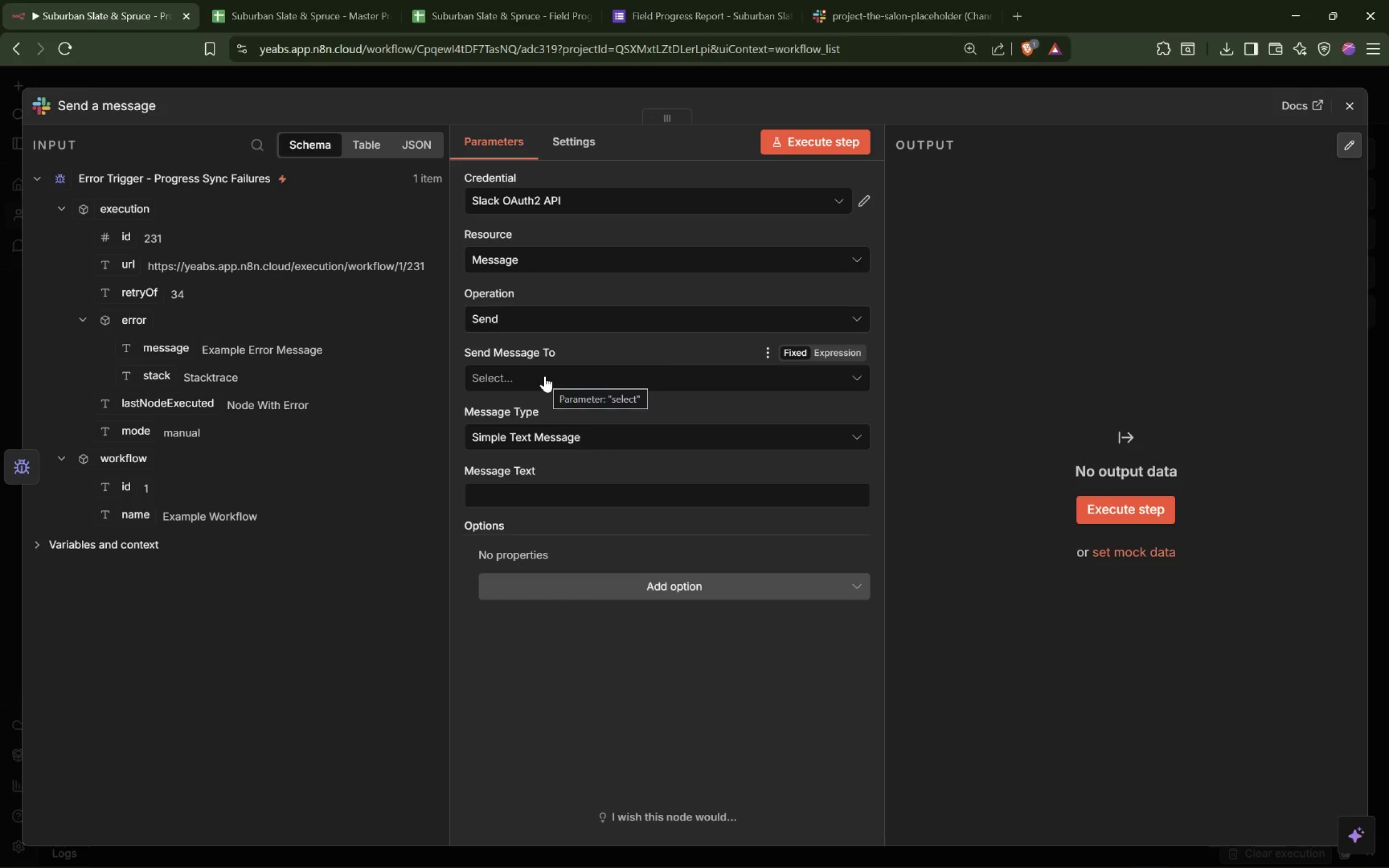 
left_click([545, 376])
 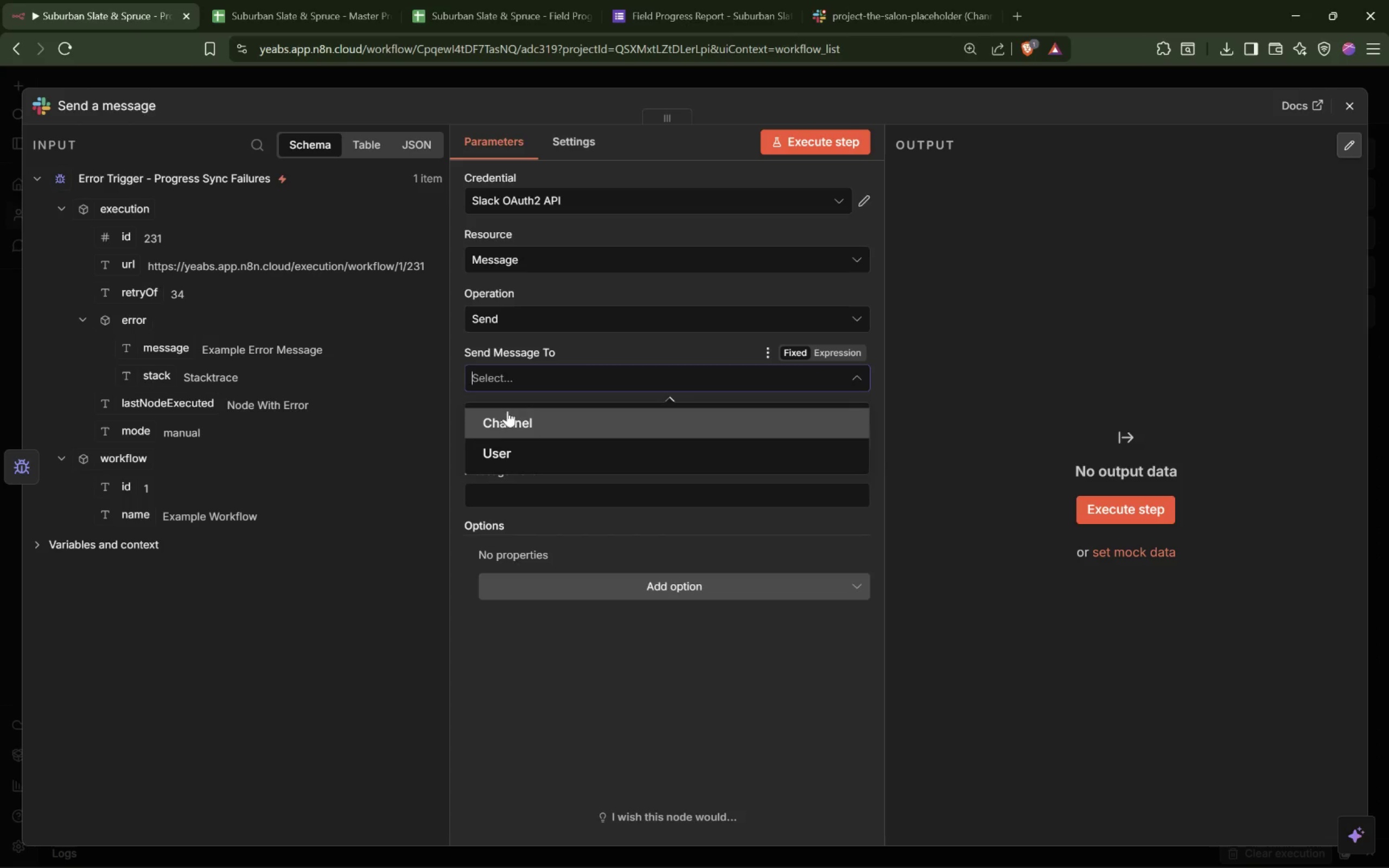 
left_click([504, 417])
 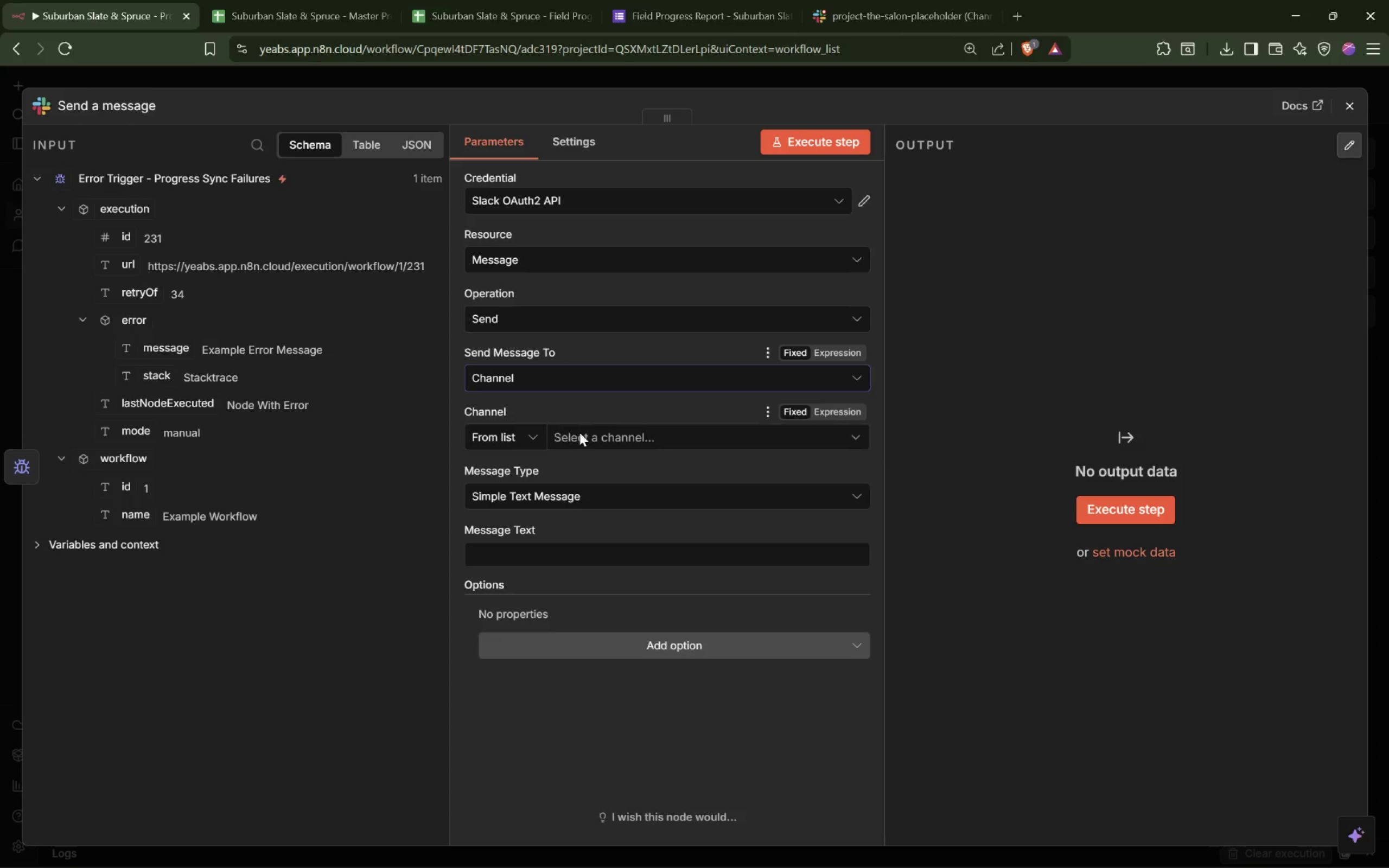 
left_click([587, 437])
 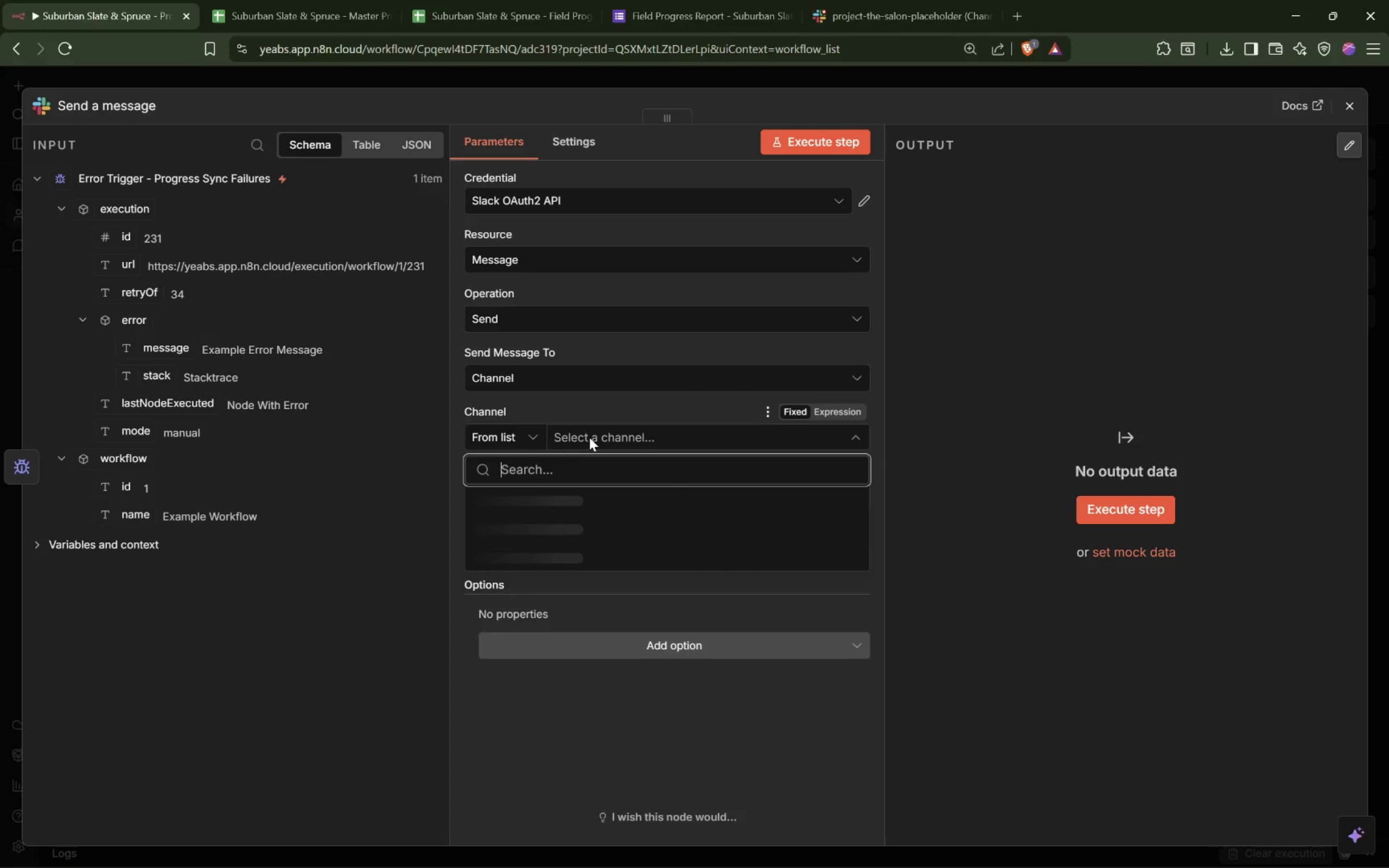 
mouse_move([580, 446])
 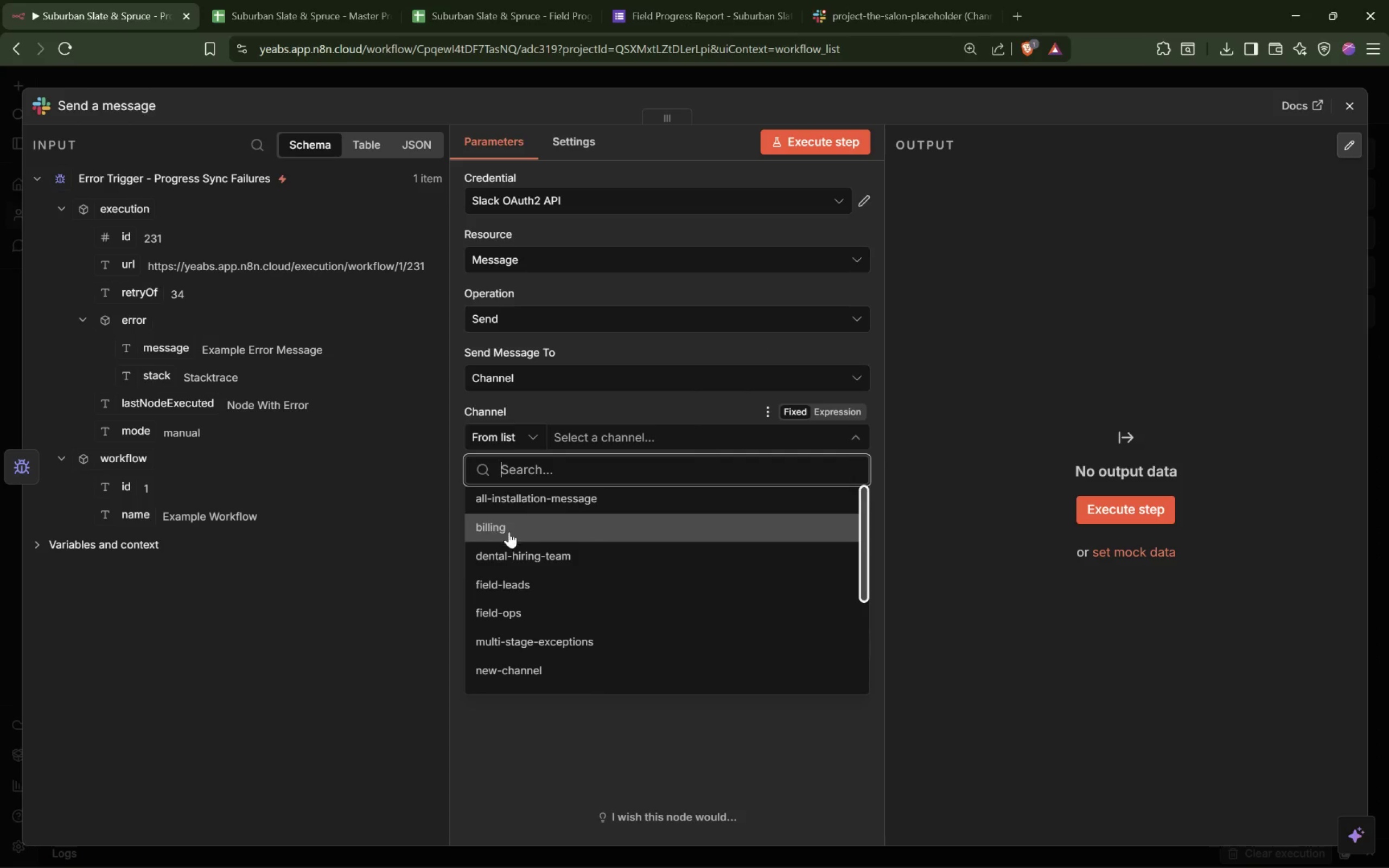 
scroll: coordinate [541, 551], scroll_direction: down, amount: 2.0
 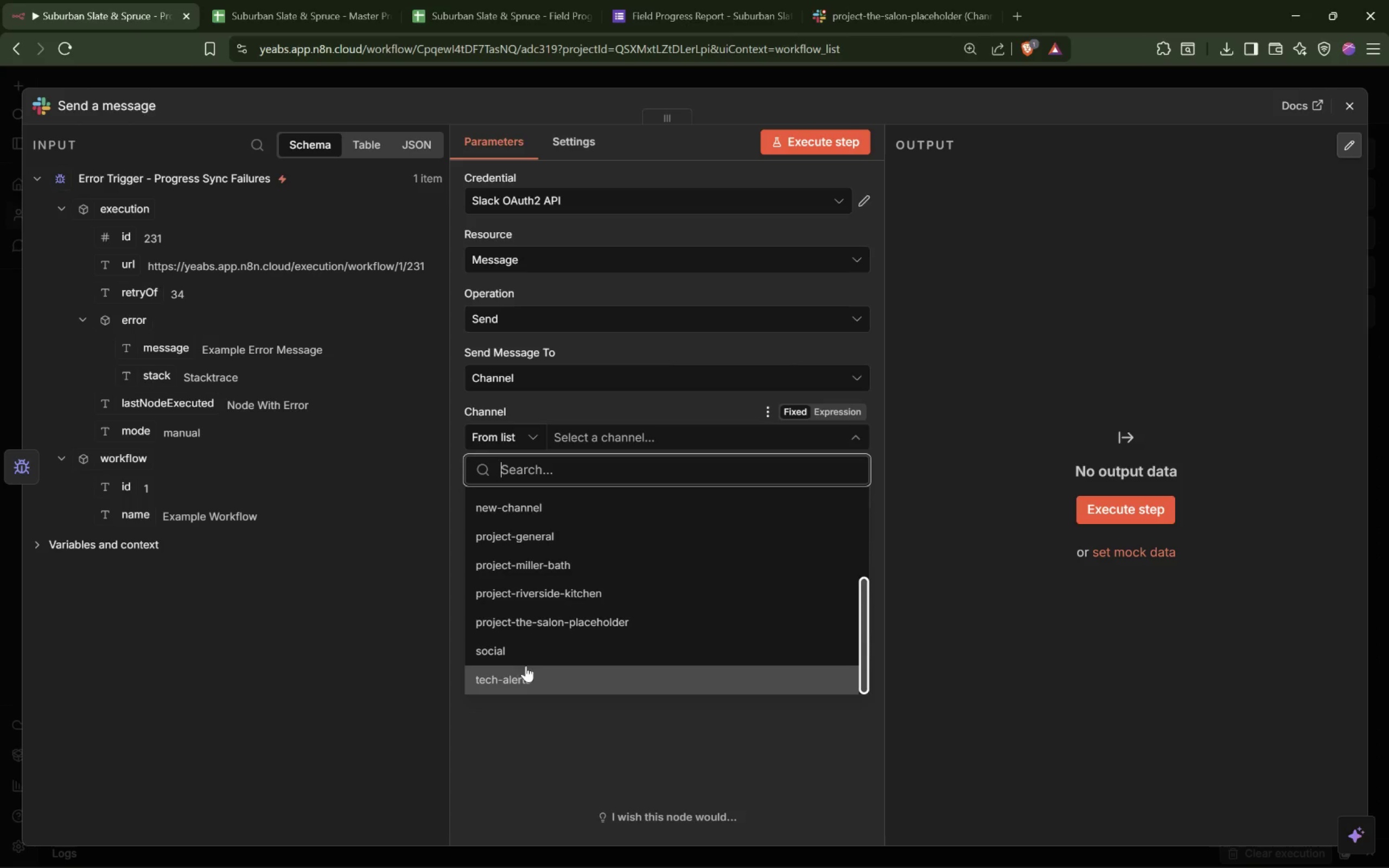 
left_click([499, 676])
 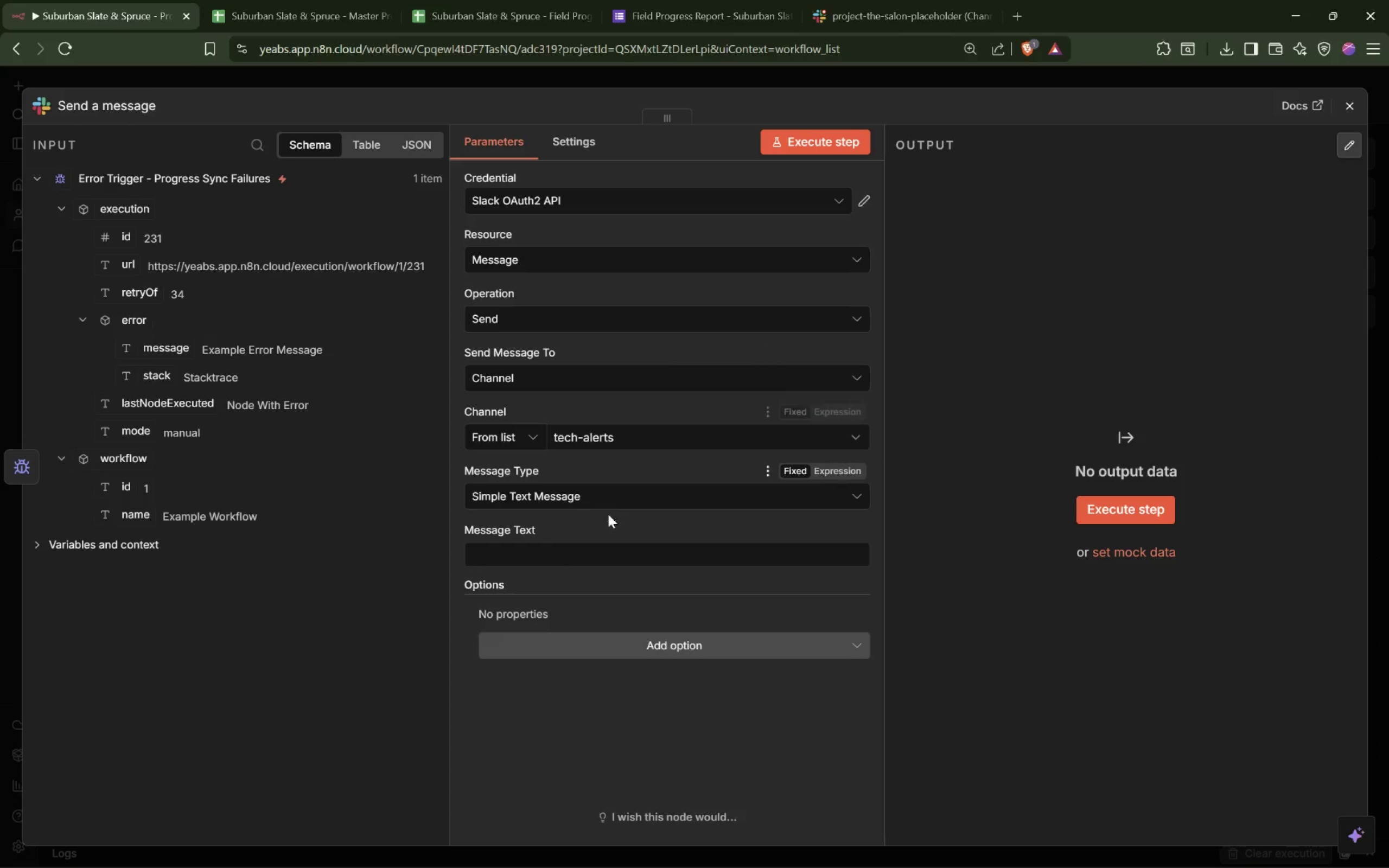 
left_click([539, 547])
 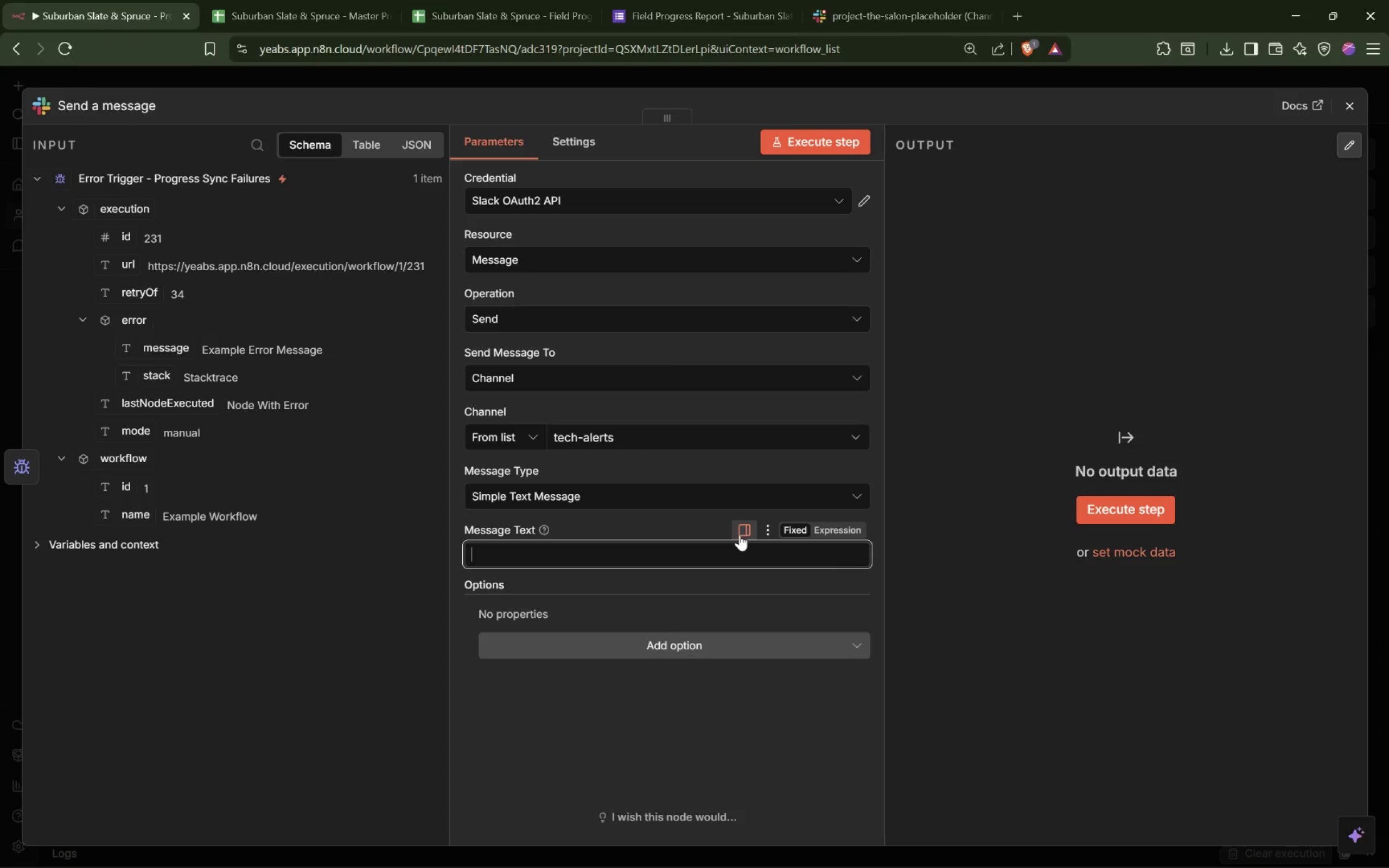 
wait(19.09)
 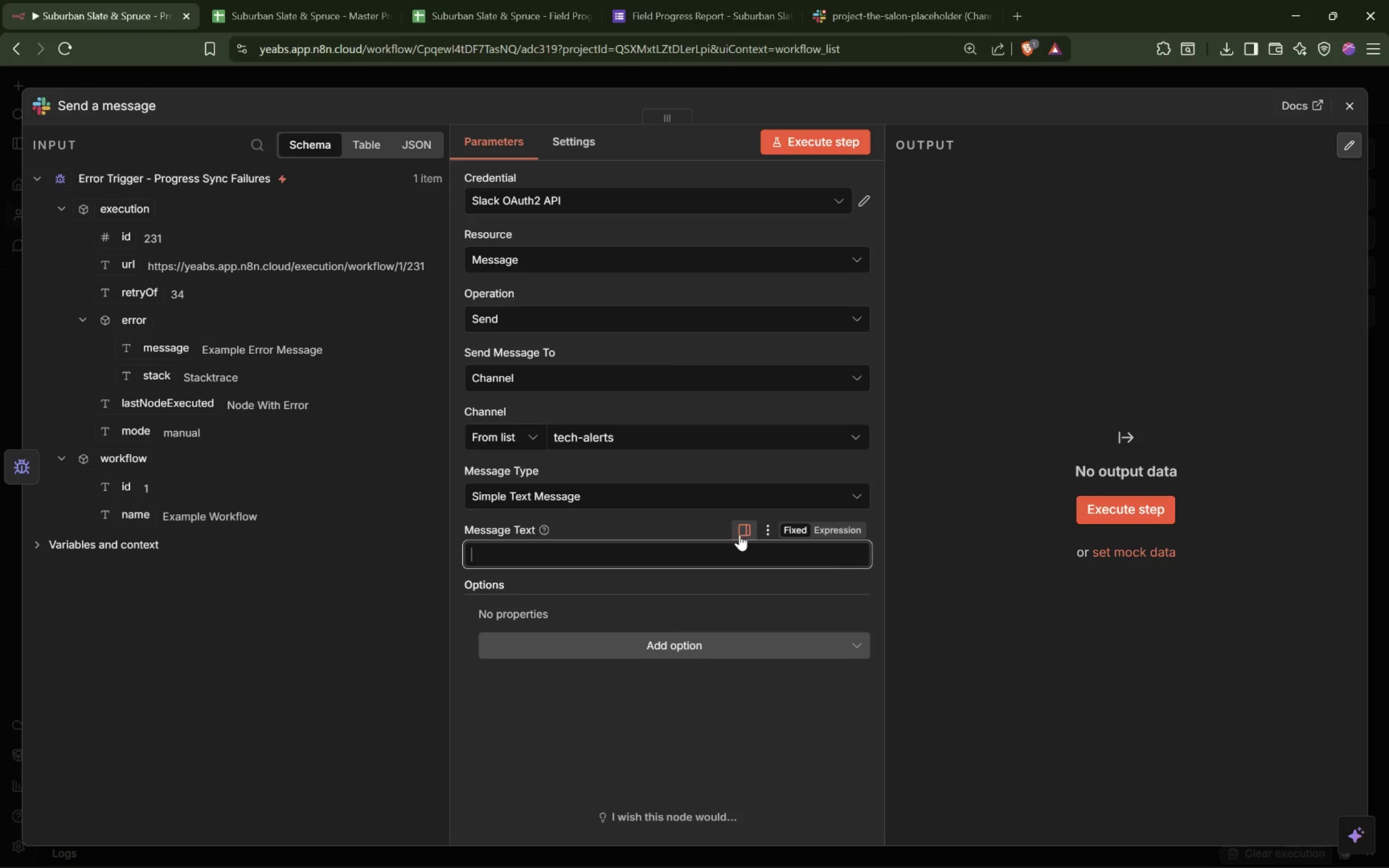 
type(Slack - Tech Alerts Failure Notice)
 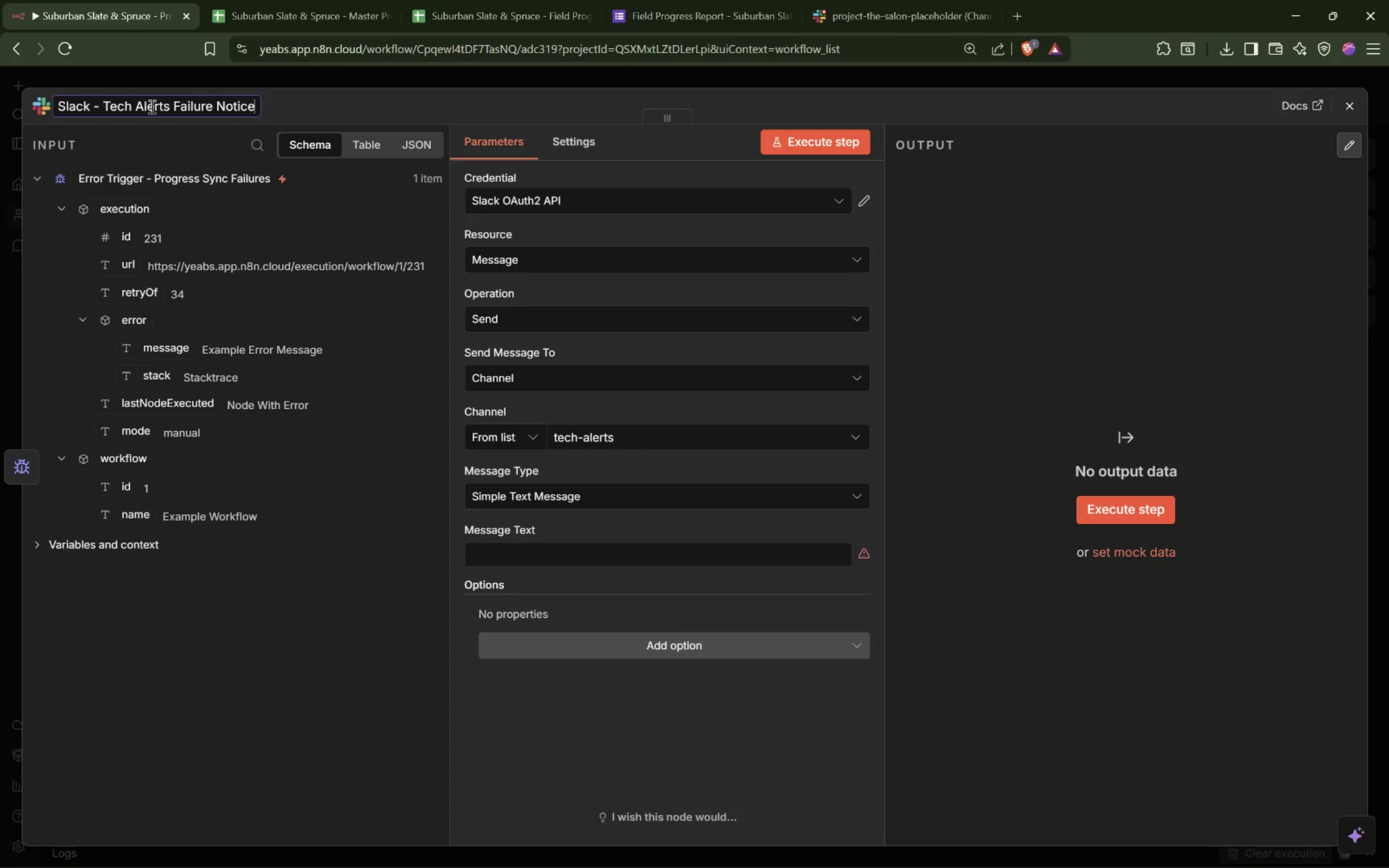 
key(Enter)
 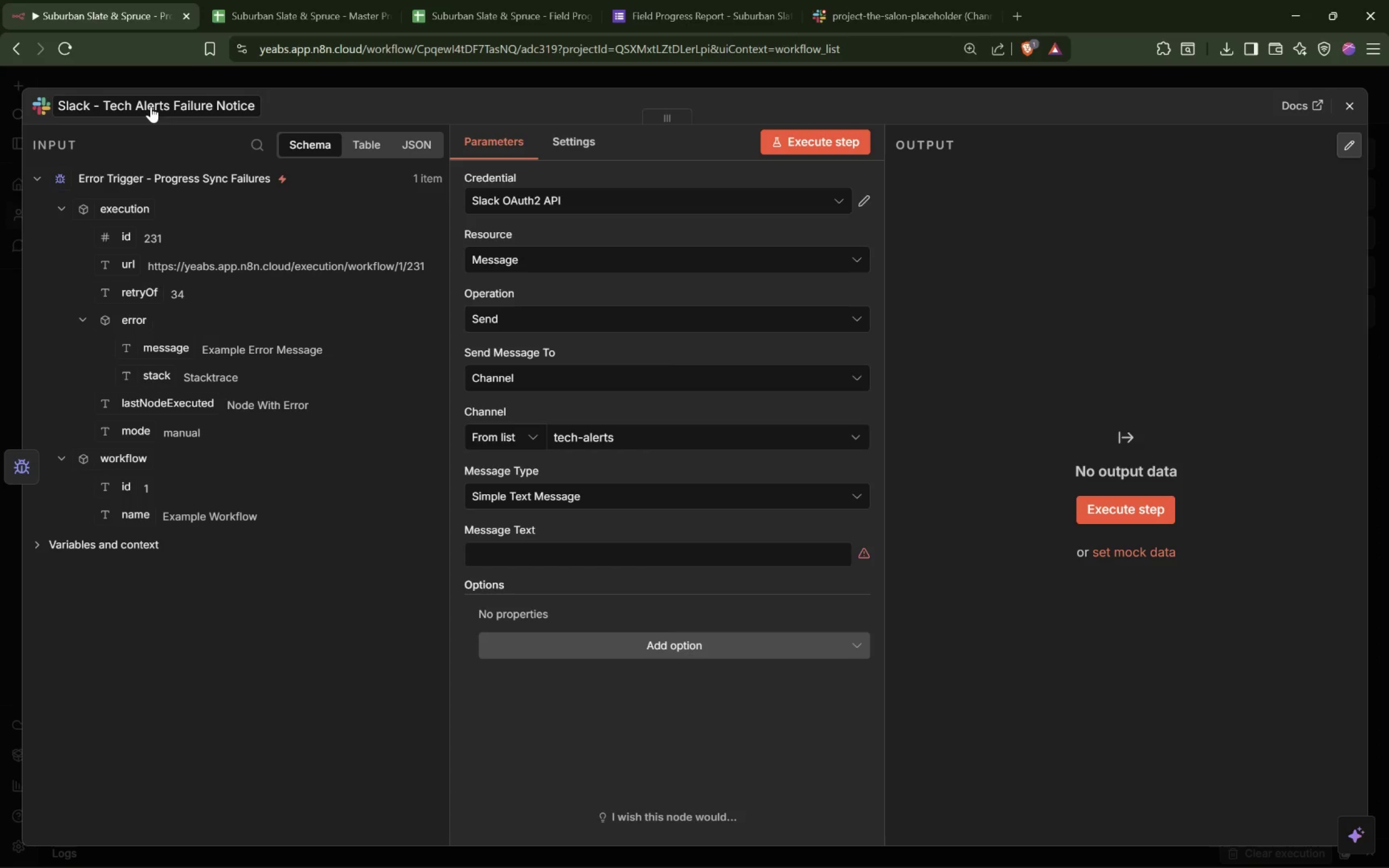 
wait(20.28)
 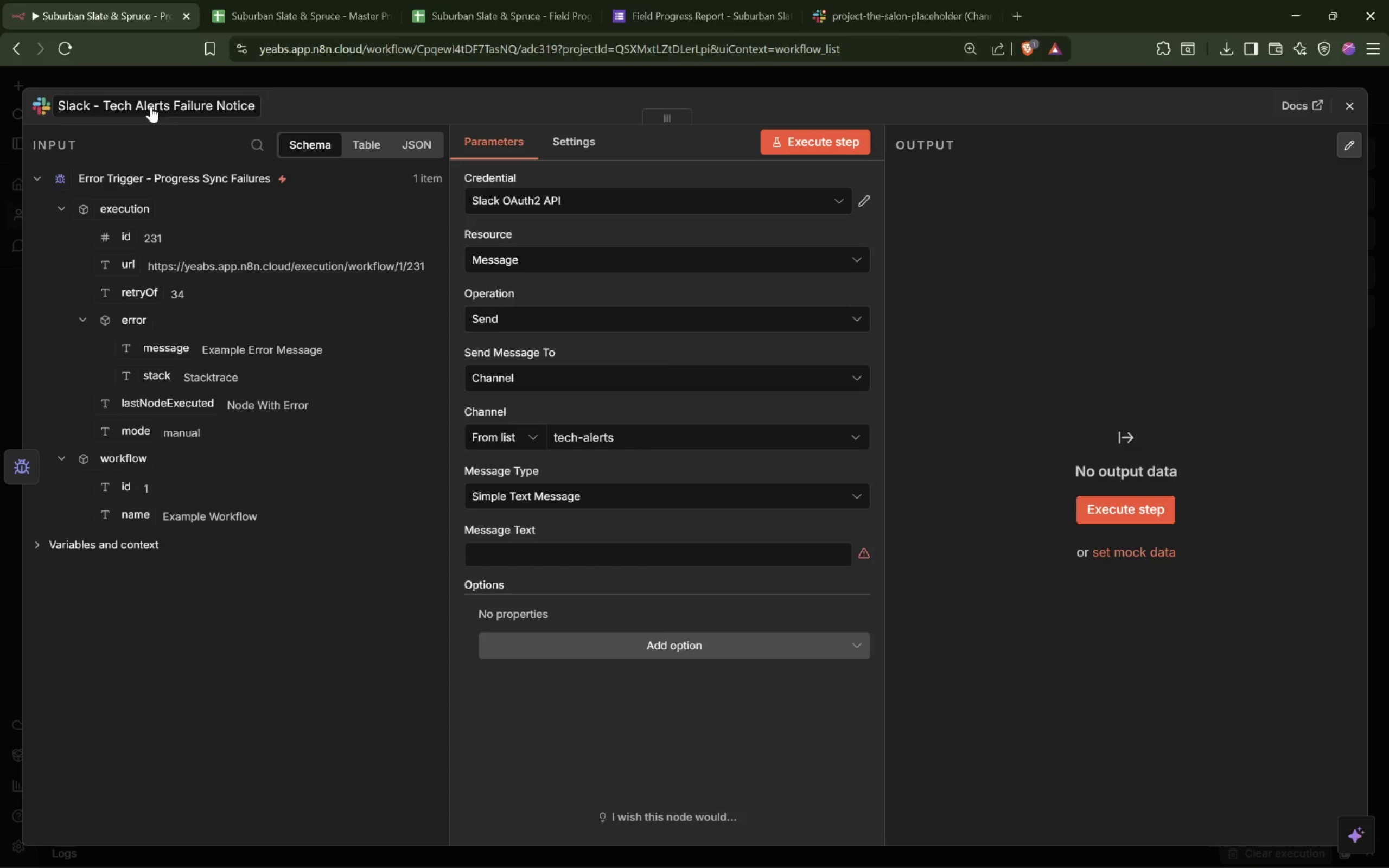 
left_click([844, 533])
 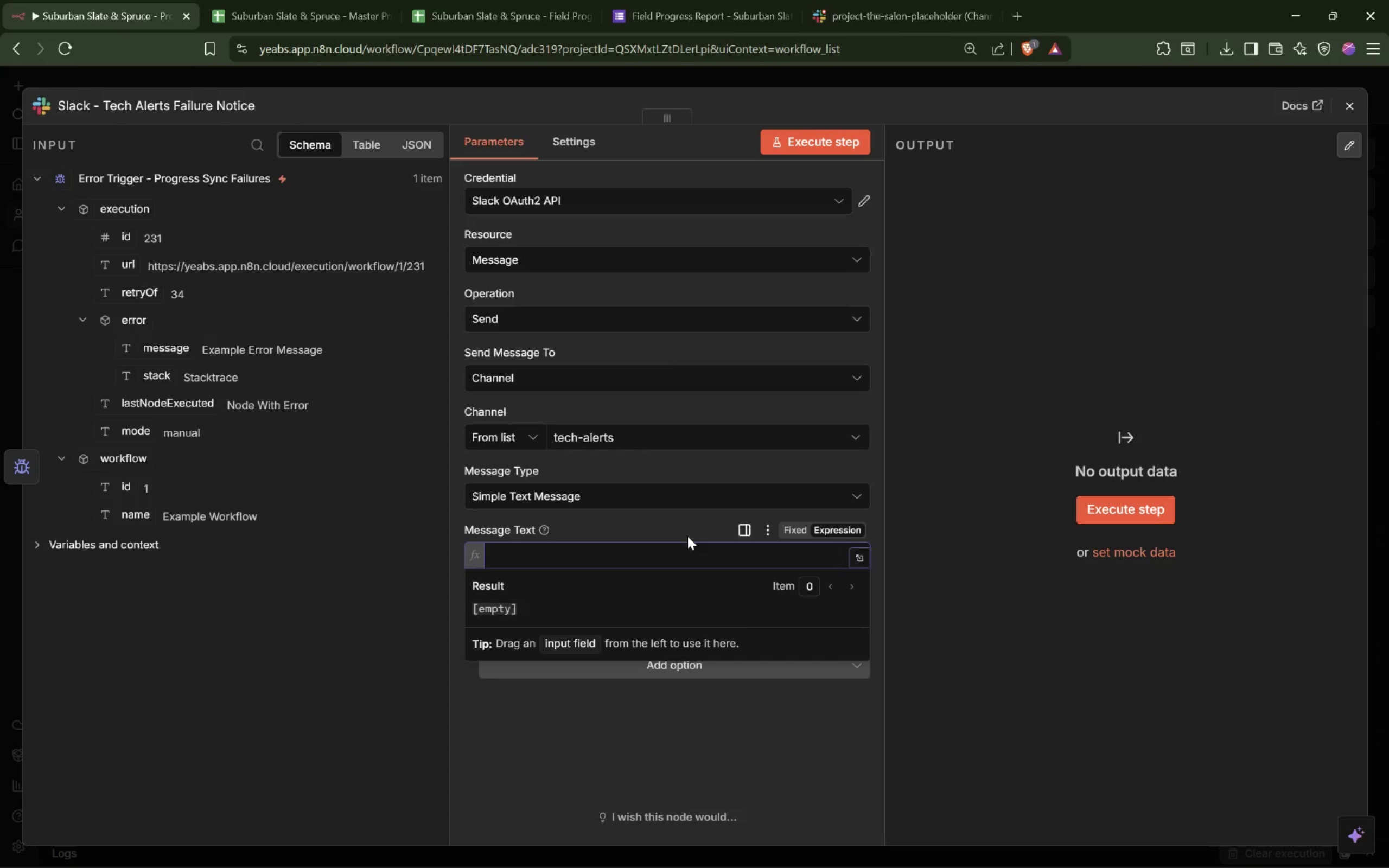 
type(**)
 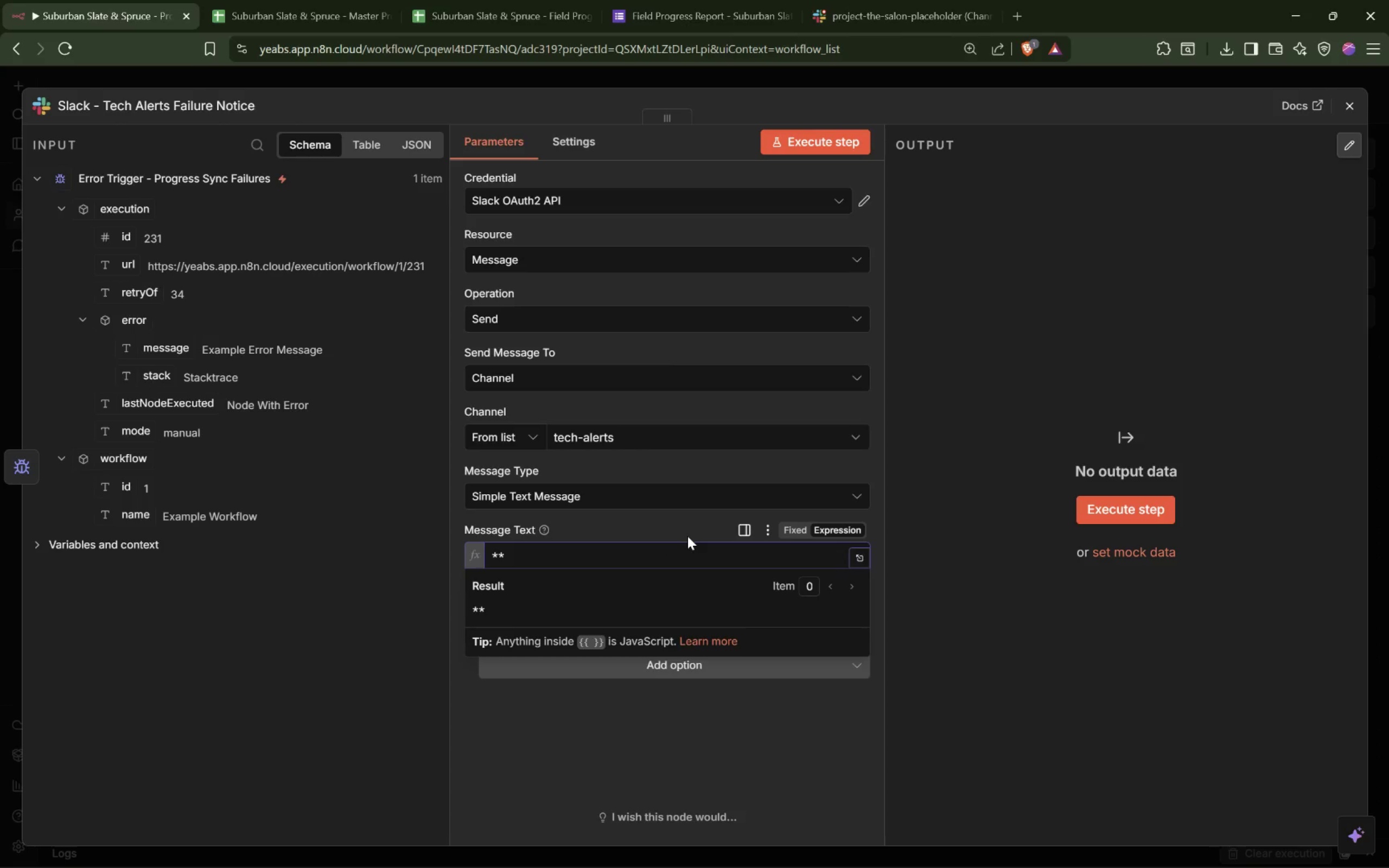 
key(ArrowLeft)
 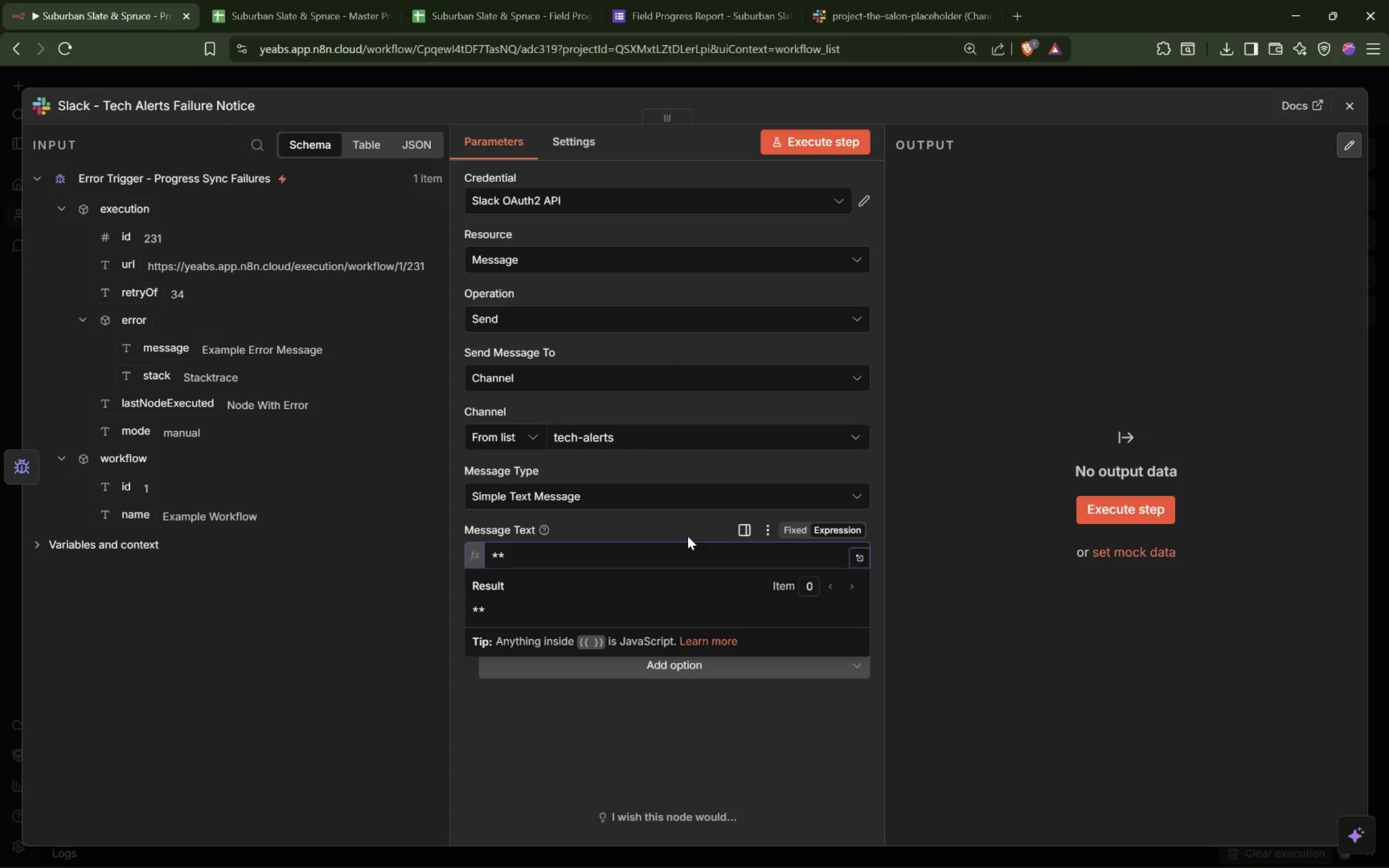 
type(Workflow Failure Alert[End])
 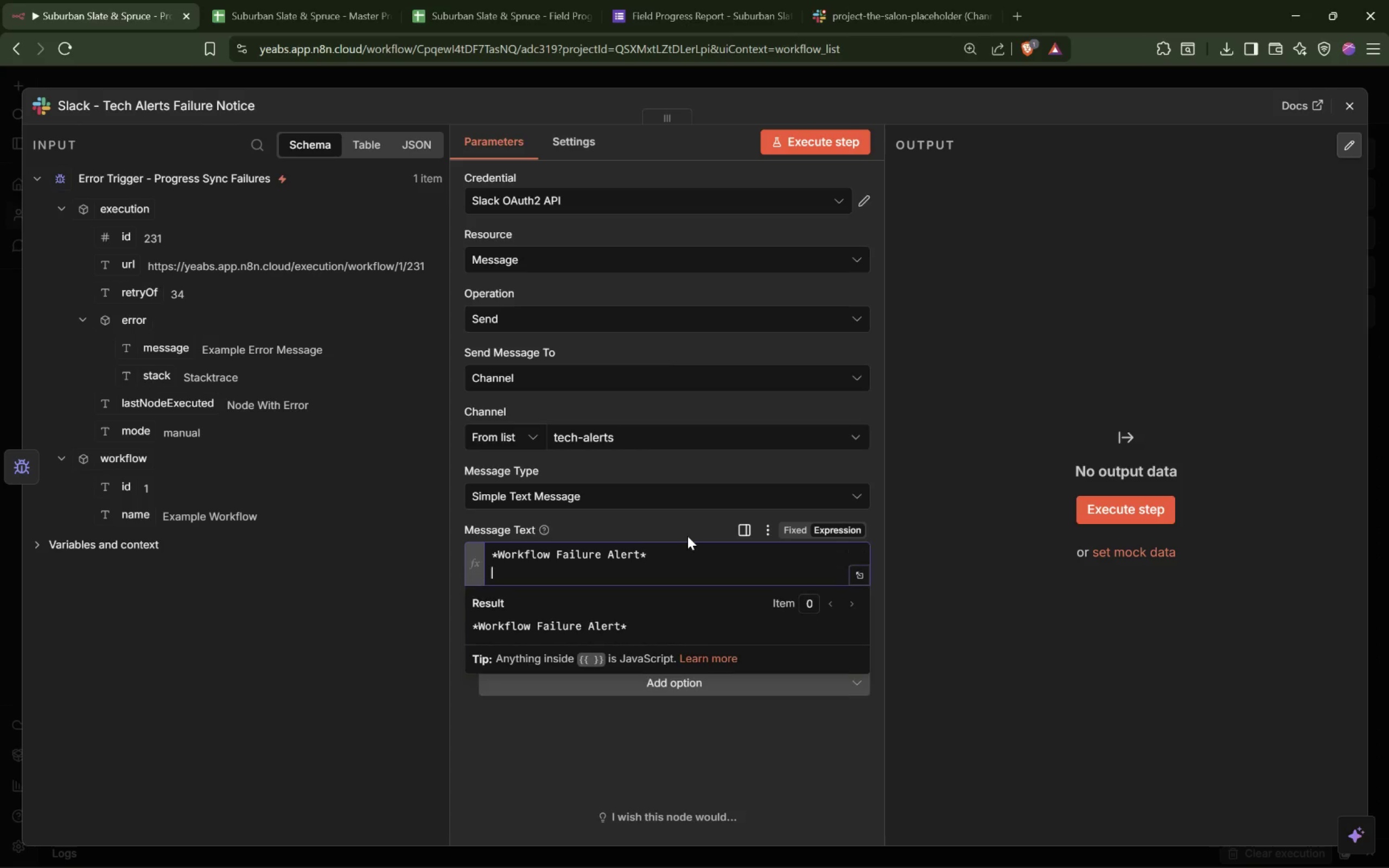 
key(Enter)
 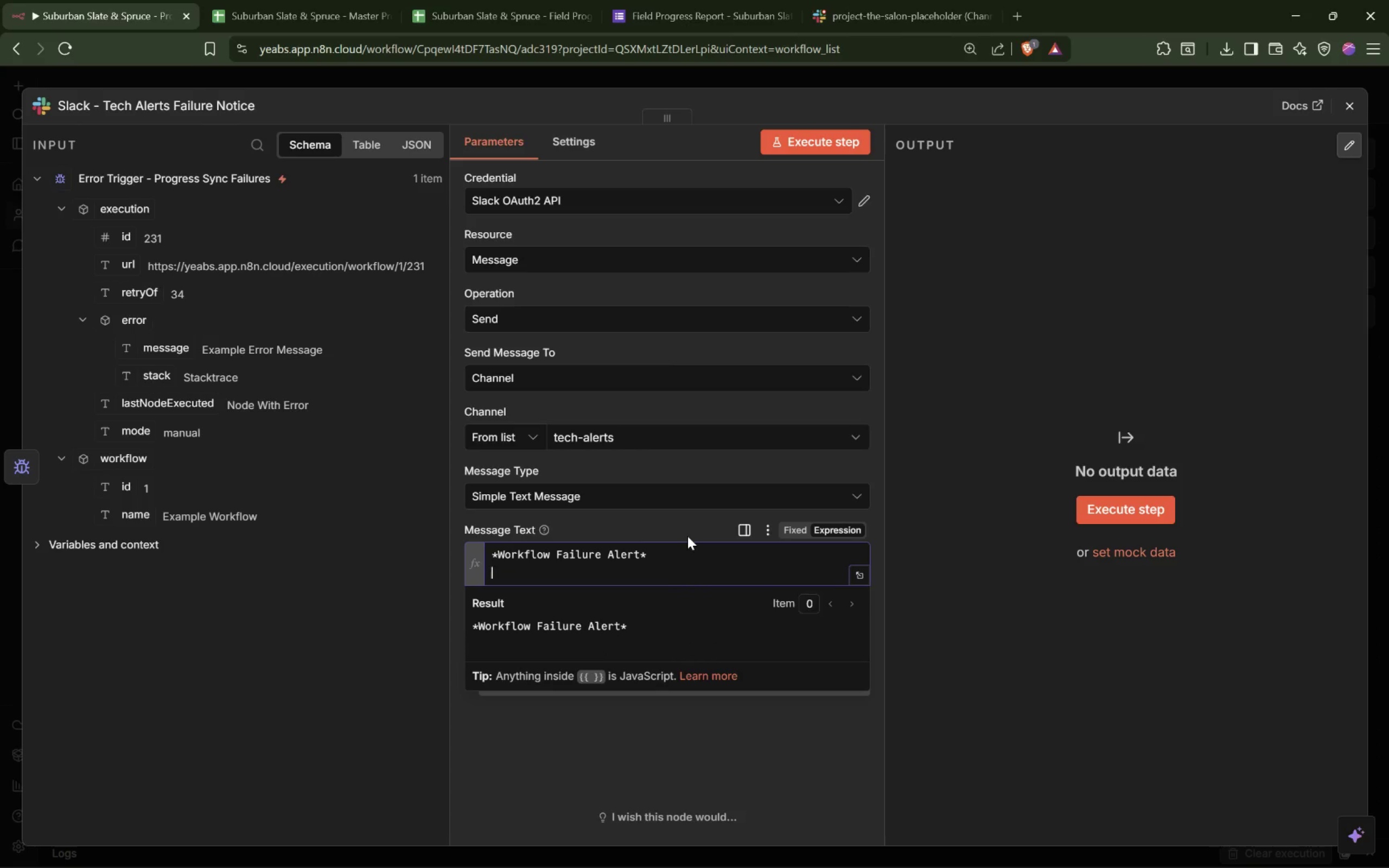 
type(*Workflow:* {{)
key(Tab)
type(.work)
key(Tab)
type(.name[End])
 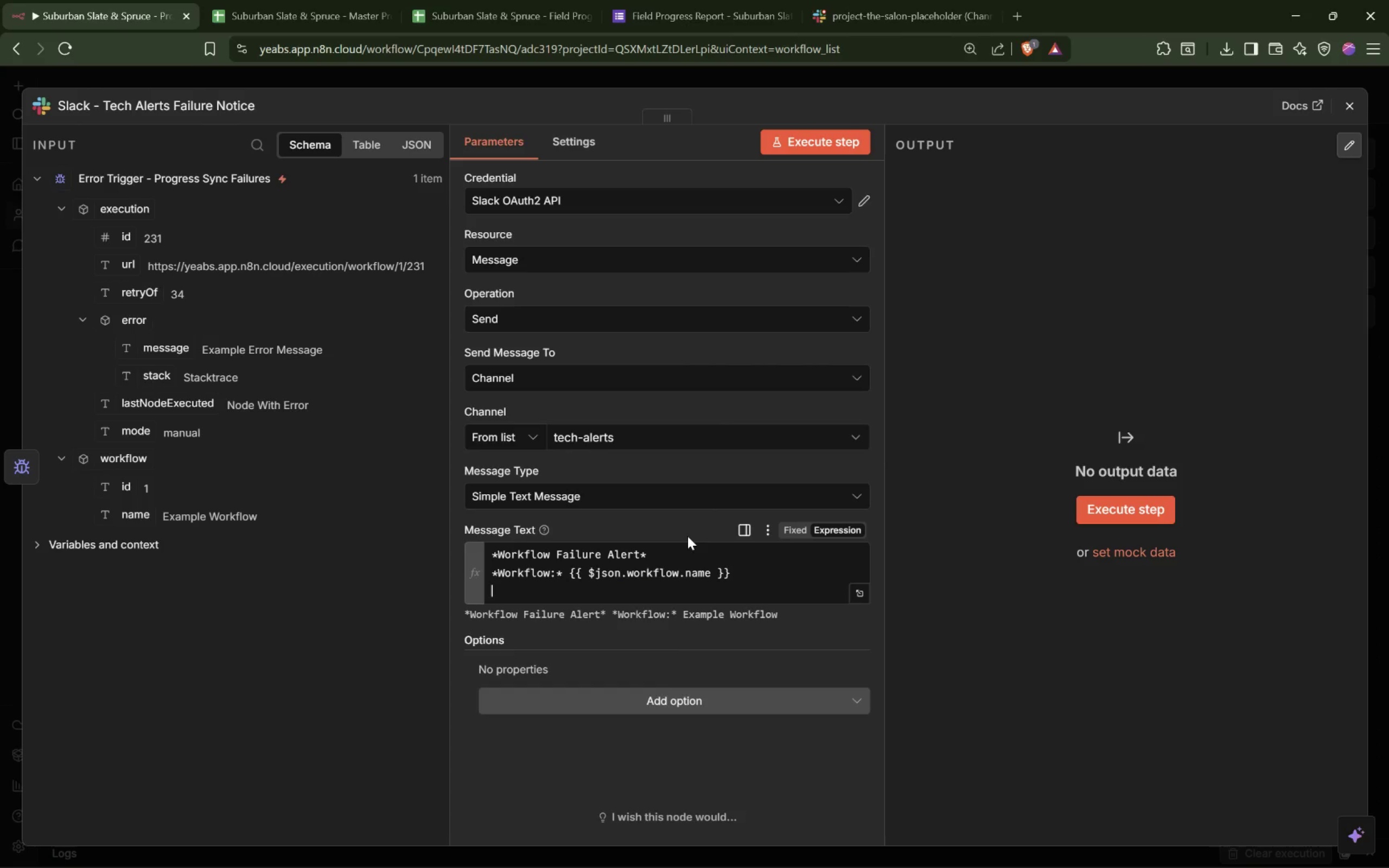 
 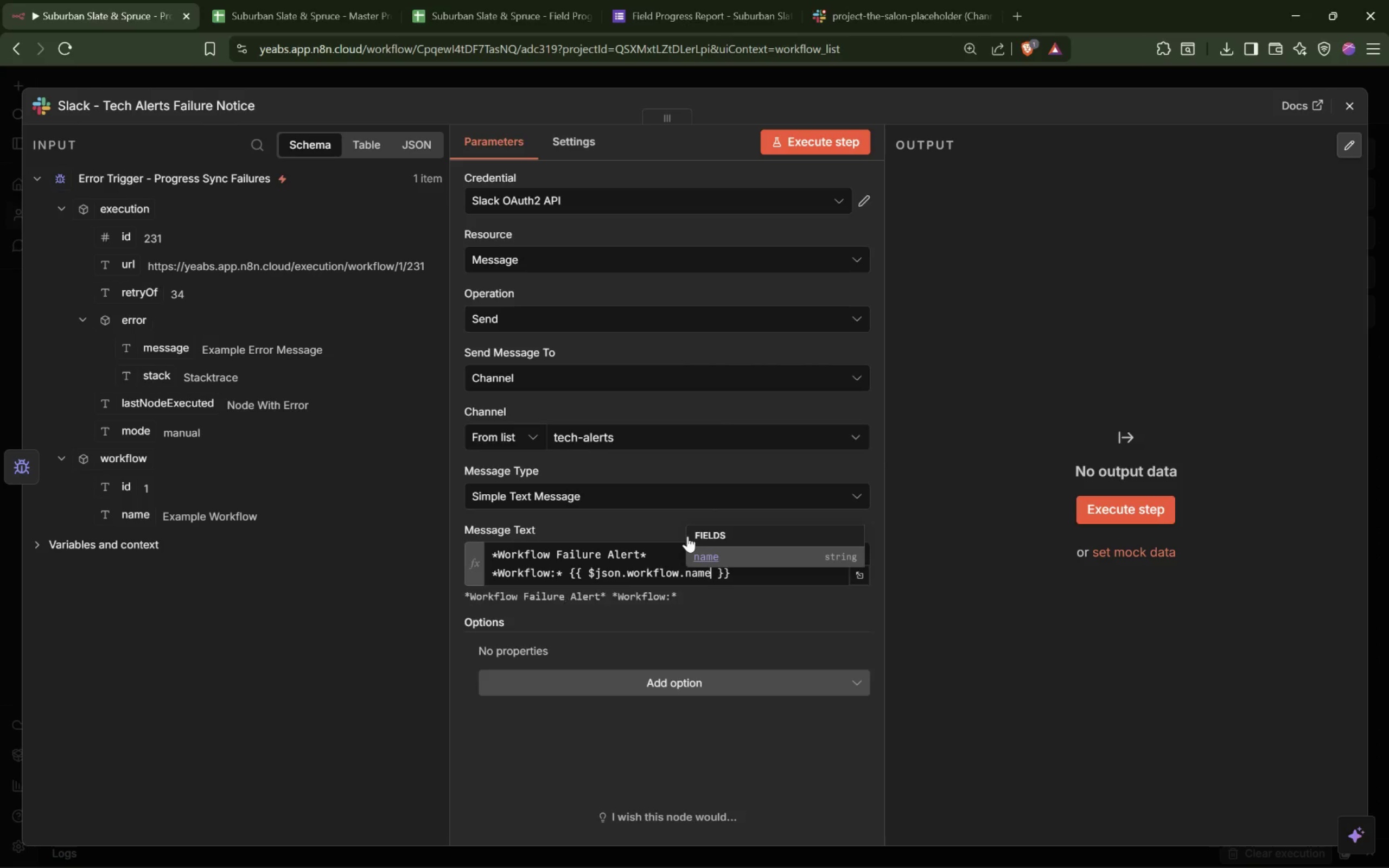 
key(Enter)
 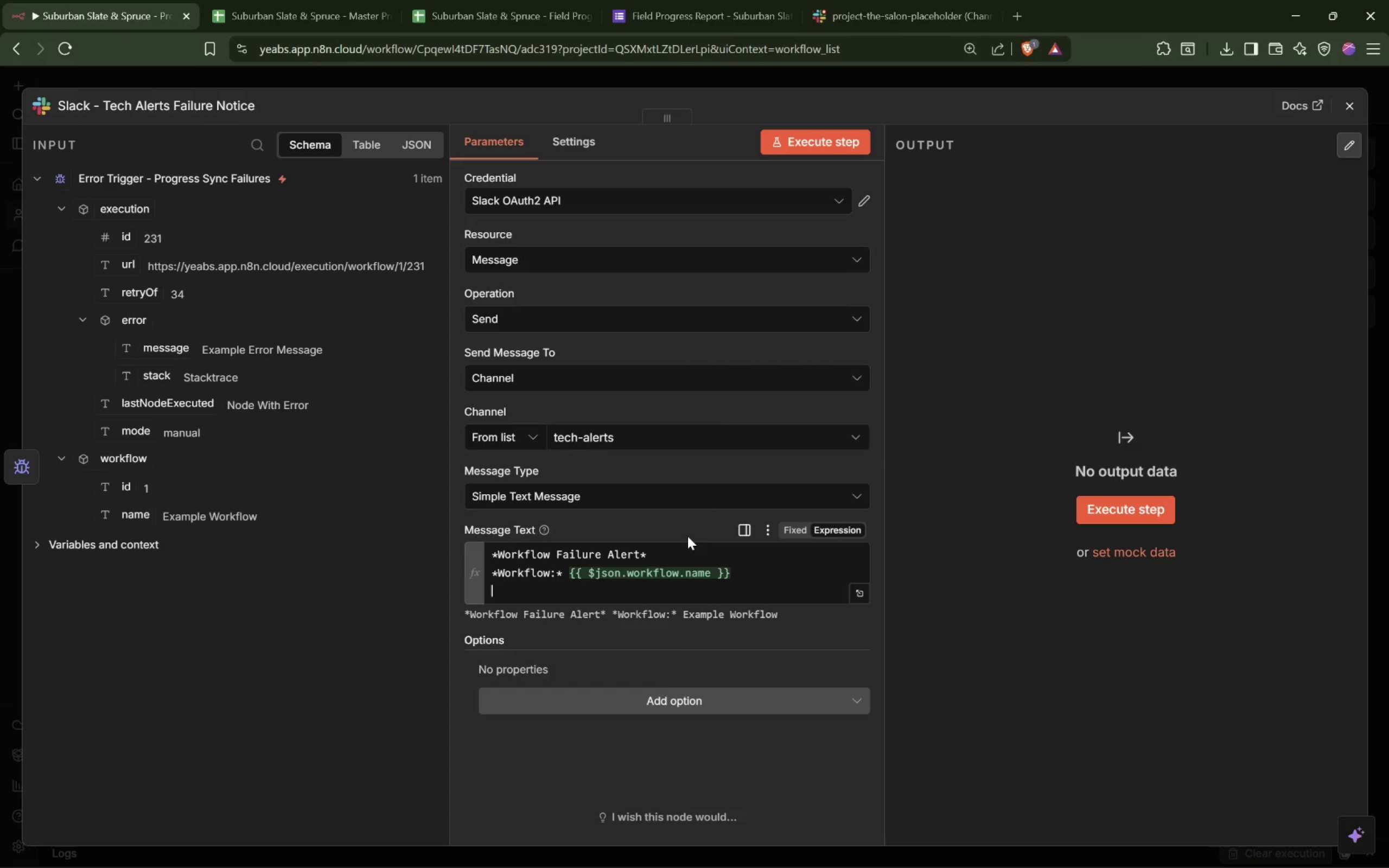 
type(**)
 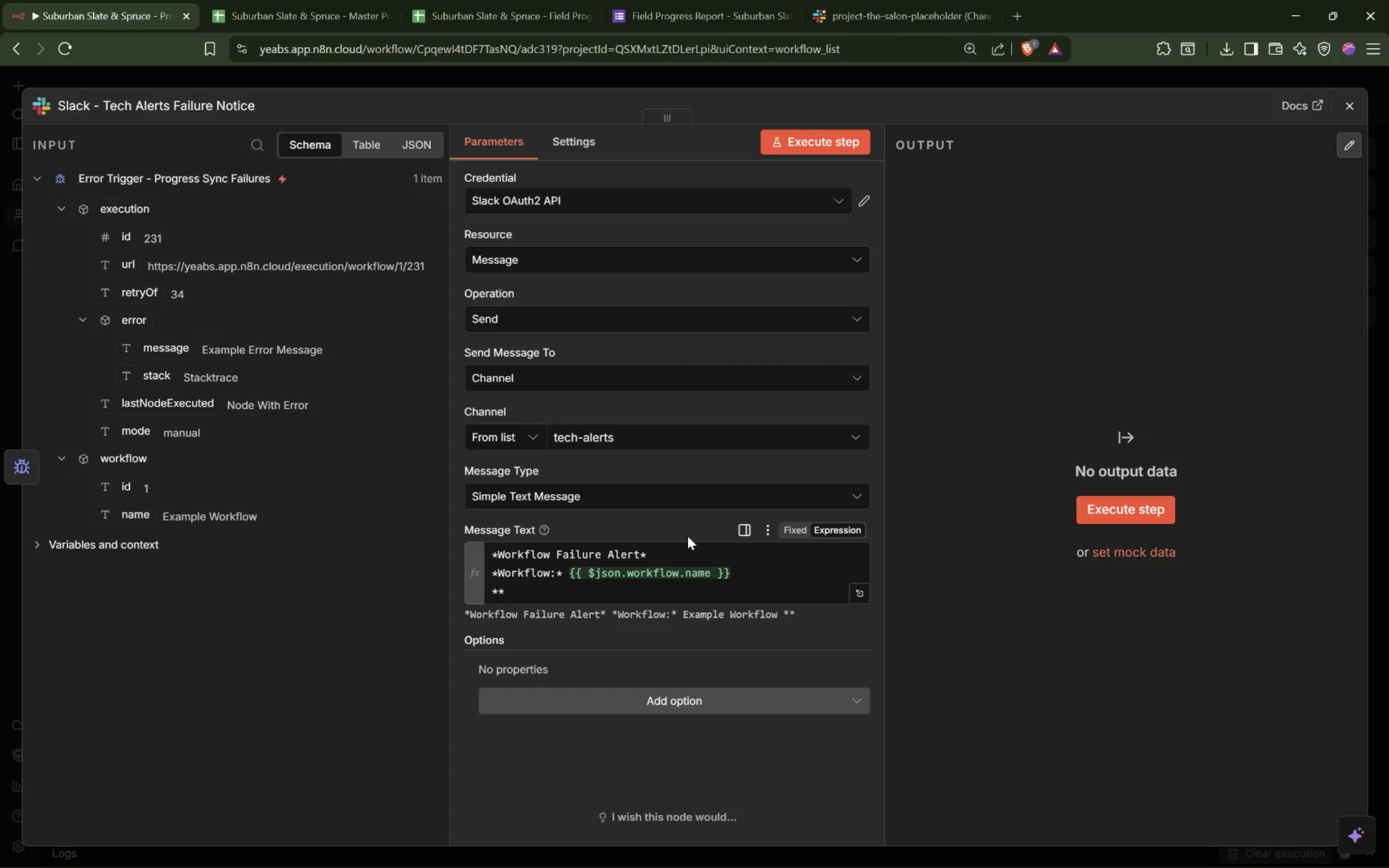 
key(ArrowLeft)
 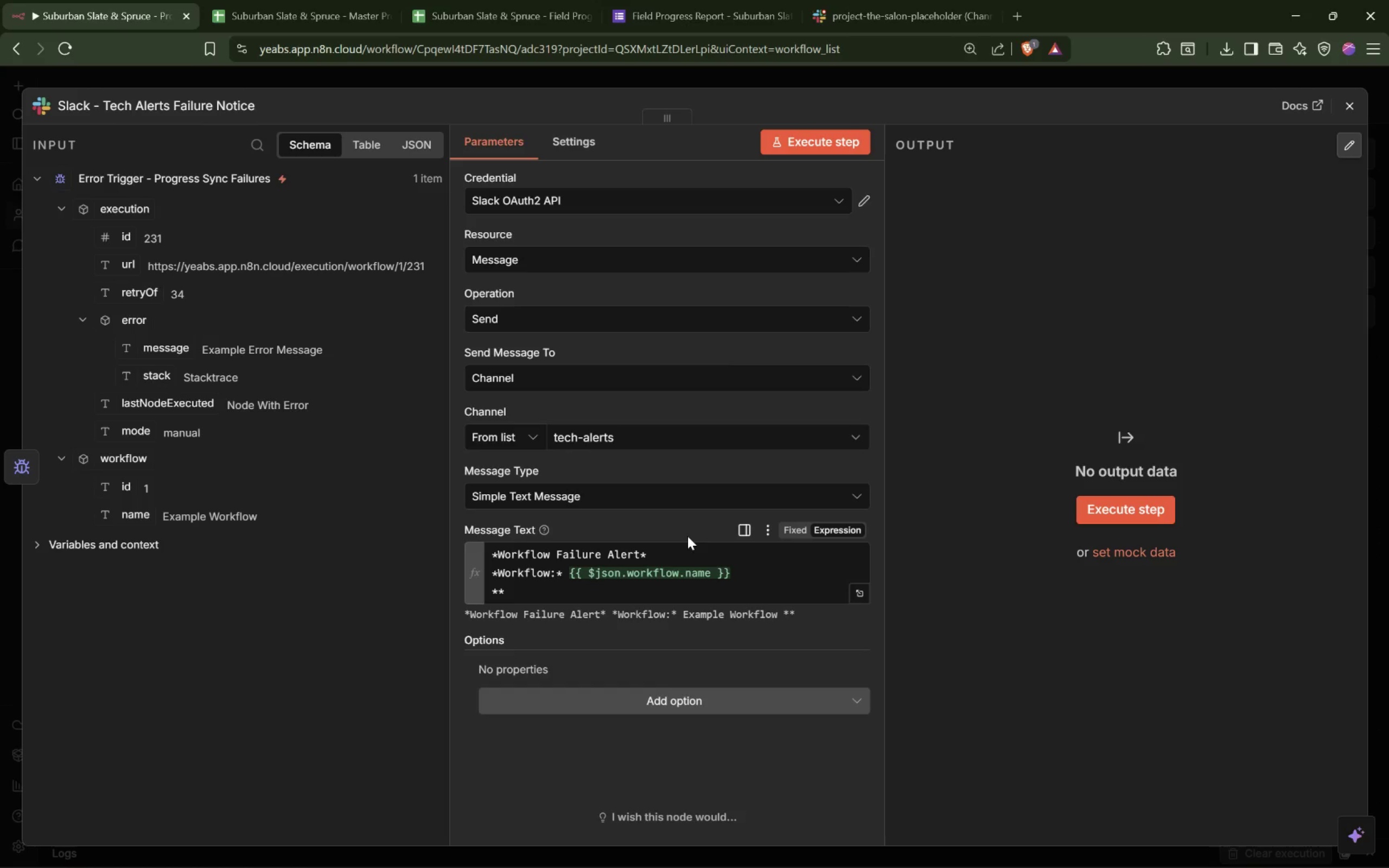 
type(Excecution ID:)
 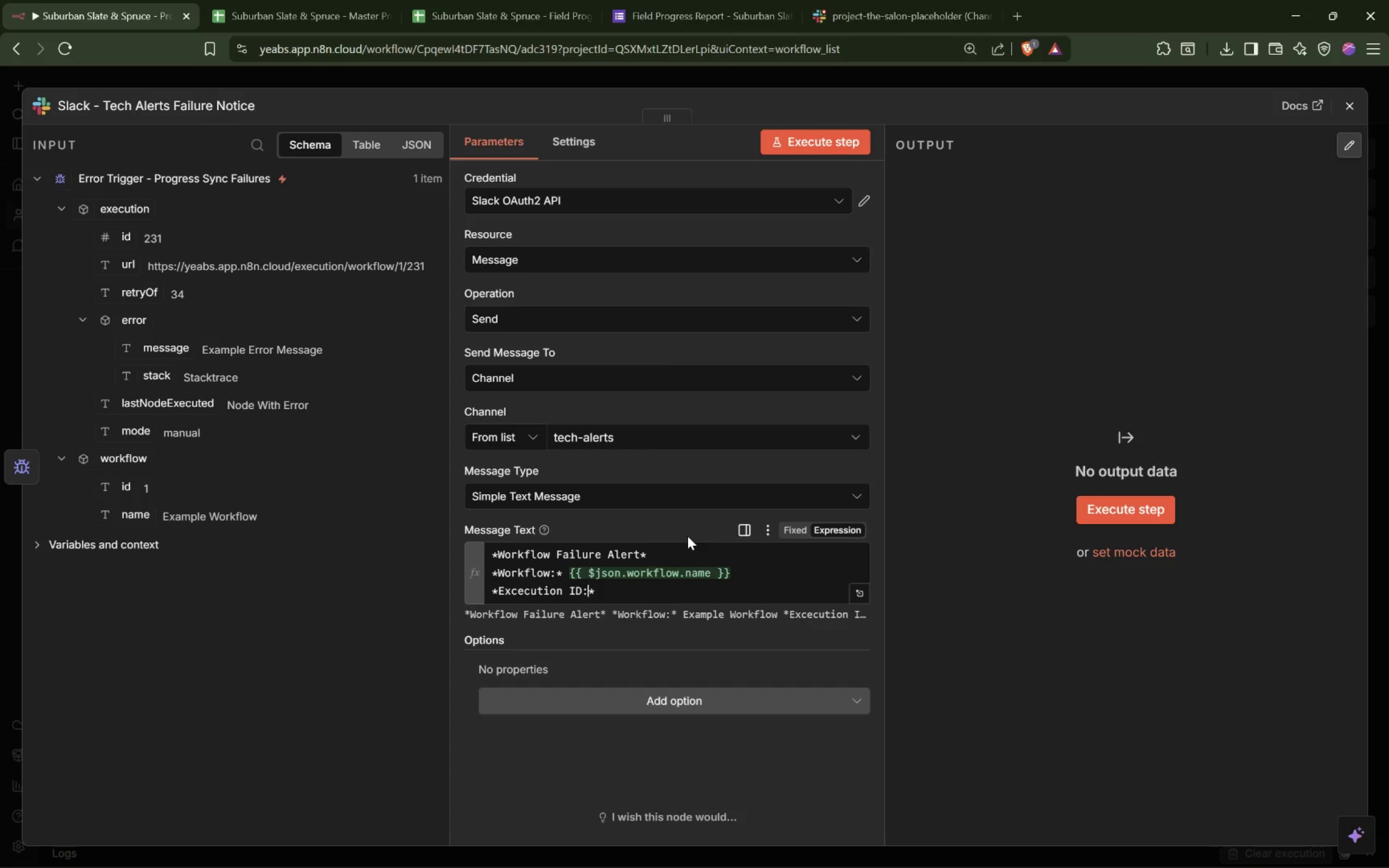 
key(ArrowRight)
 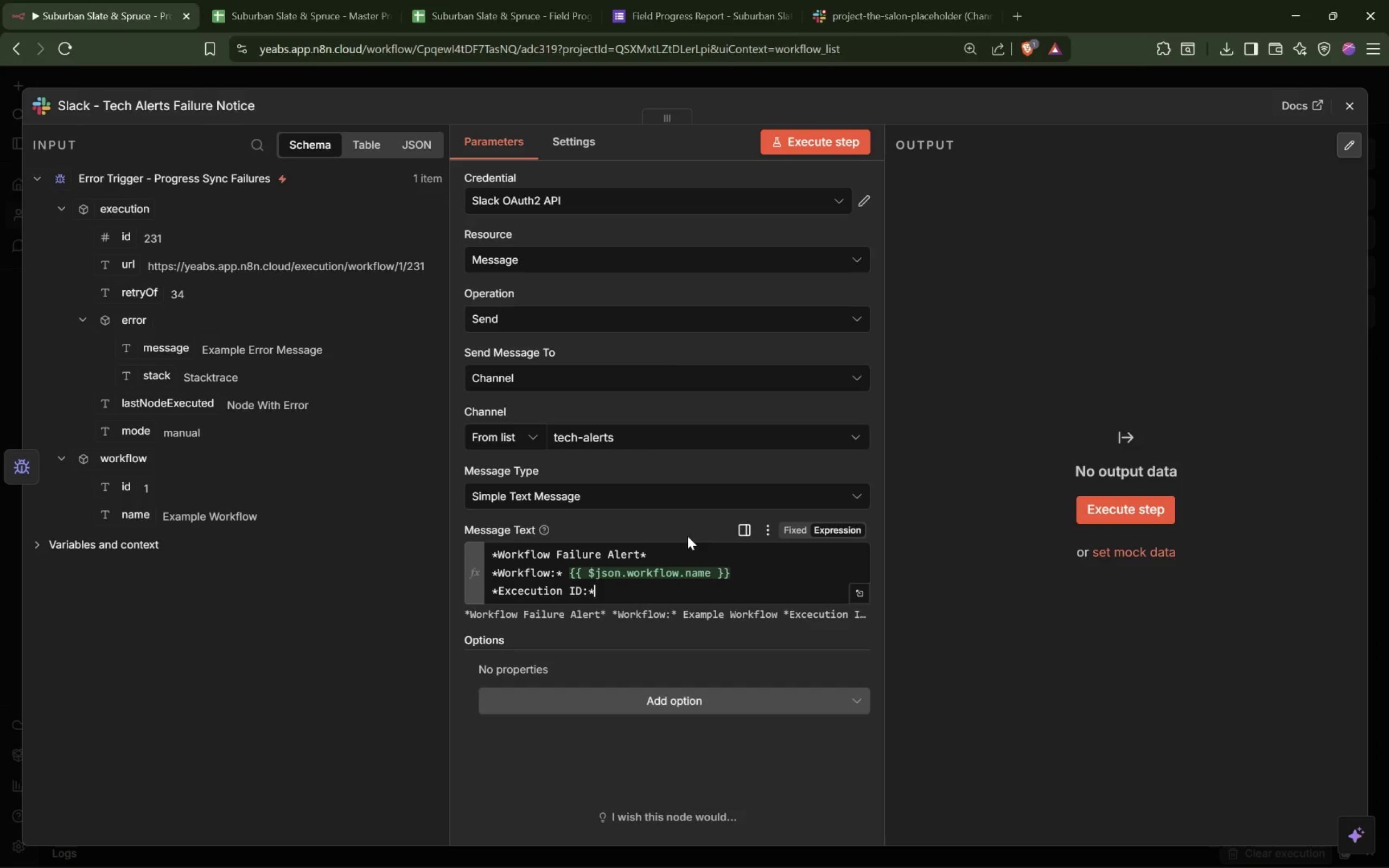 
type( {{)
key(Tab)
type(.e)
key(Tab)
type(.id[End])
 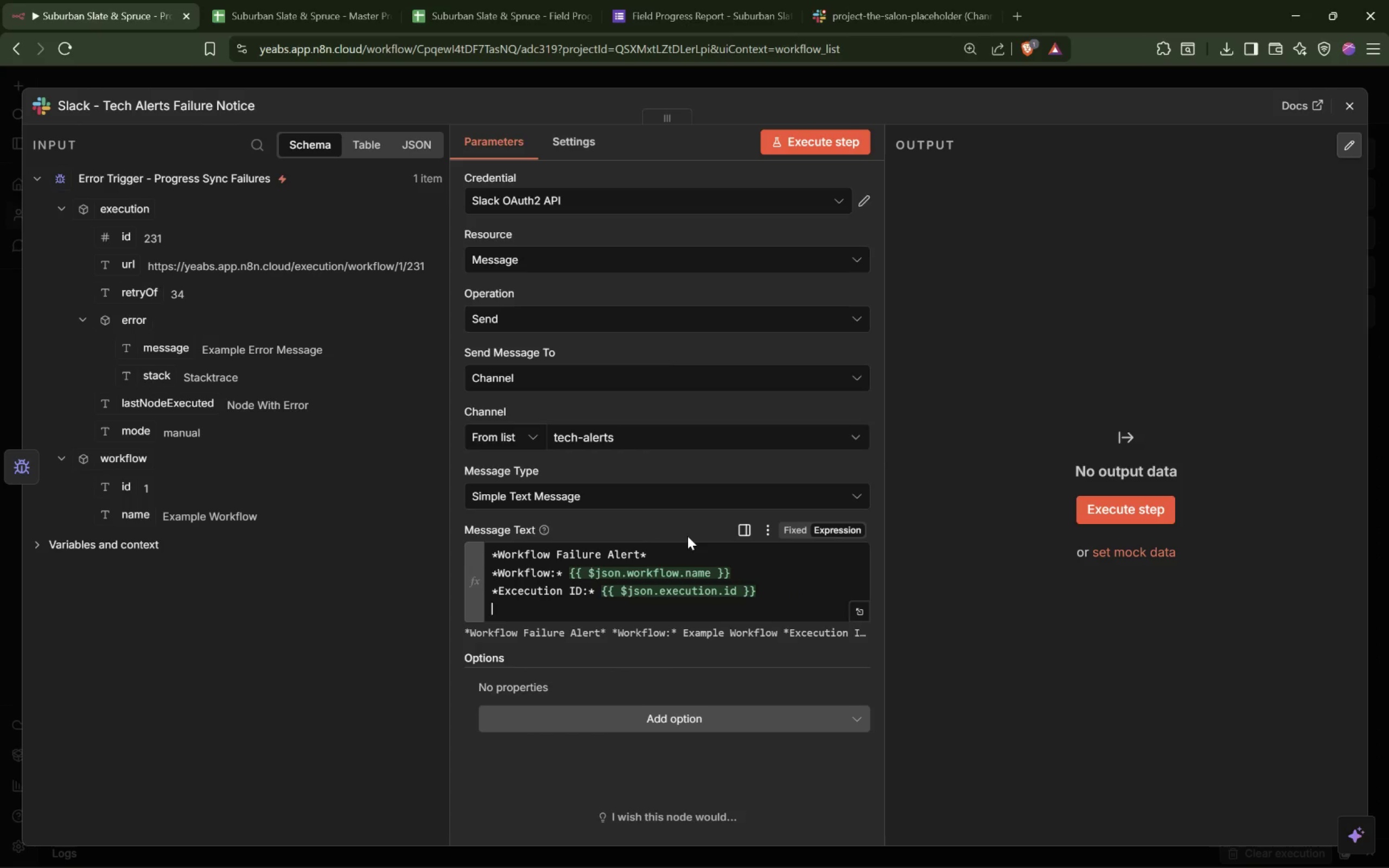 
 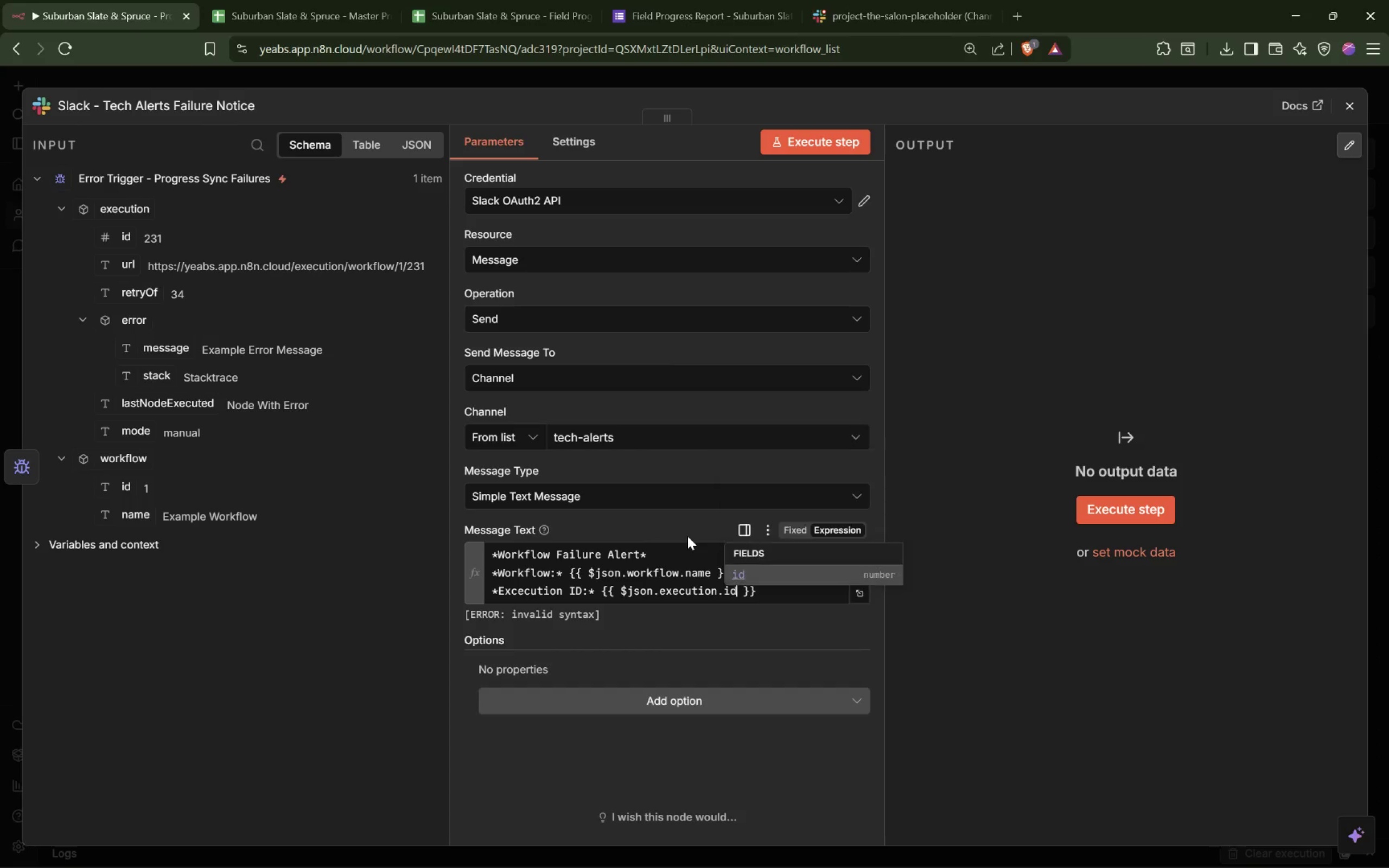 
key(Enter)
 